 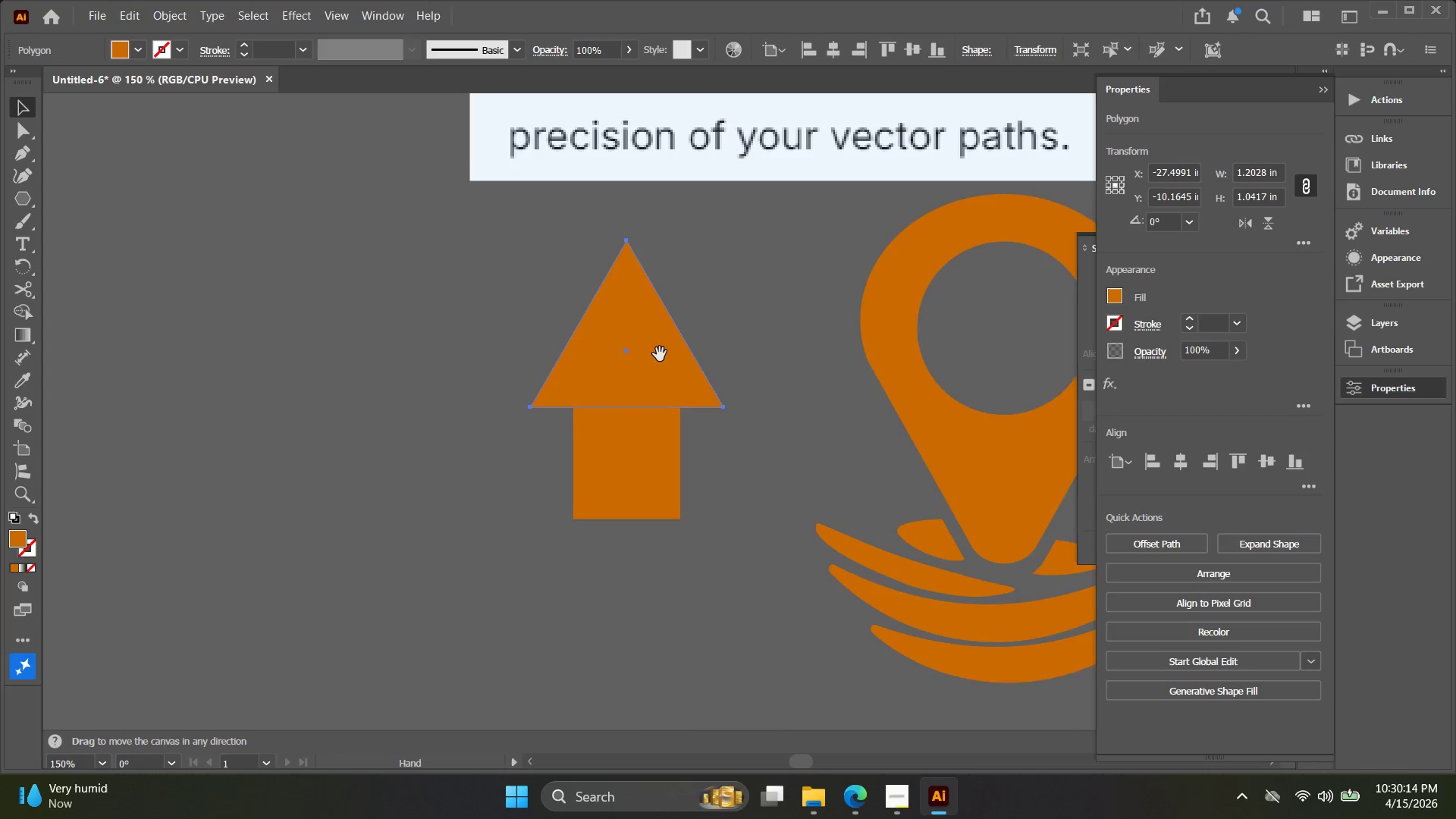 
left_click_drag(start_coordinate=[659, 353], to_coordinate=[666, 366])
 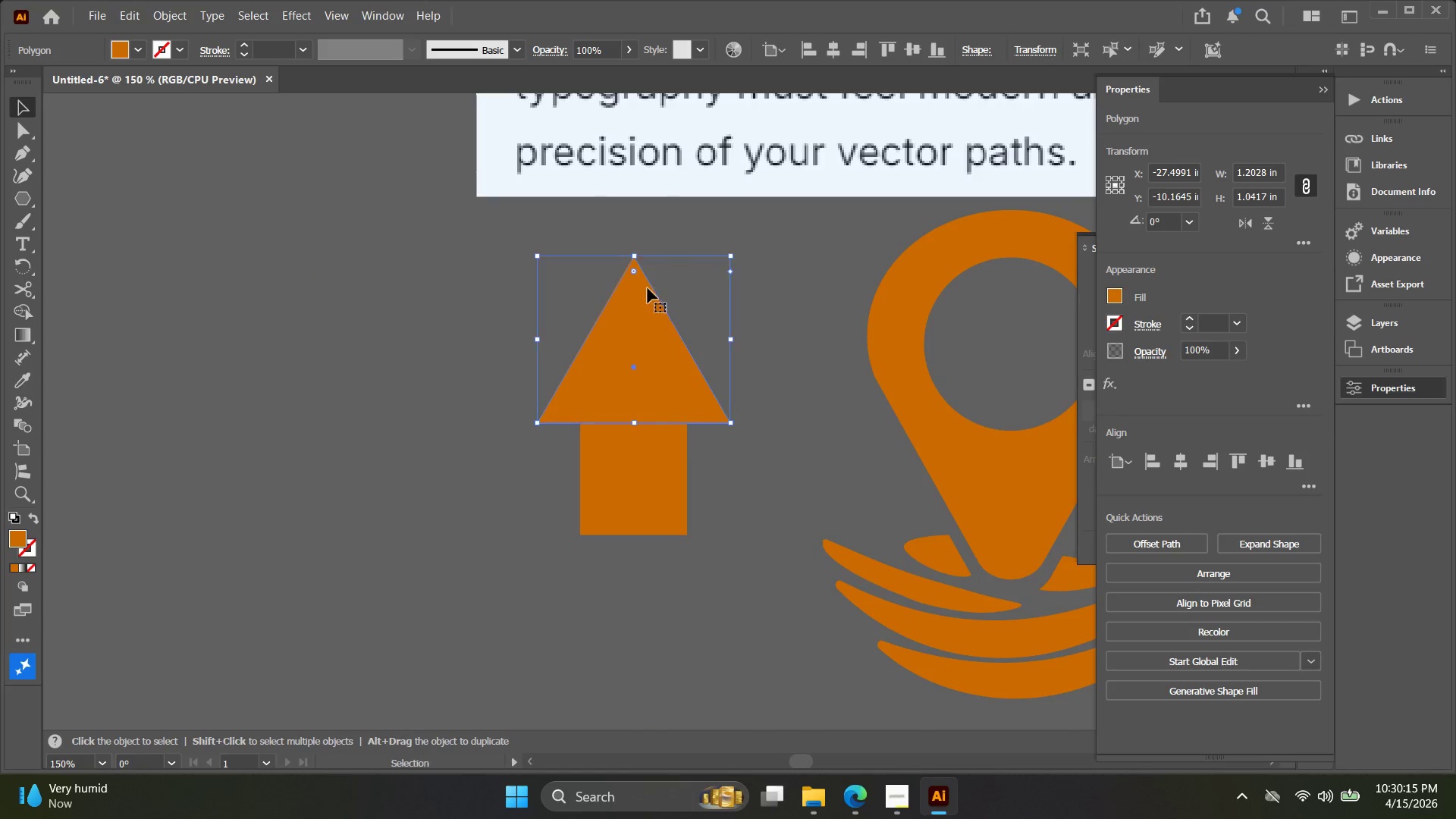 
scroll: coordinate [718, 399], scroll_direction: down, amount: 2.0
 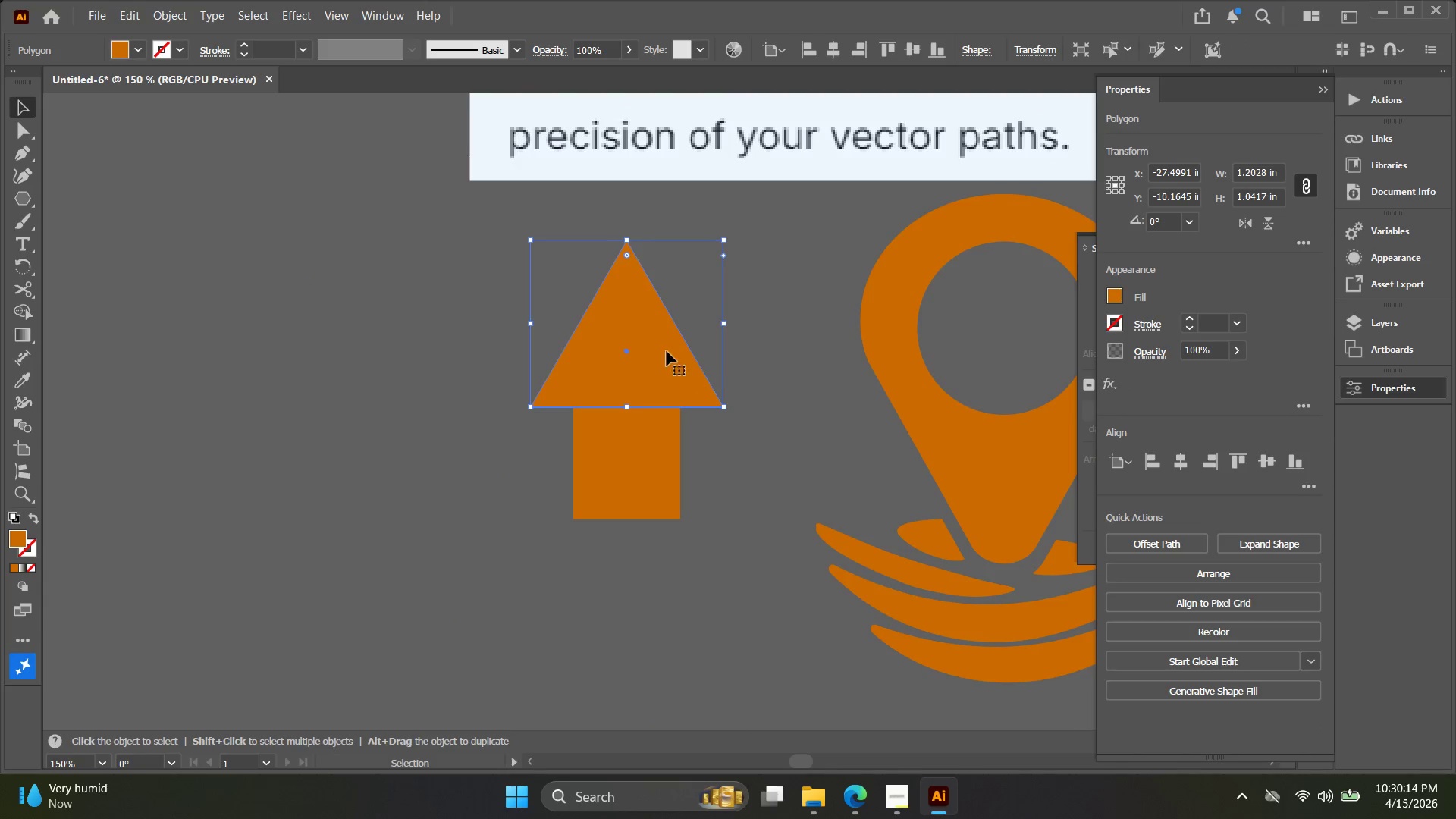 
hold_key(key=ShiftLeft, duration=1.7)
left_click_drag(start_coordinate=[637, 257], to_coordinate=[647, 316])
 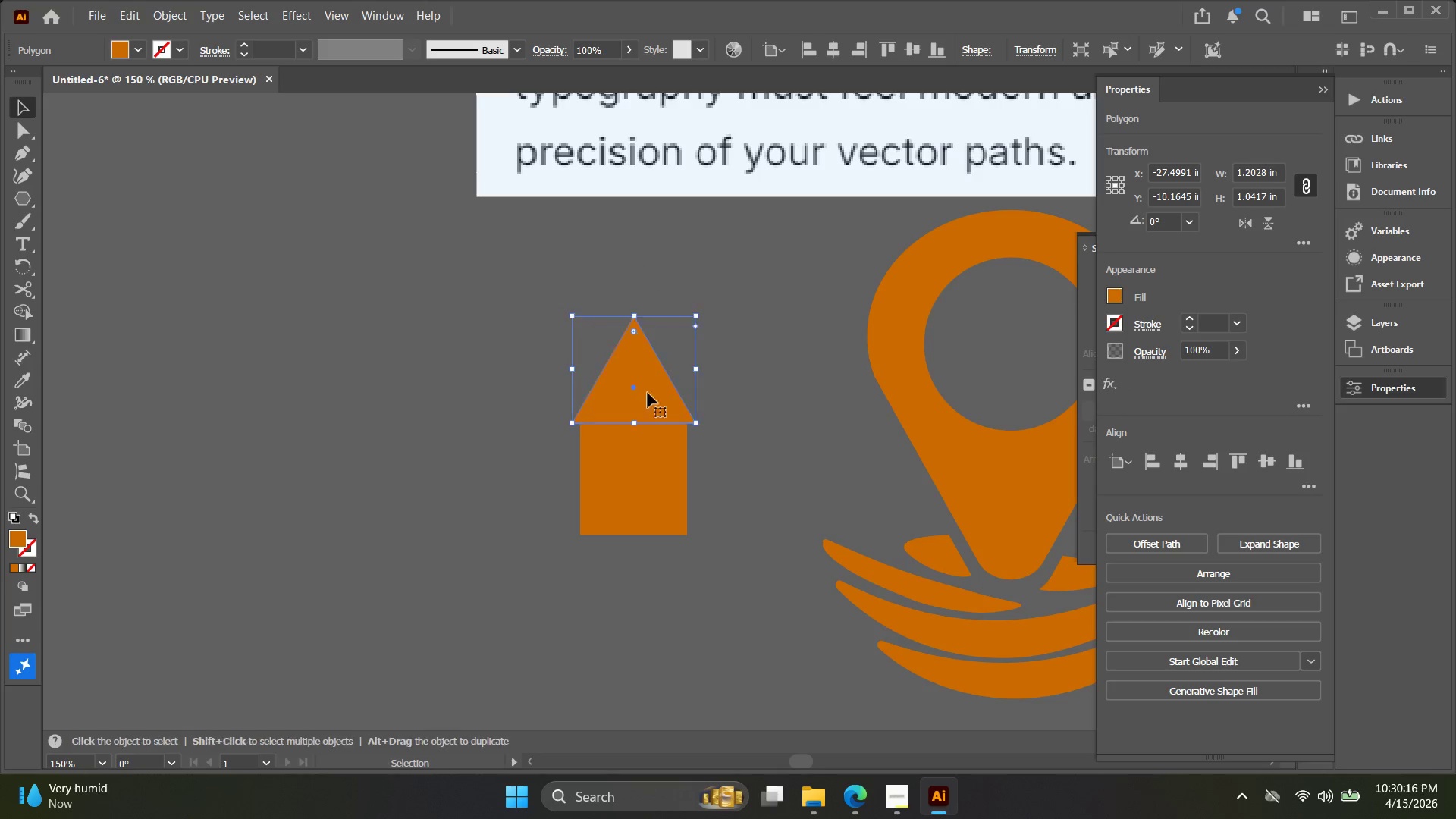 
key(Alt+AltLeft)
 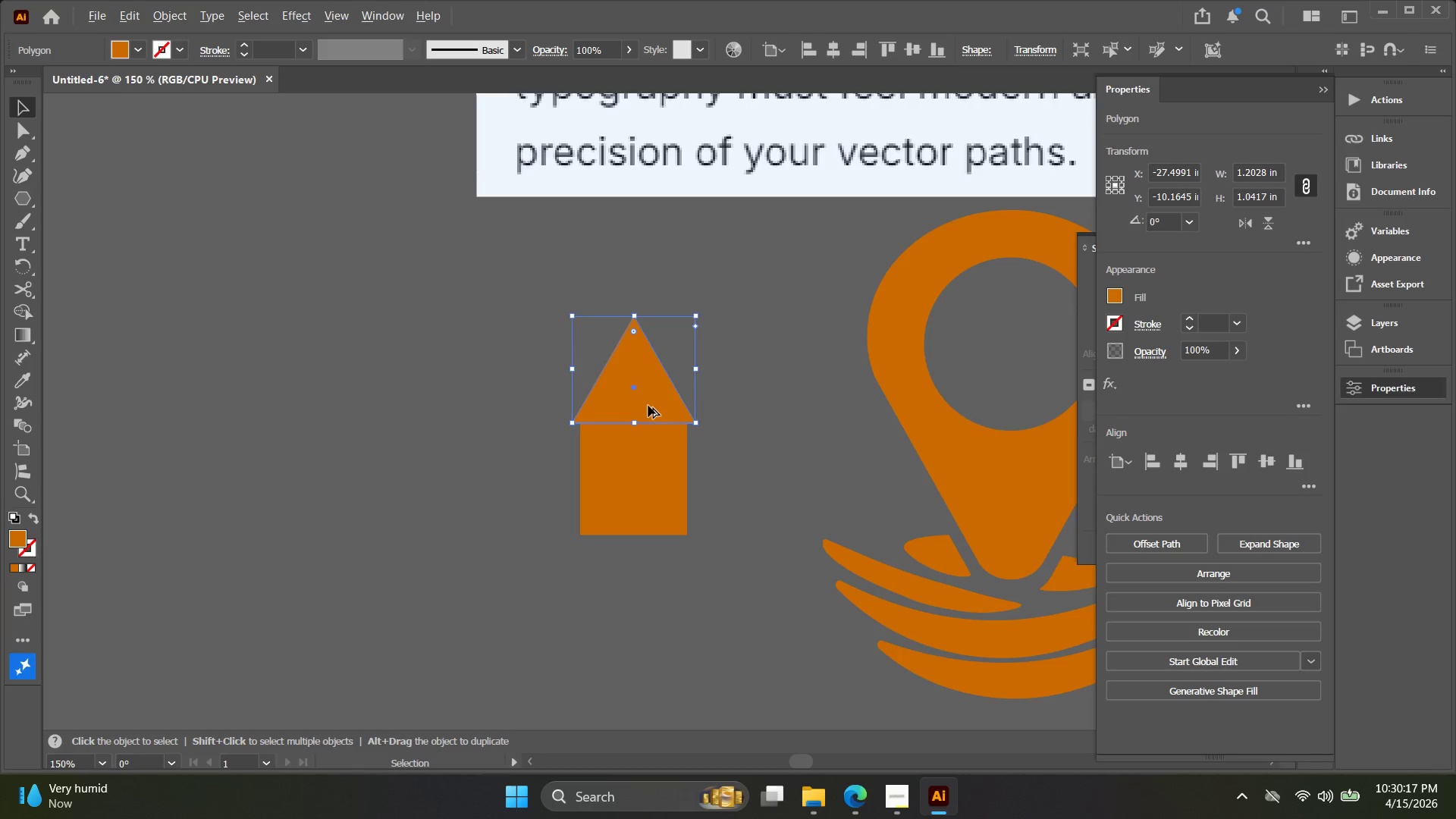 
left_click_drag(start_coordinate=[643, 407], to_coordinate=[648, 354])
 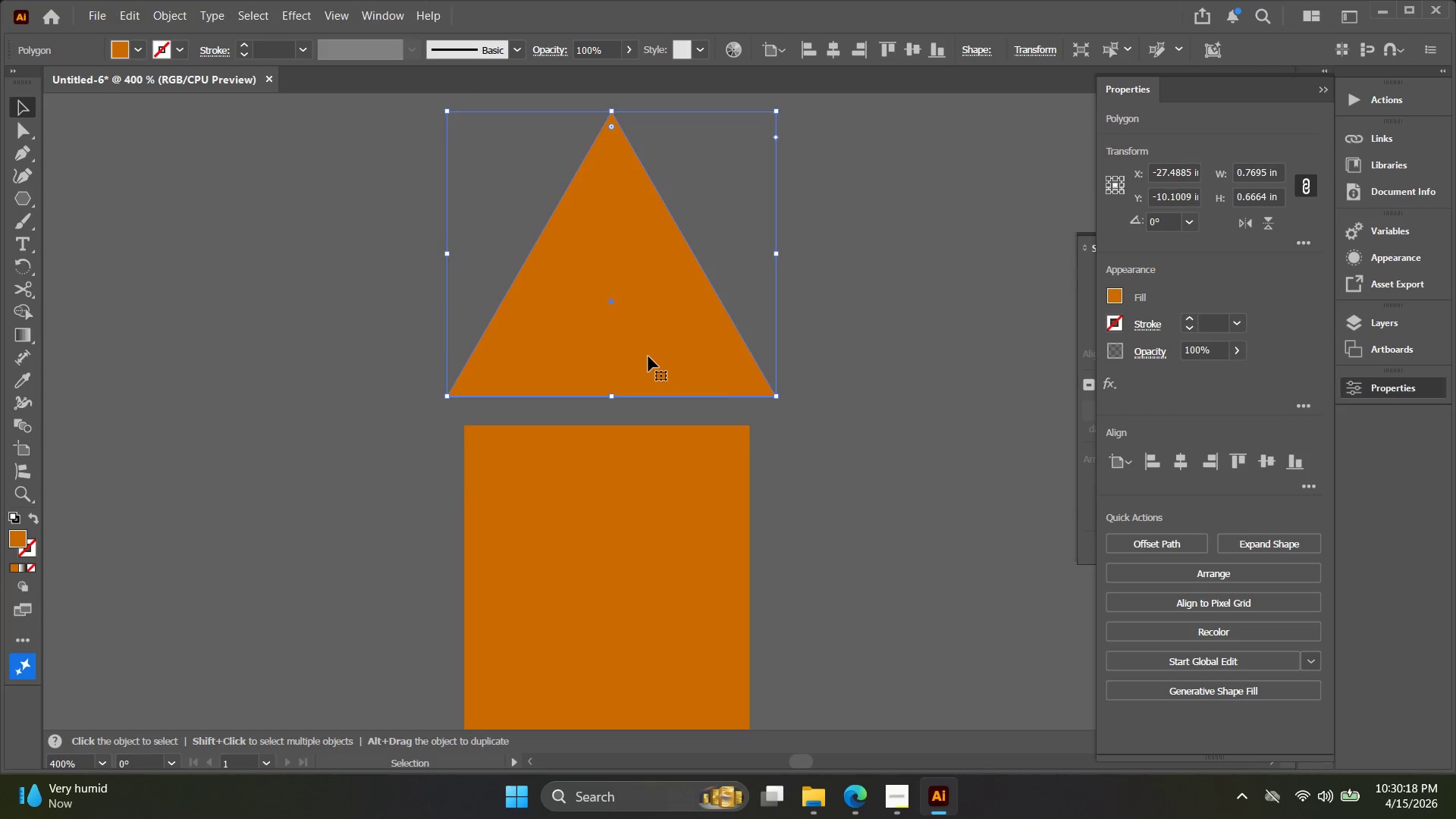 
scroll: coordinate [648, 406], scroll_direction: up, amount: 2.0
 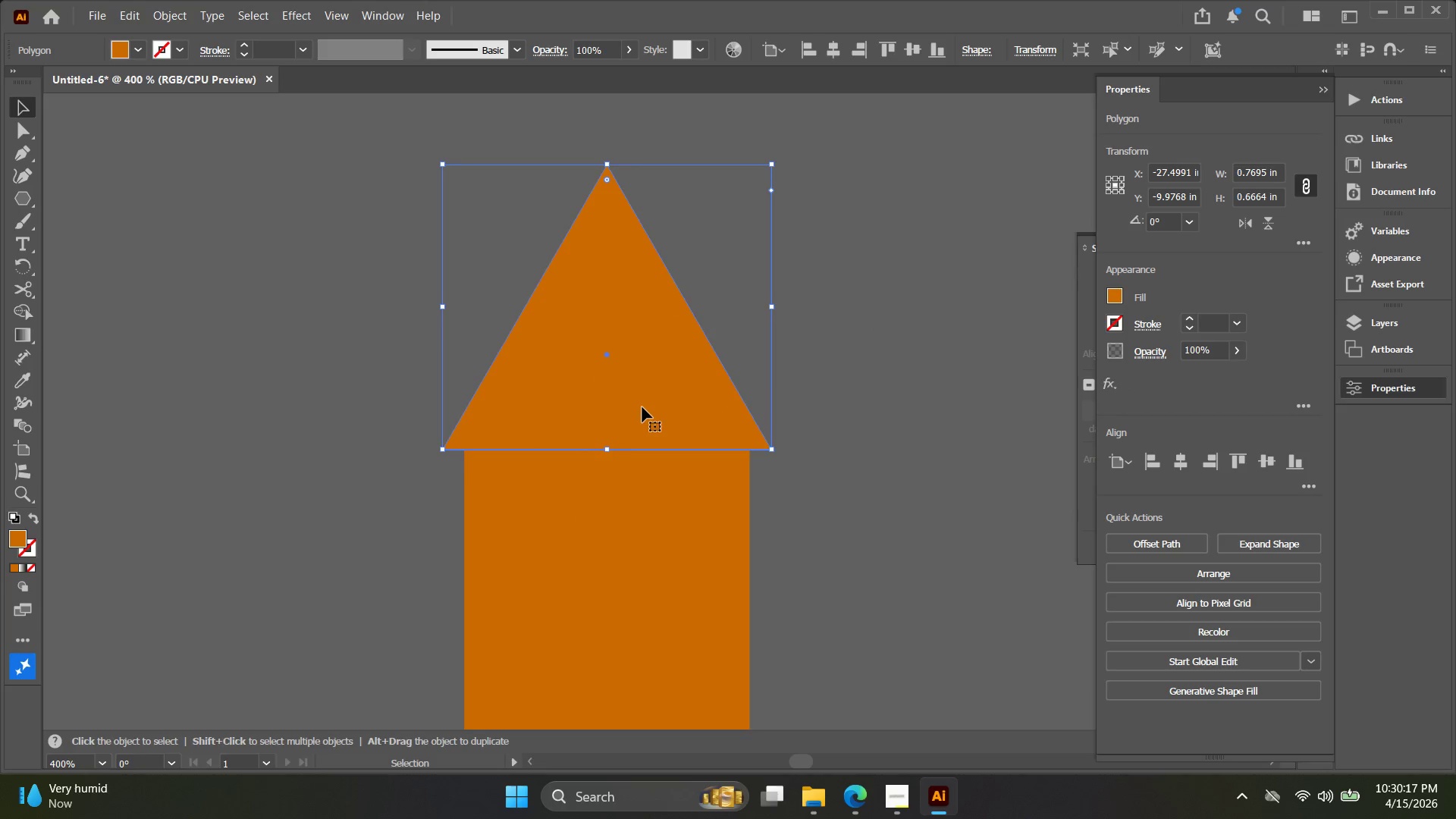 
left_click_drag(start_coordinate=[648, 356], to_coordinate=[644, 387])
 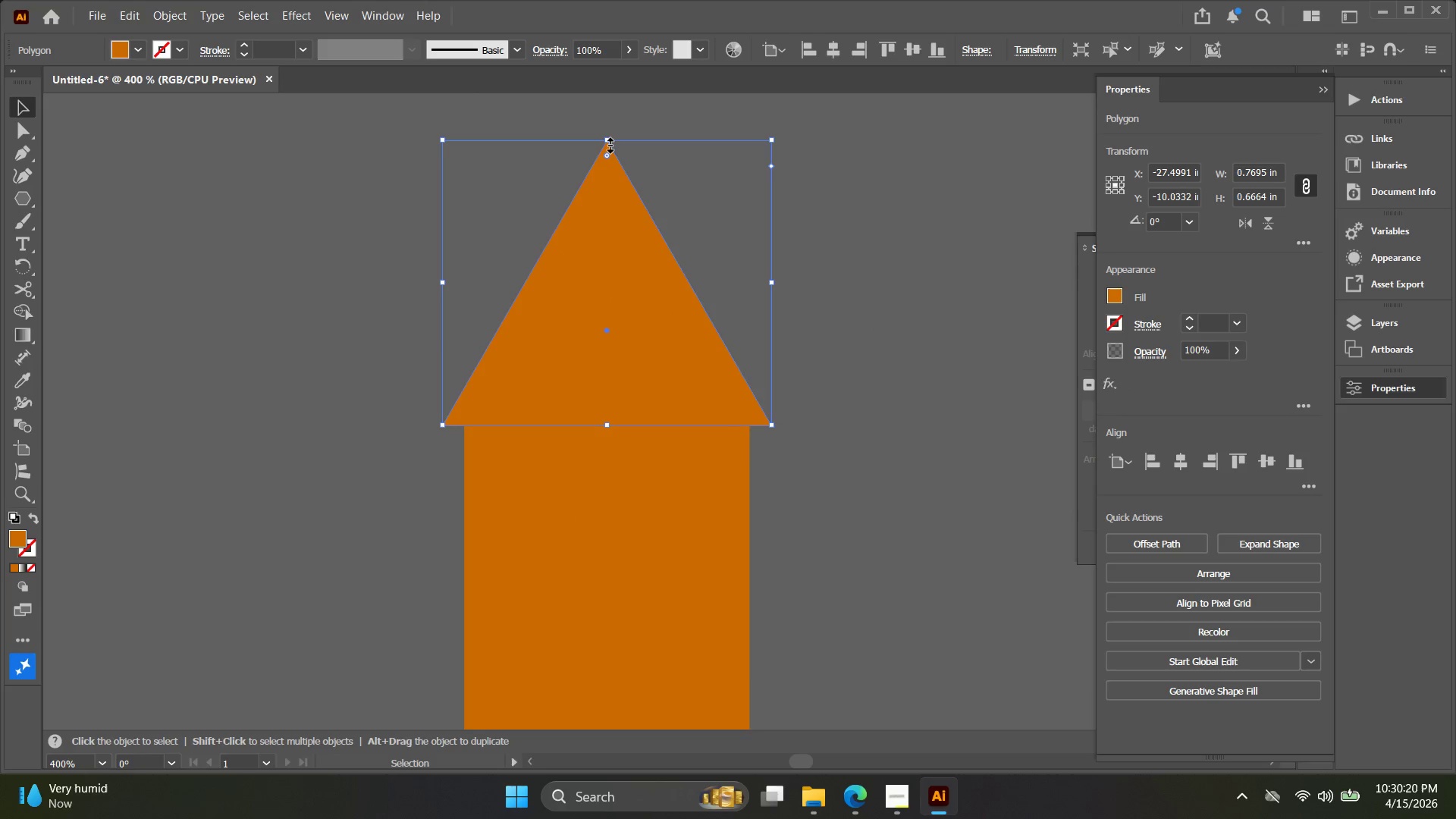 
left_click_drag(start_coordinate=[608, 144], to_coordinate=[609, 218])
 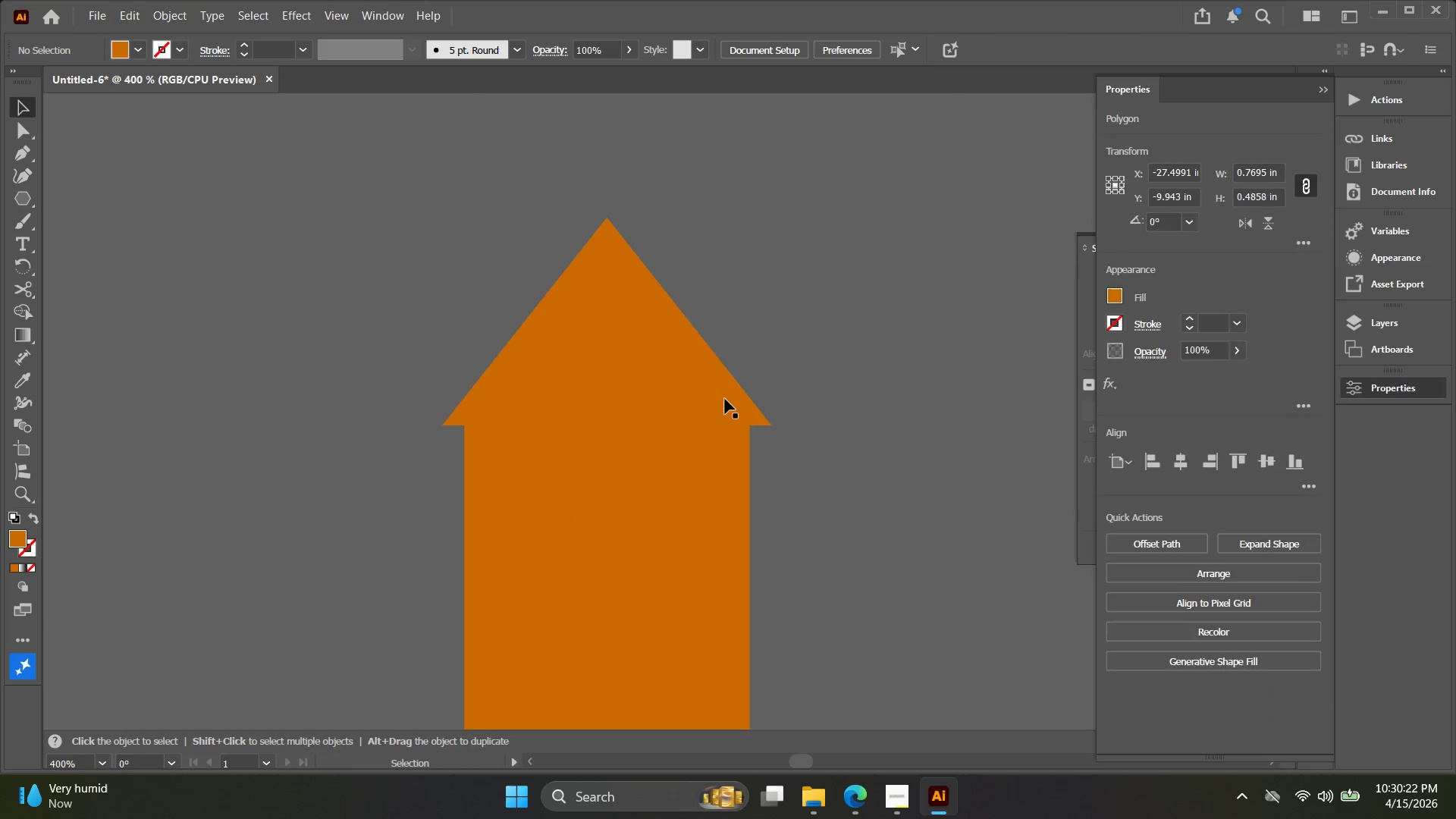 
left_click_drag(start_coordinate=[718, 397], to_coordinate=[715, 344])
 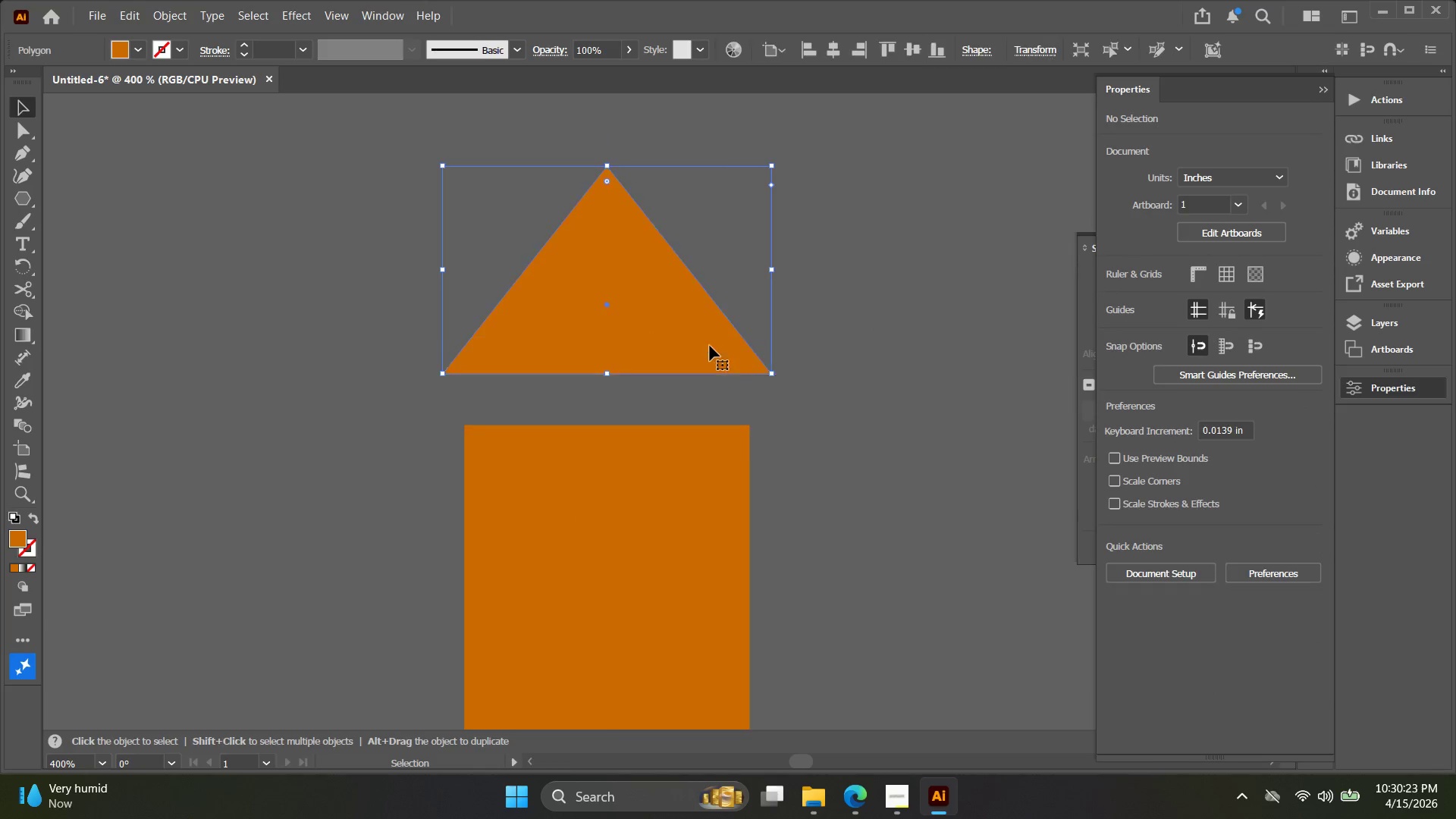 
key(Control+ControlLeft)
 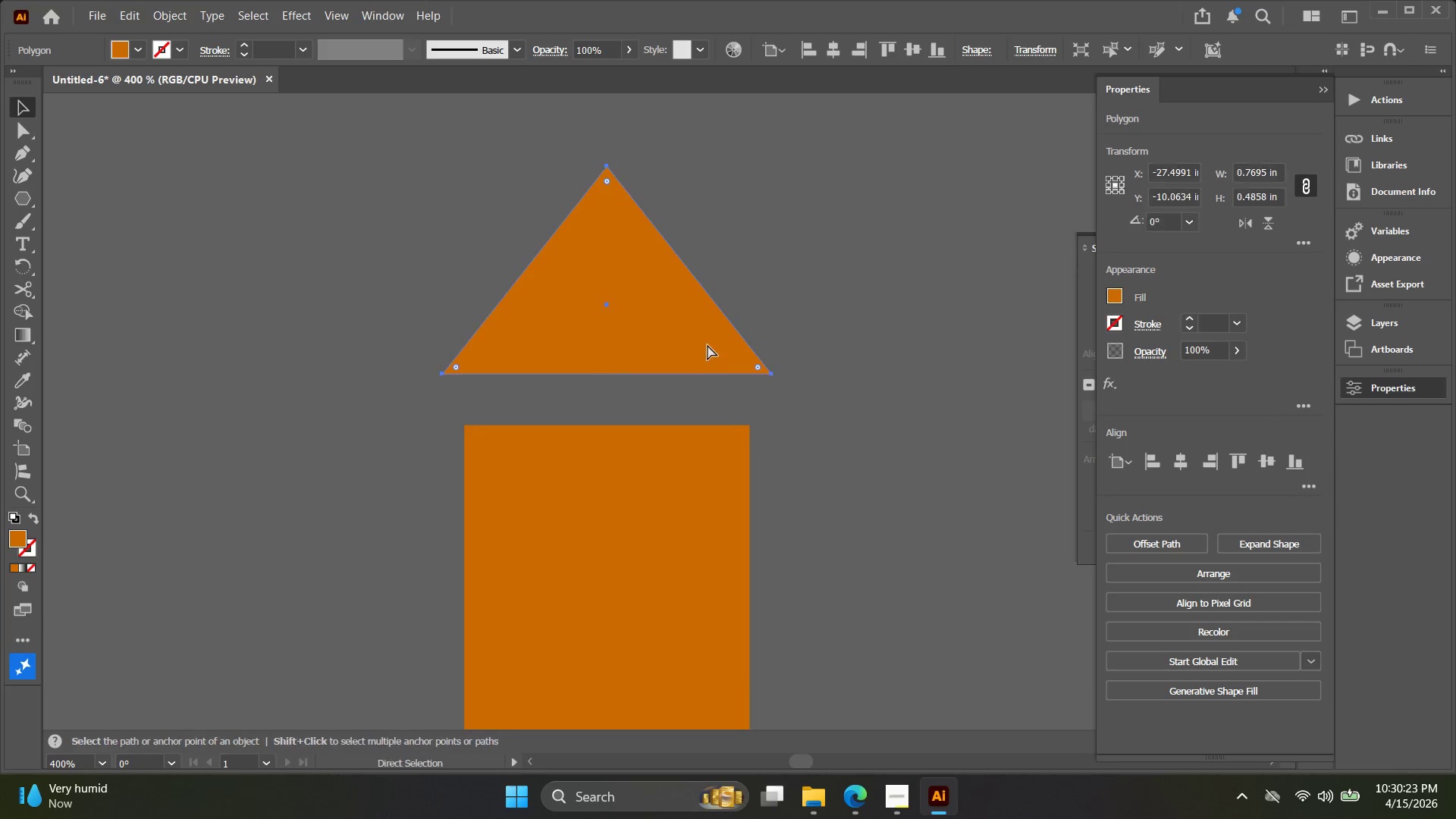 
key(Control+Z)
 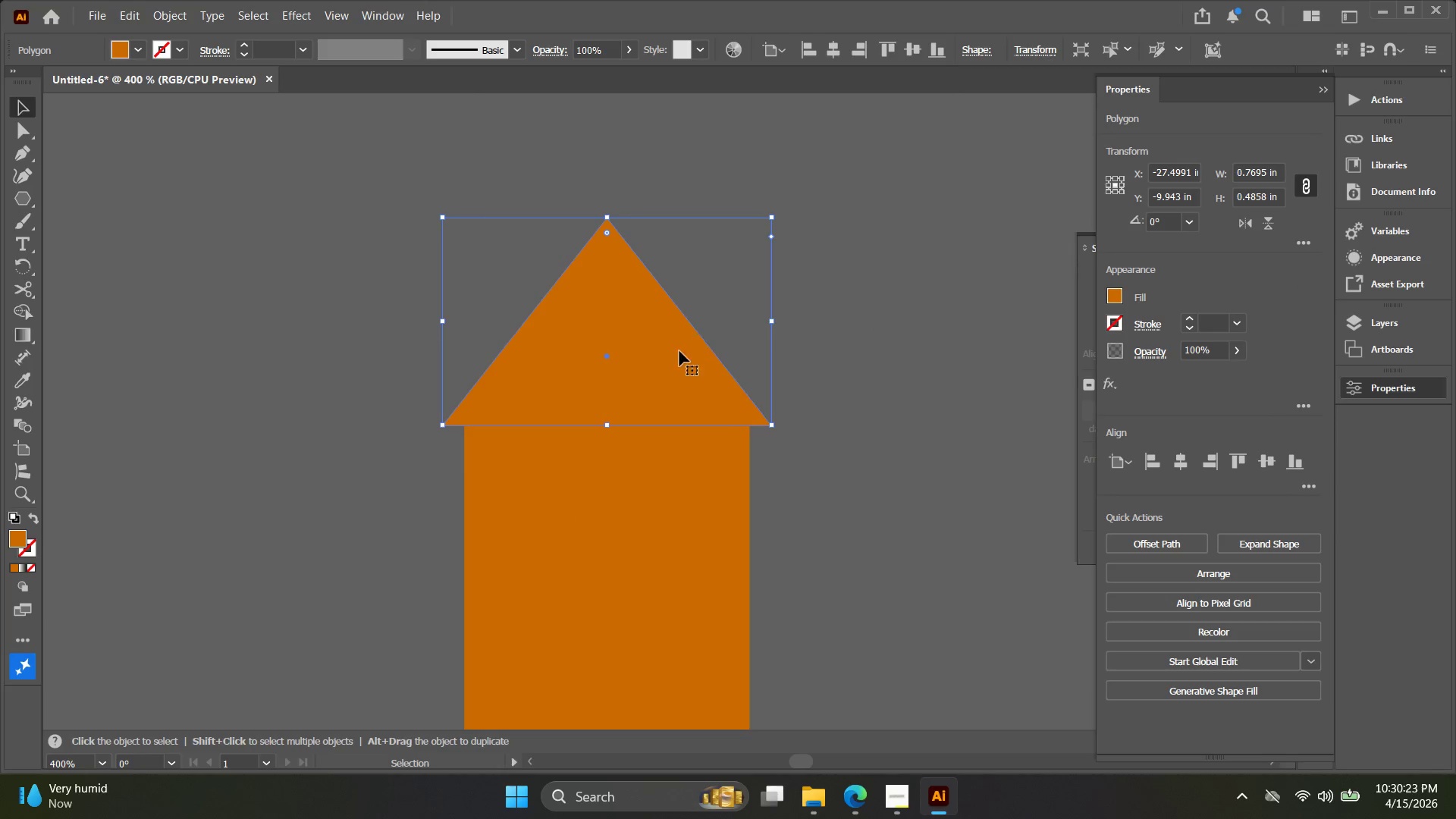 
left_click([674, 357])
 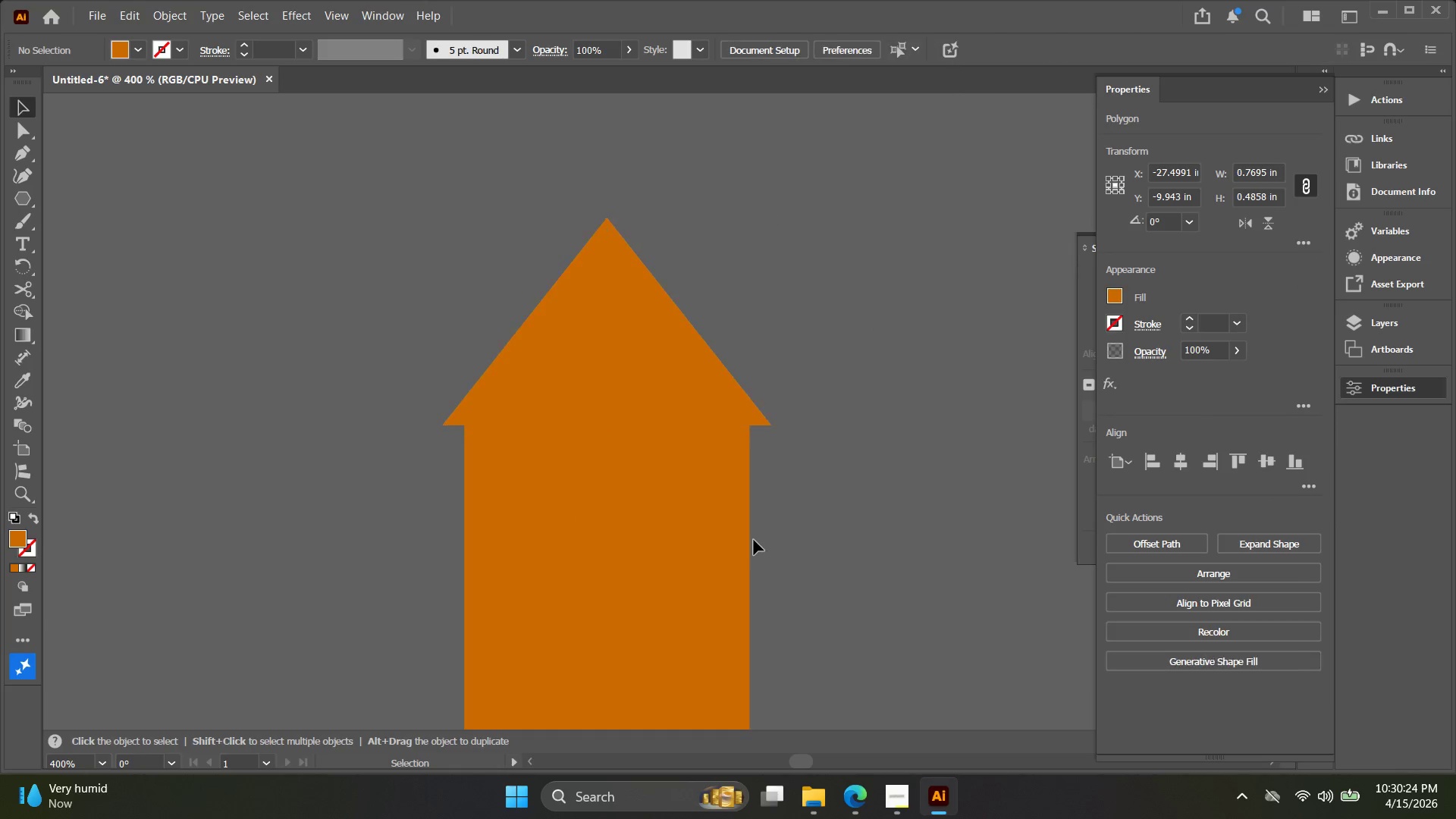 
triple_click([727, 533])
 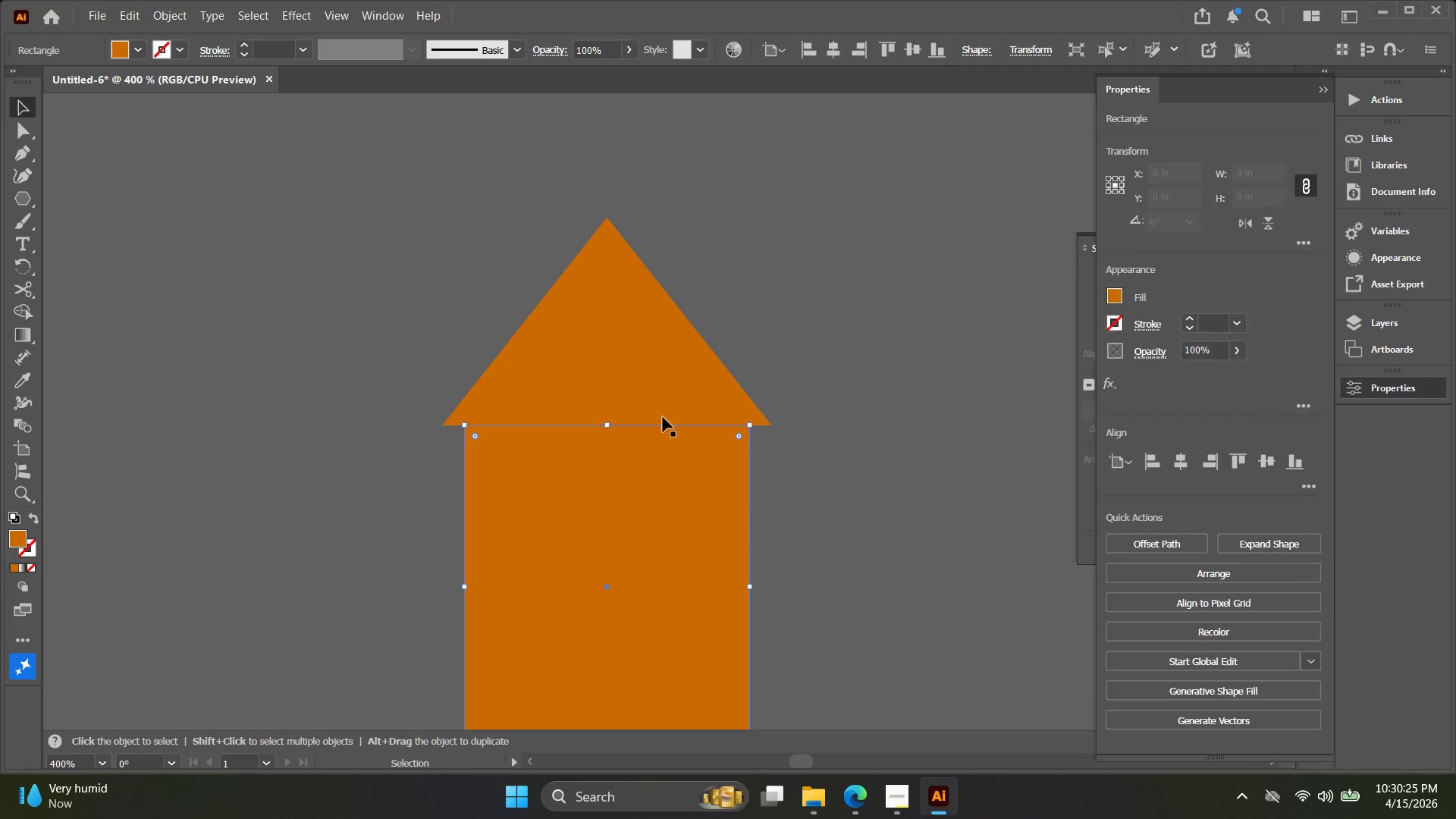 
left_click([657, 397])
 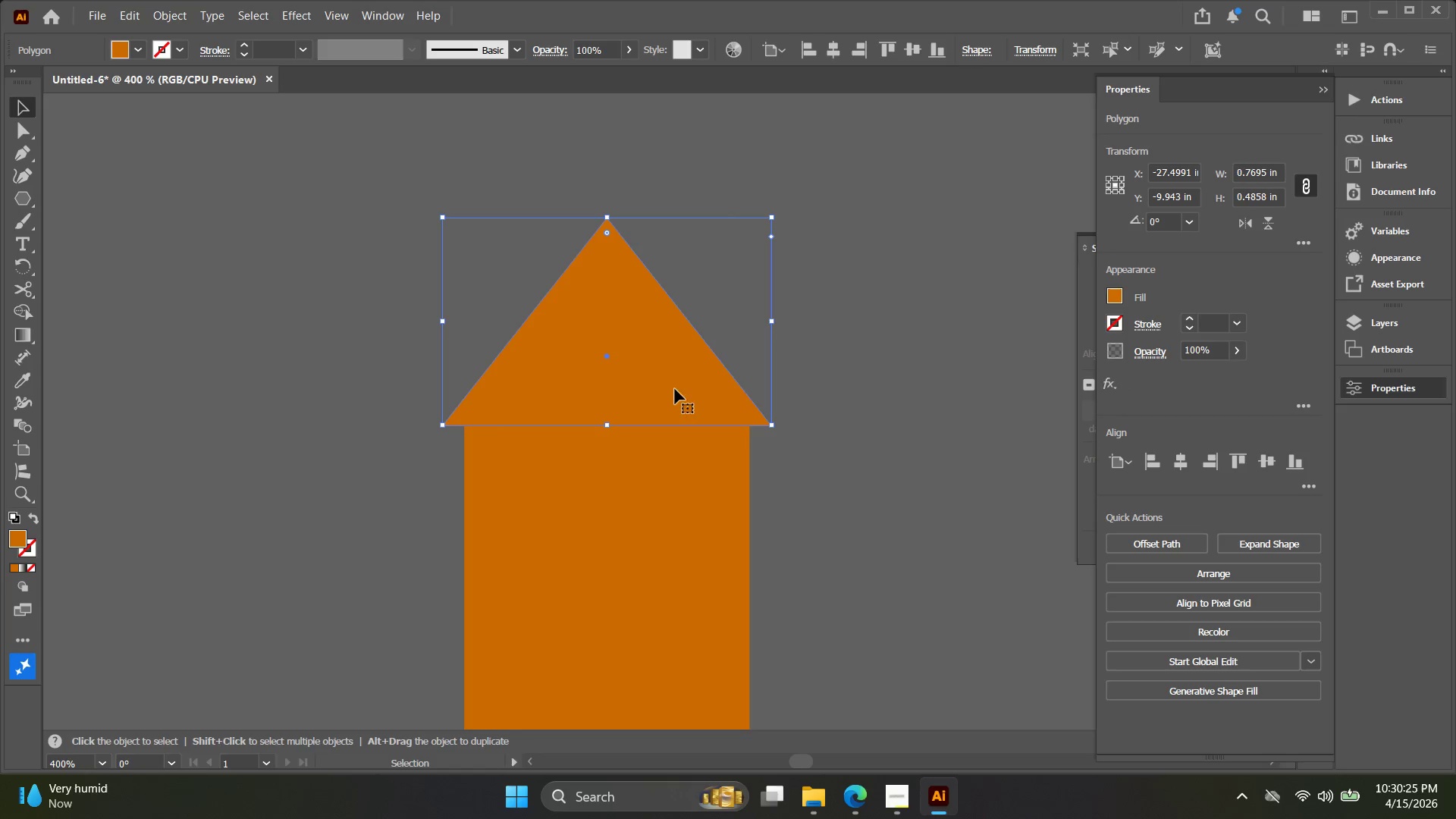 
left_click_drag(start_coordinate=[866, 515], to_coordinate=[853, 510])
 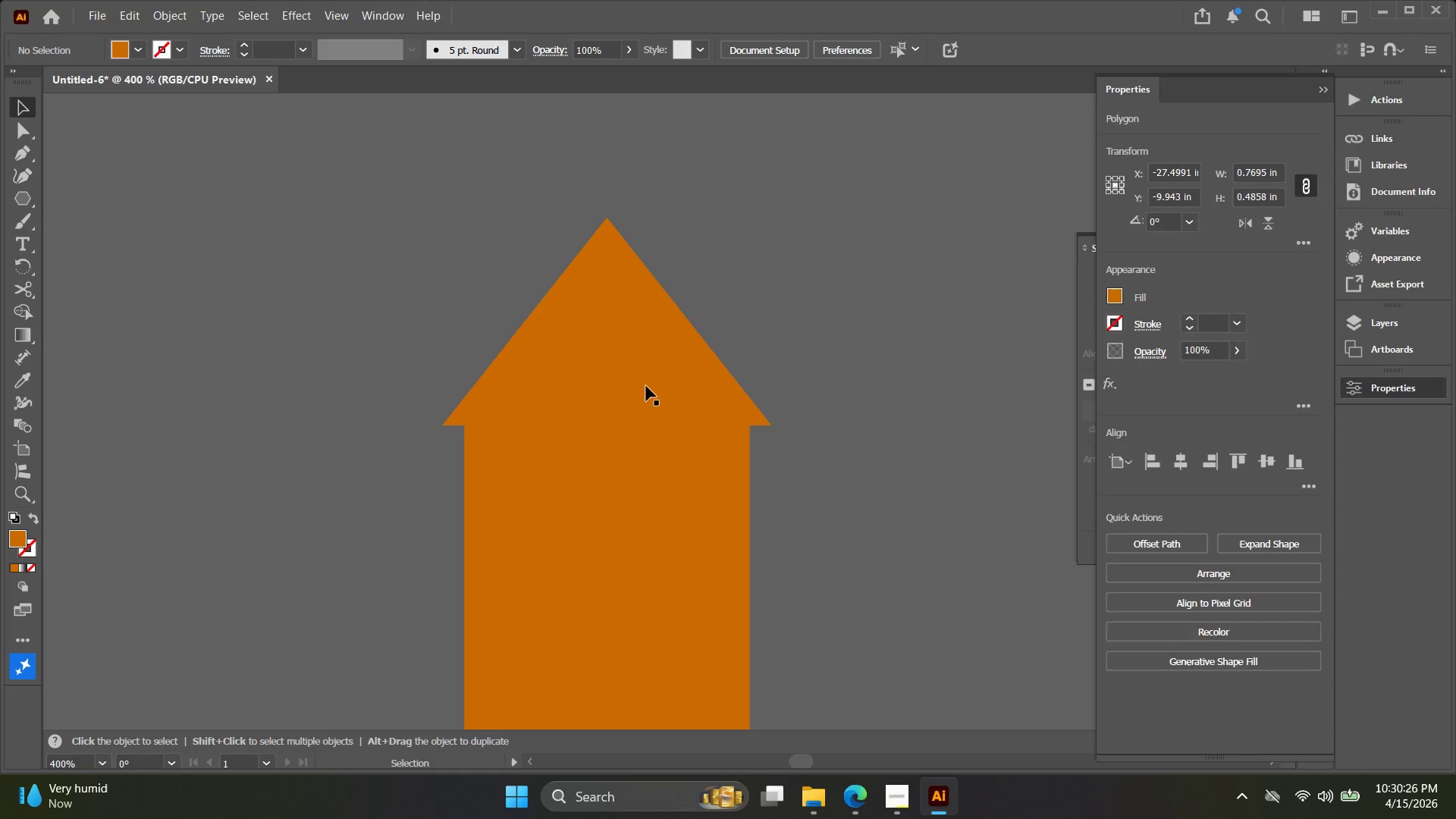 
left_click_drag(start_coordinate=[646, 385], to_coordinate=[663, 383])
 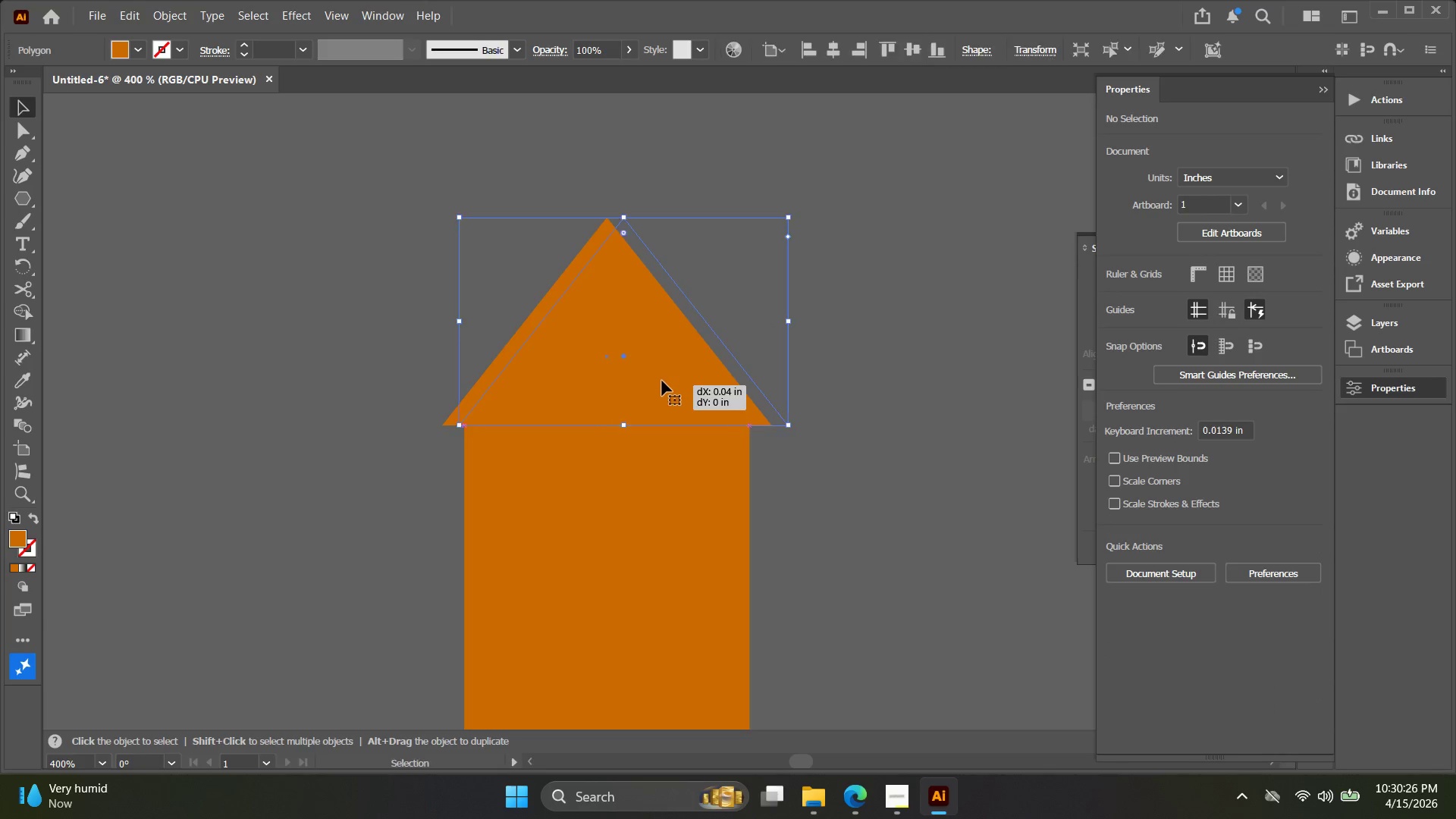 
key(Control+ControlLeft)
 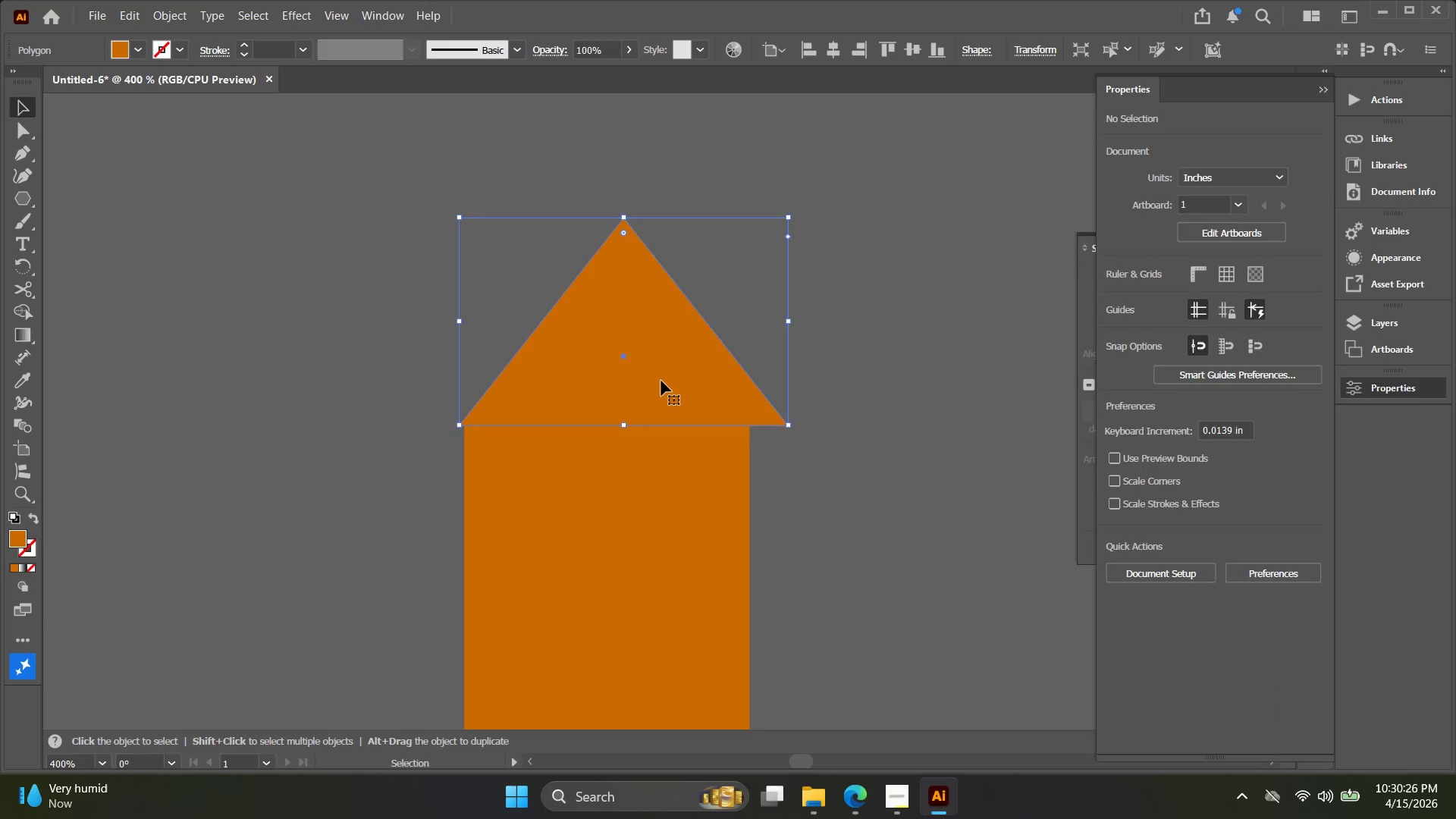 
key(Control+Z)
 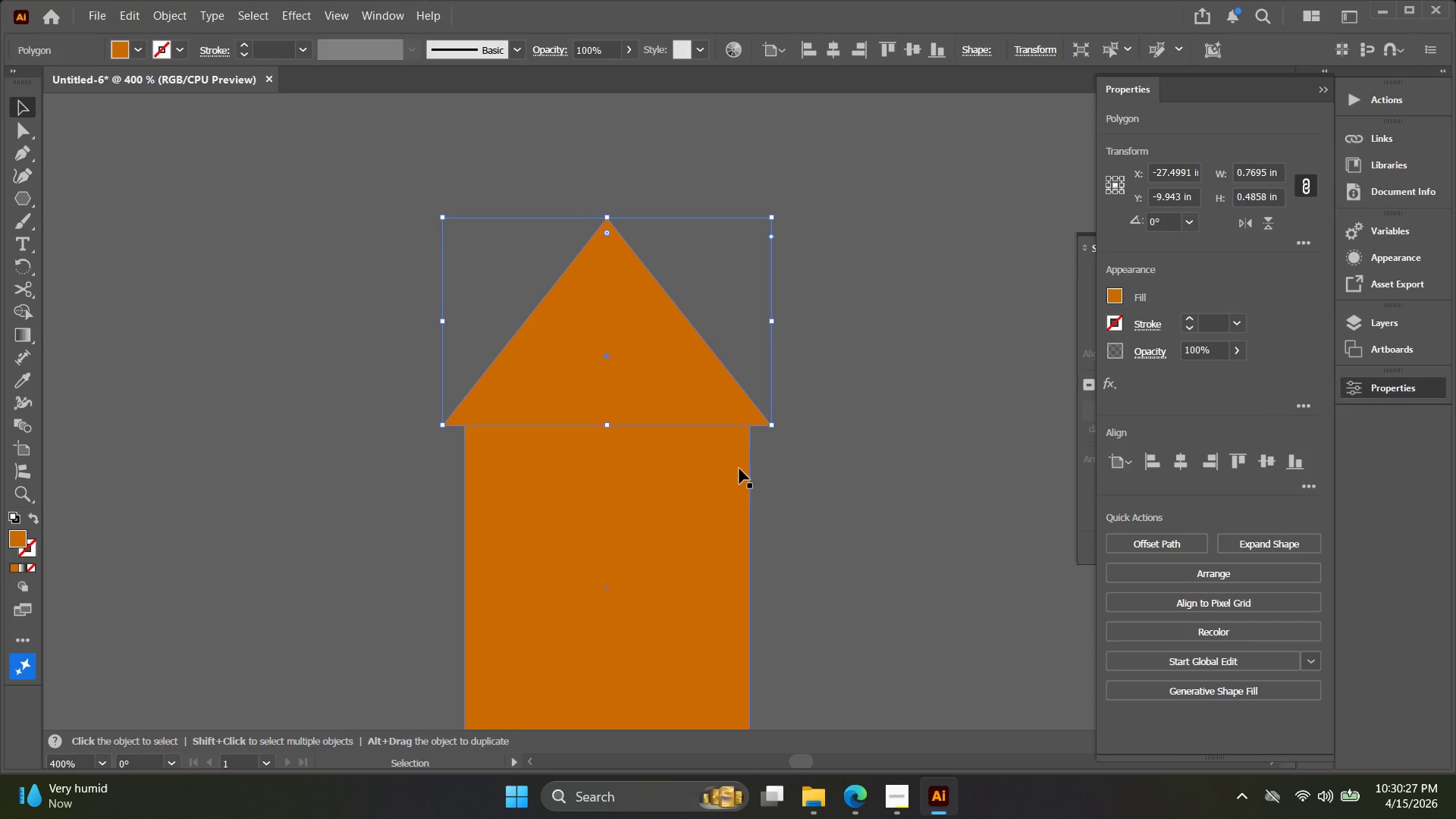 
left_click([792, 510])
 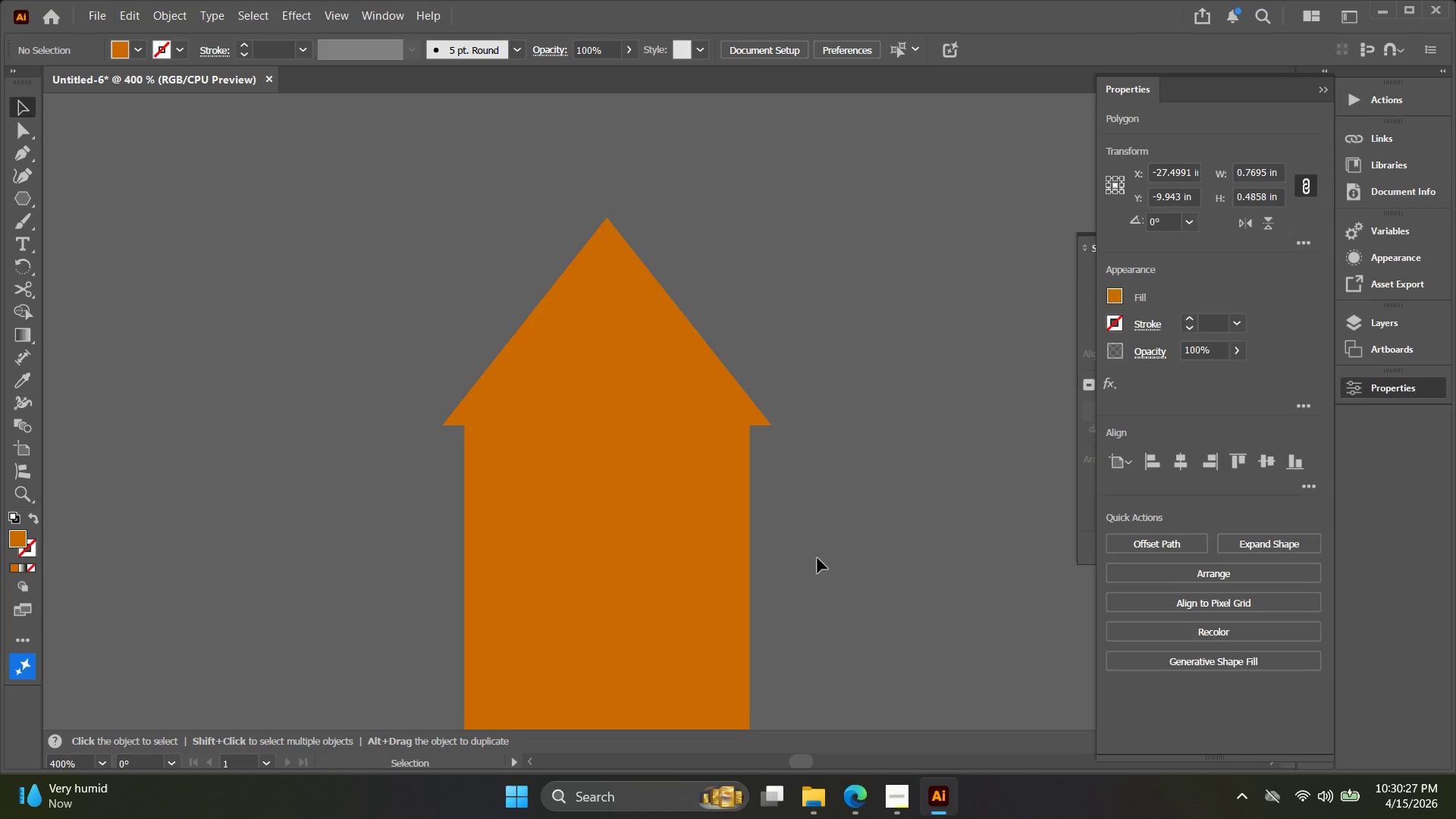 
left_click_drag(start_coordinate=[825, 574], to_coordinate=[616, 371])
 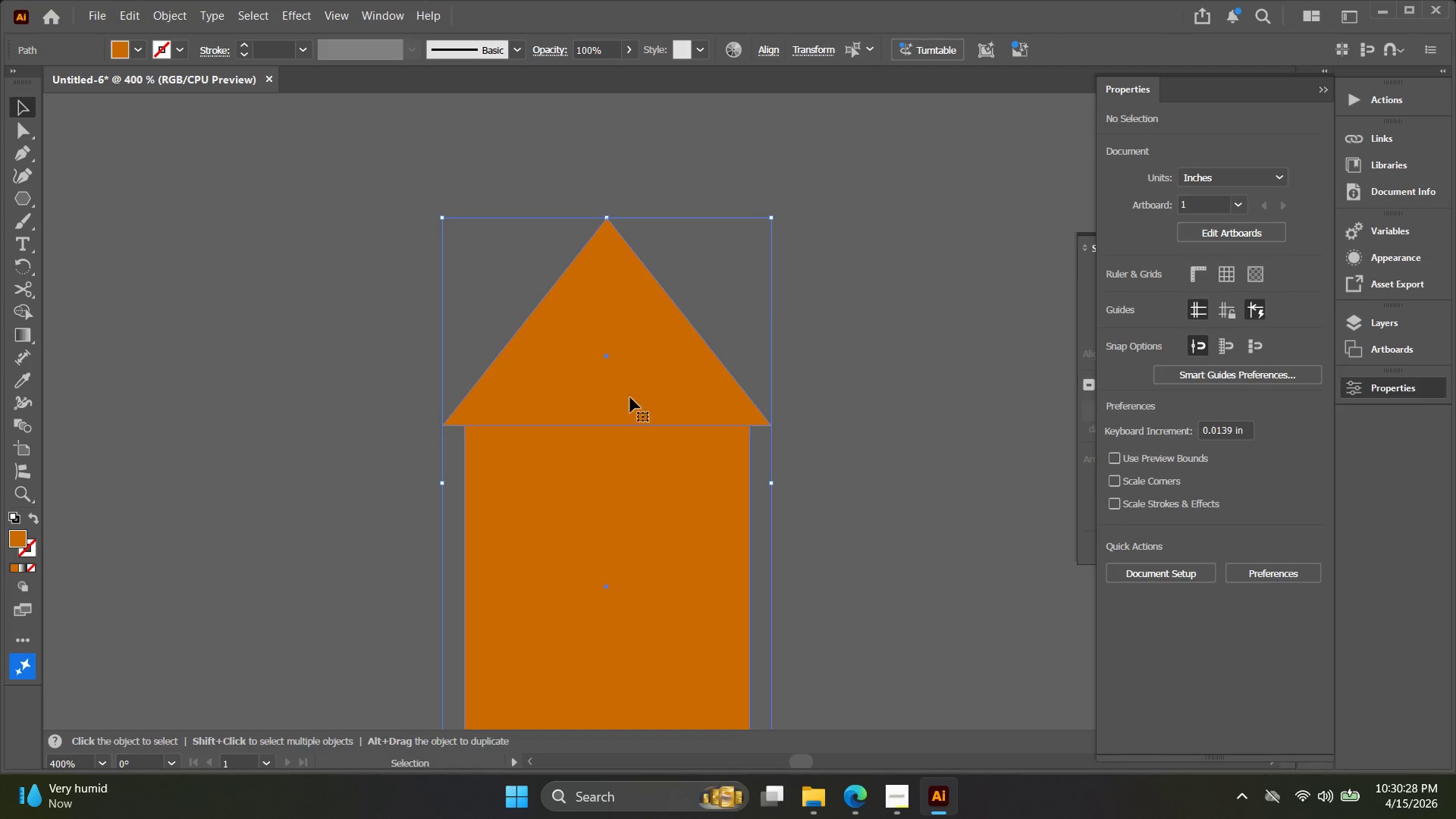 
key(Alt+AltLeft)
 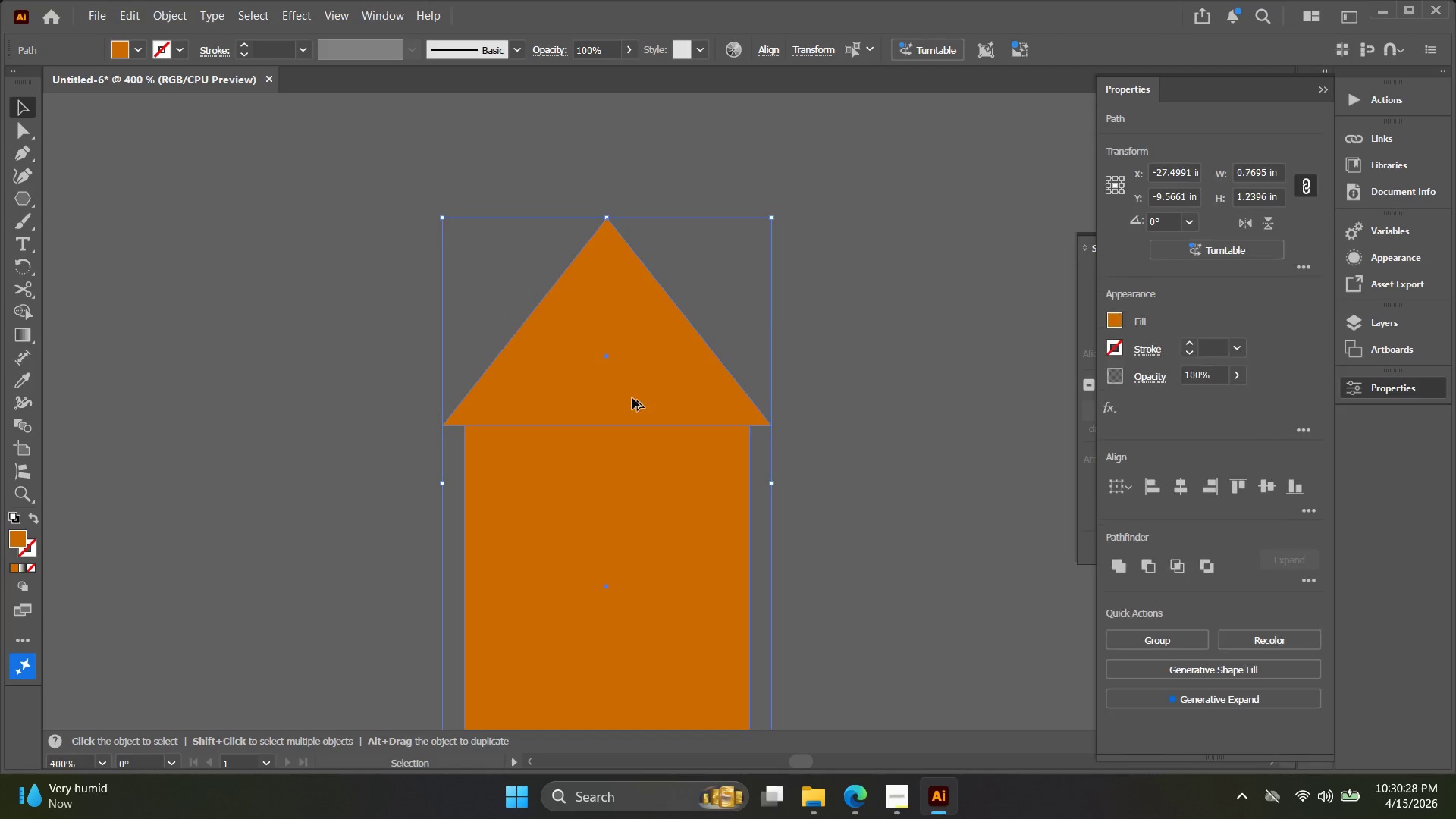 
left_click_drag(start_coordinate=[788, 522], to_coordinate=[784, 522])
 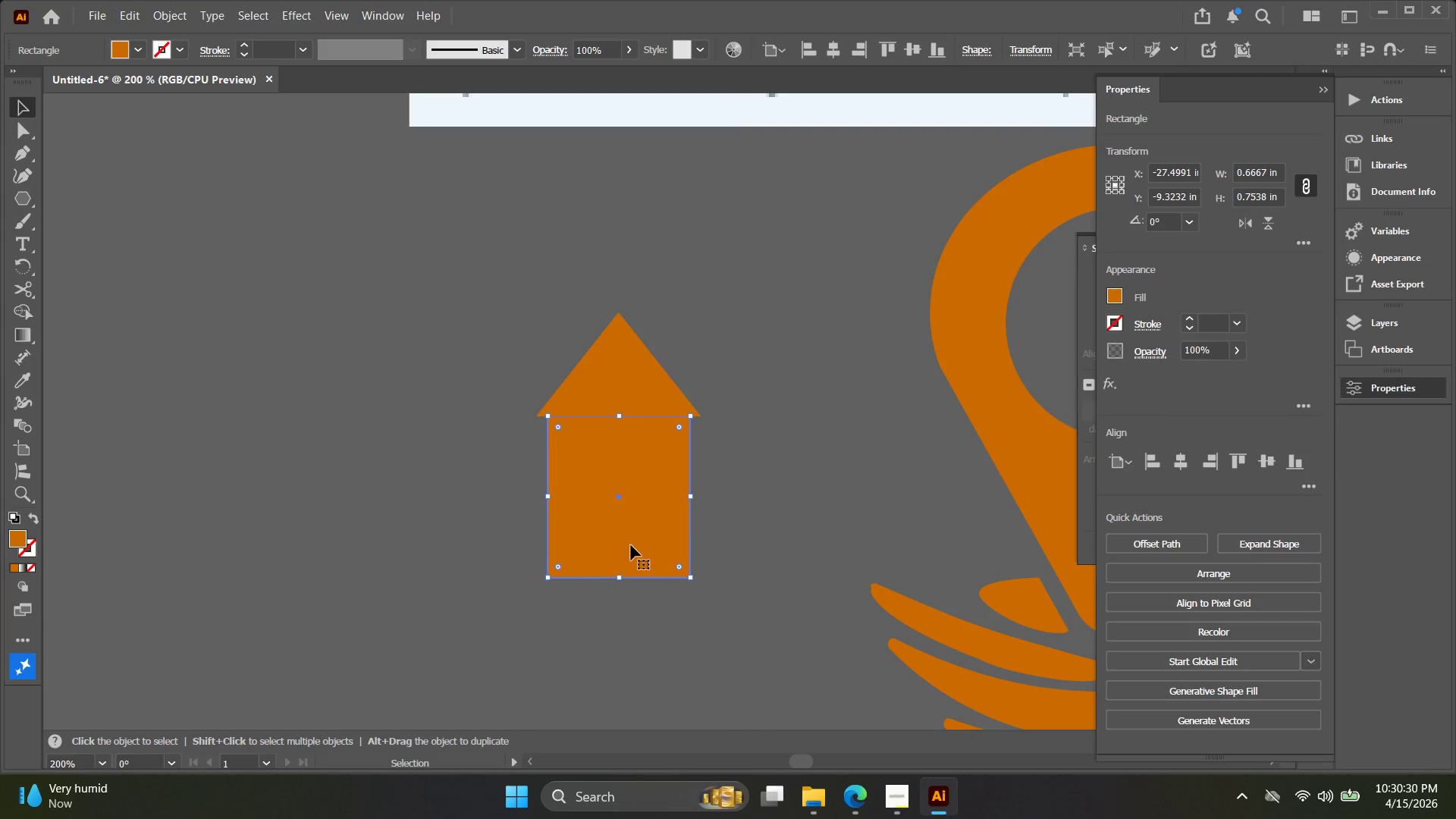 
scroll: coordinate [632, 408], scroll_direction: down, amount: 2.0
 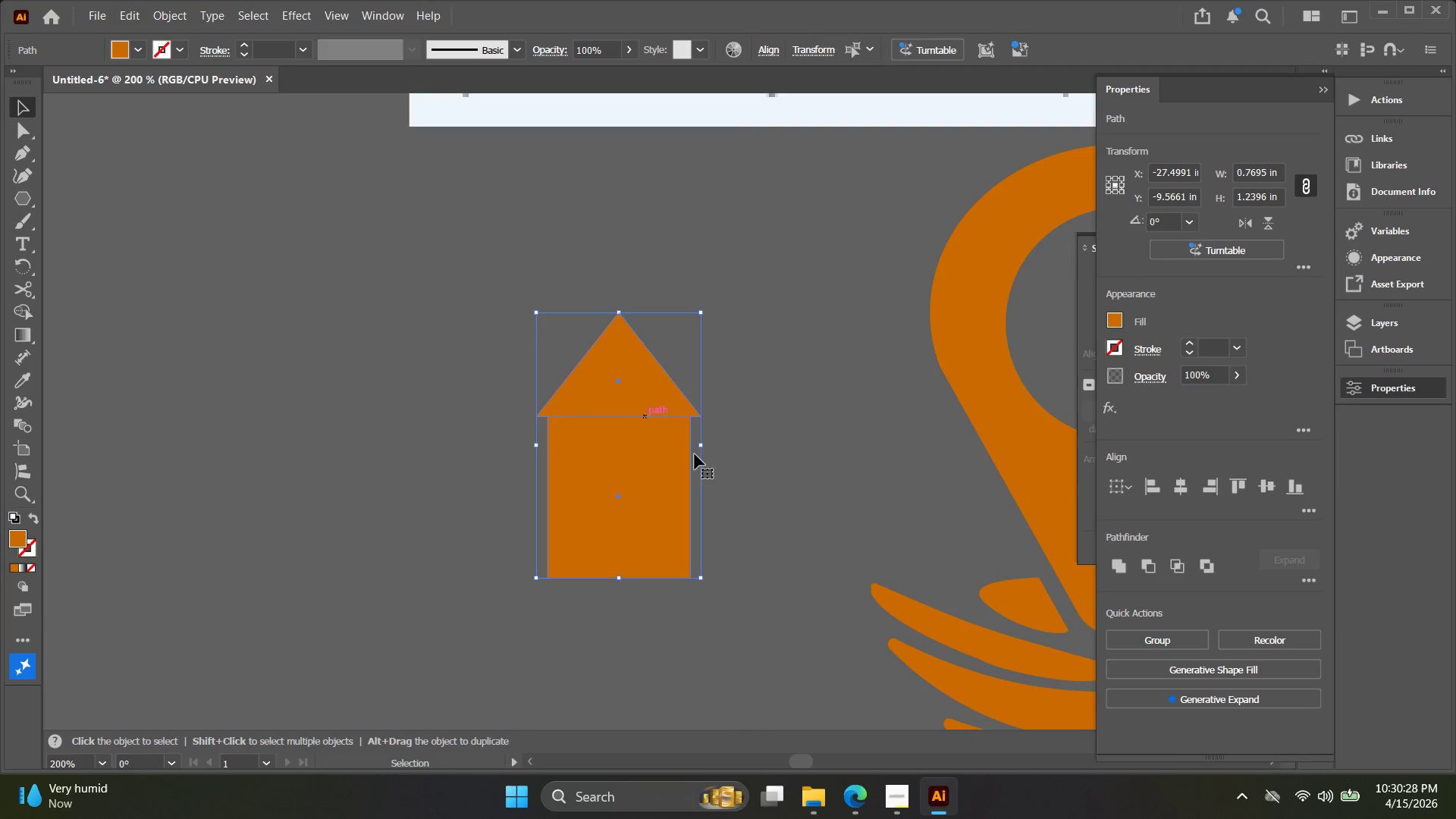 
hold_key(key=ShiftLeft, duration=1.67)
left_click_drag(start_coordinate=[616, 576], to_coordinate=[619, 556])
 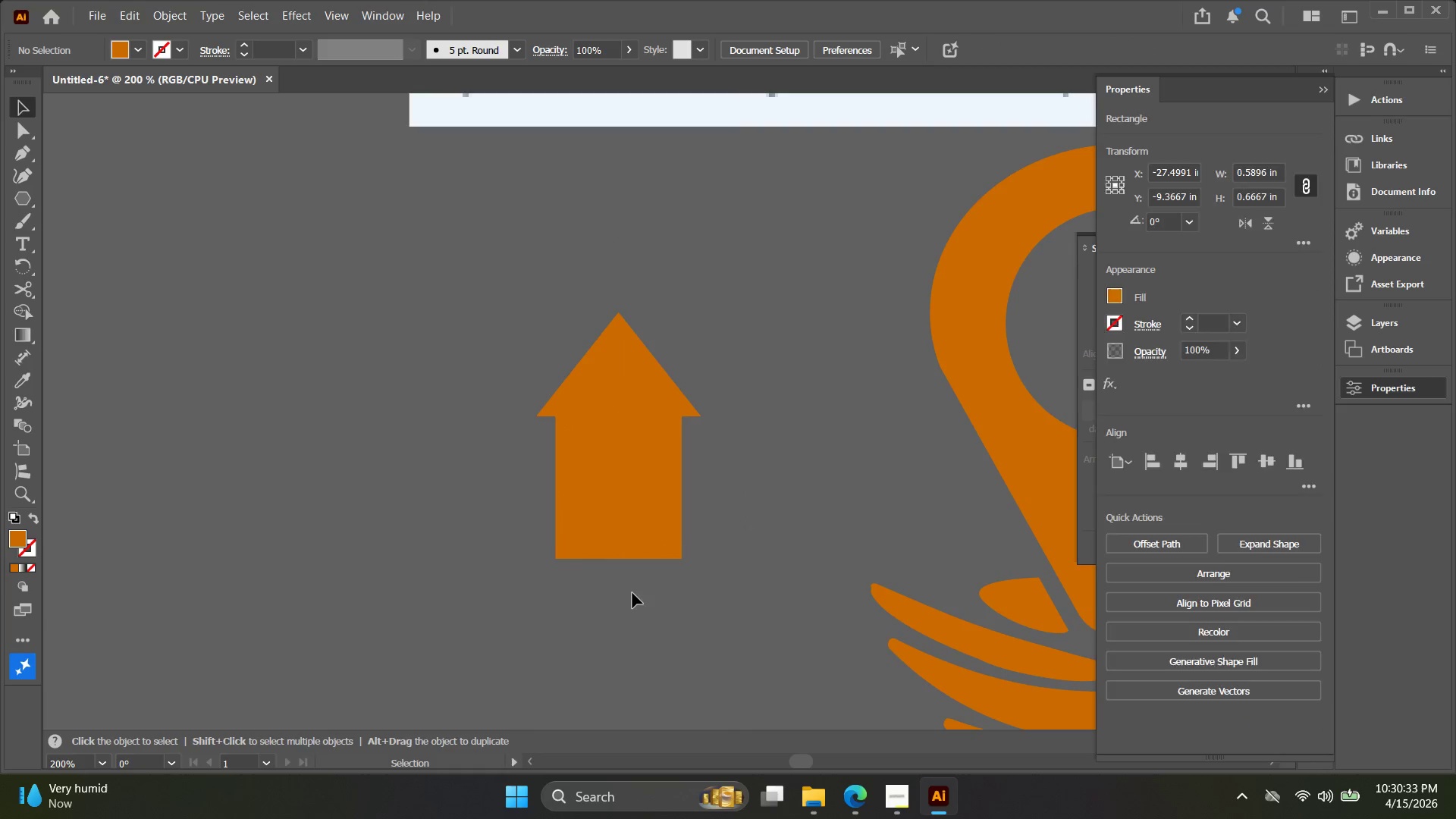 
key(Alt+AltLeft)
 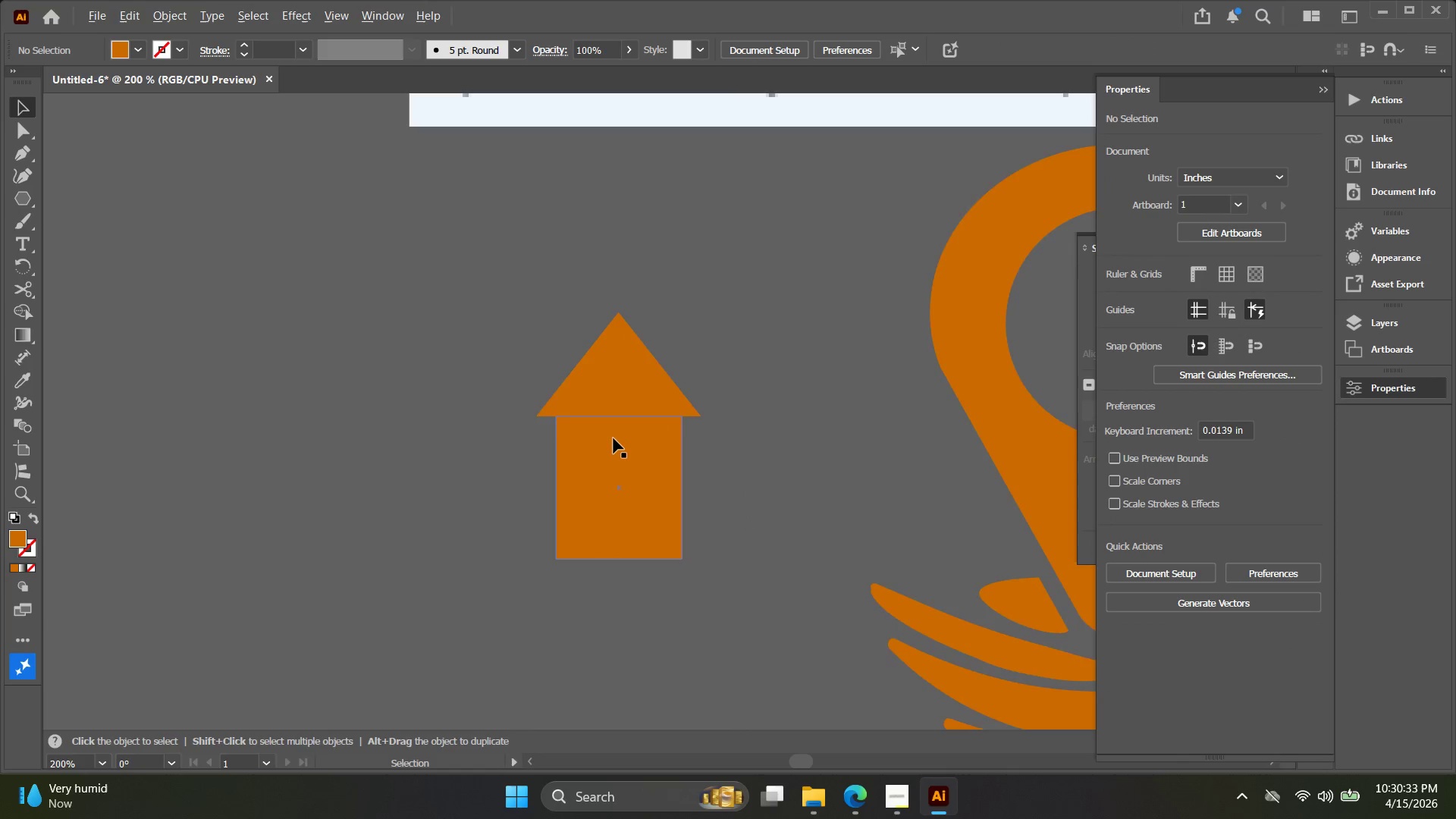 
key(Space)
 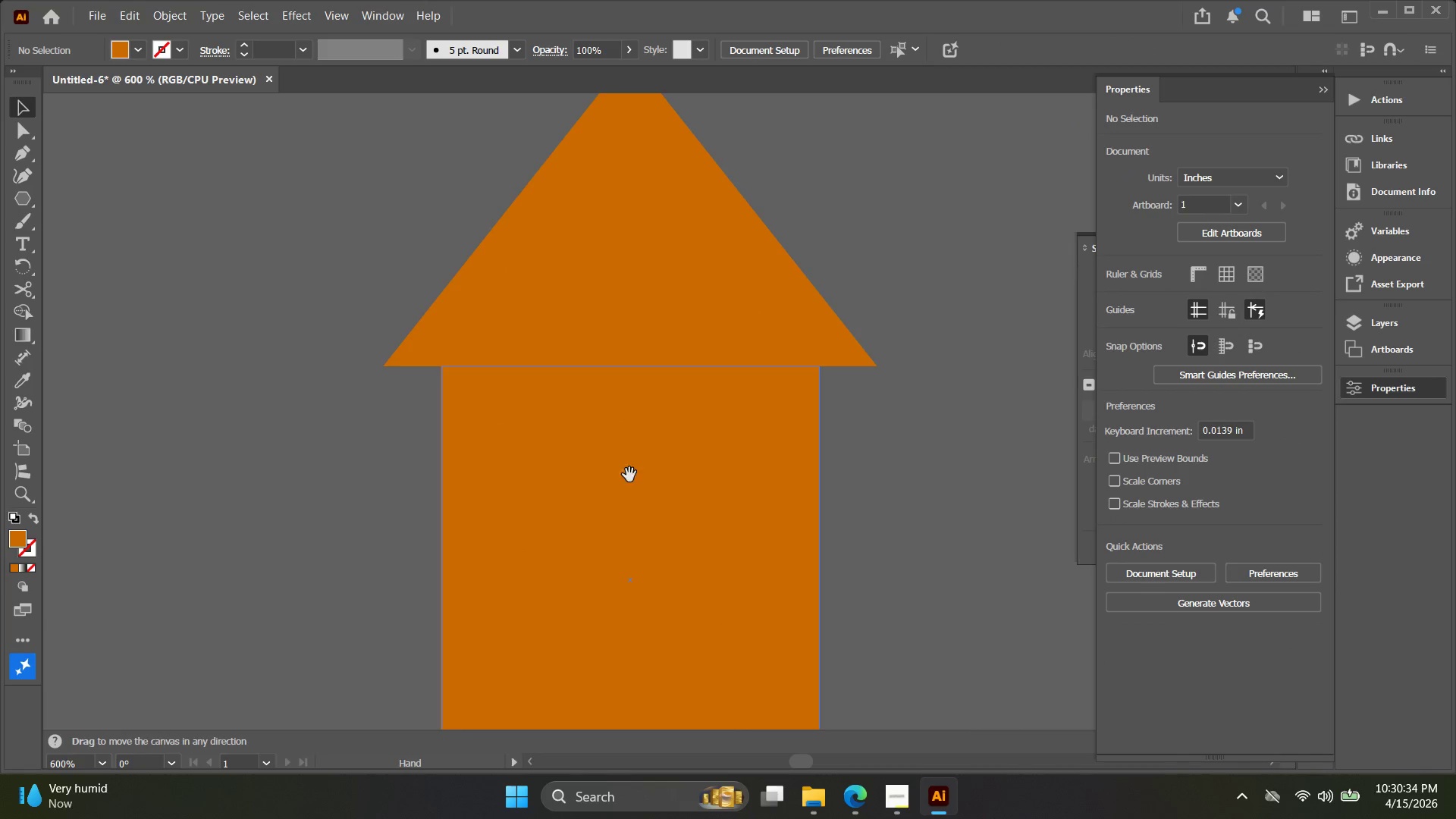 
scroll: coordinate [615, 438], scroll_direction: up, amount: 3.0
 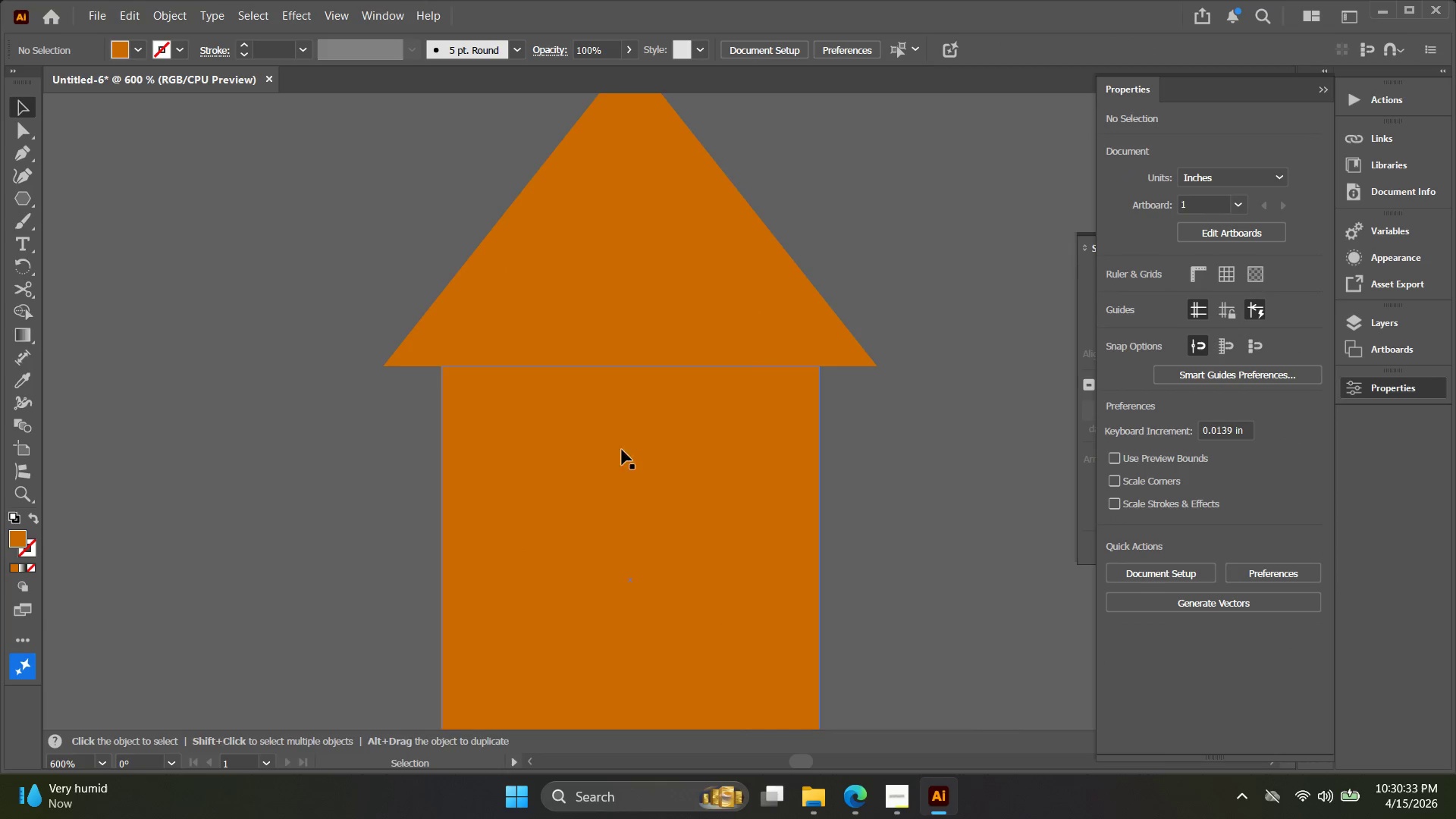 
left_click_drag(start_coordinate=[642, 506], to_coordinate=[642, 494])
 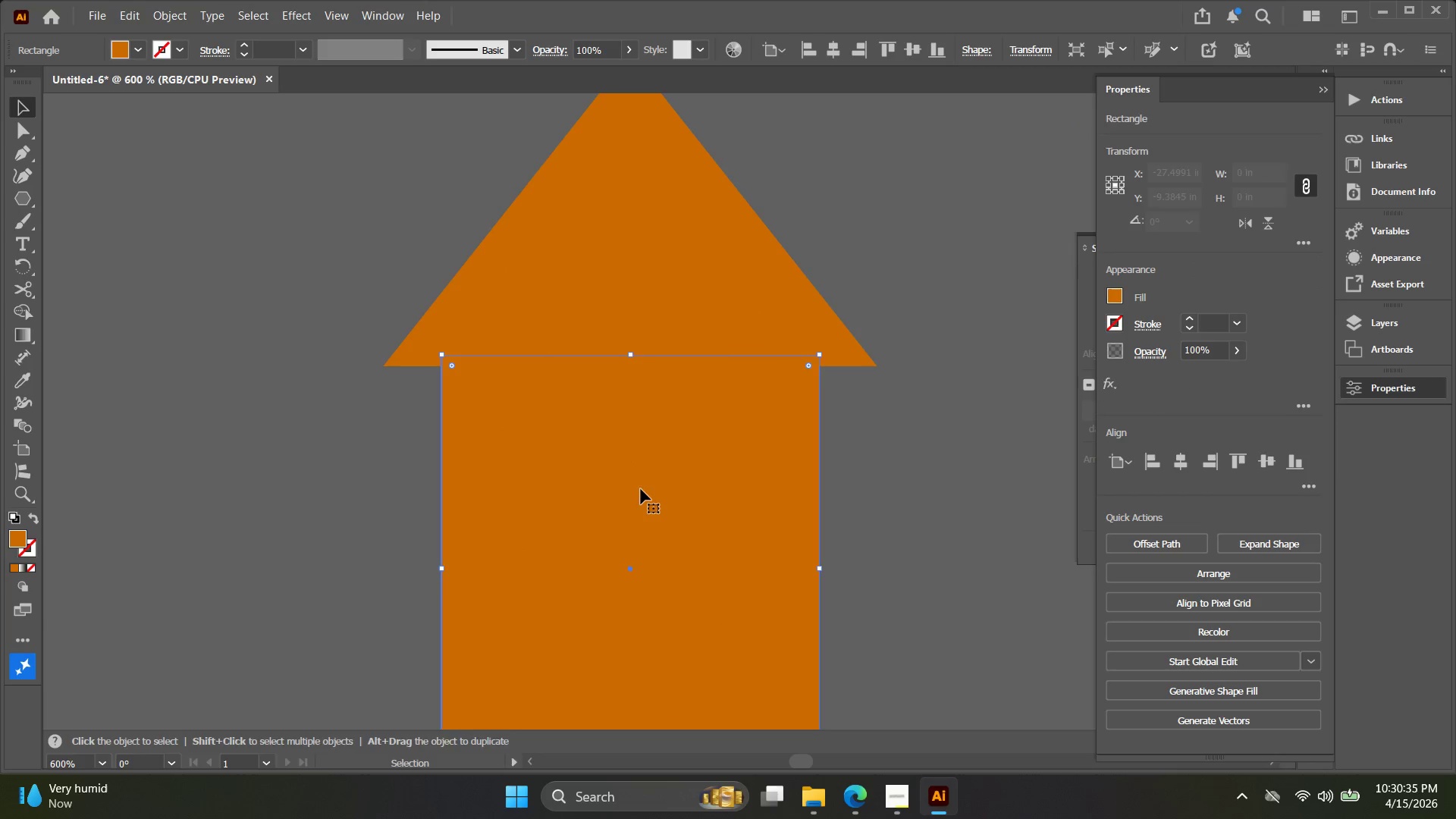 
key(Control+ControlLeft)
 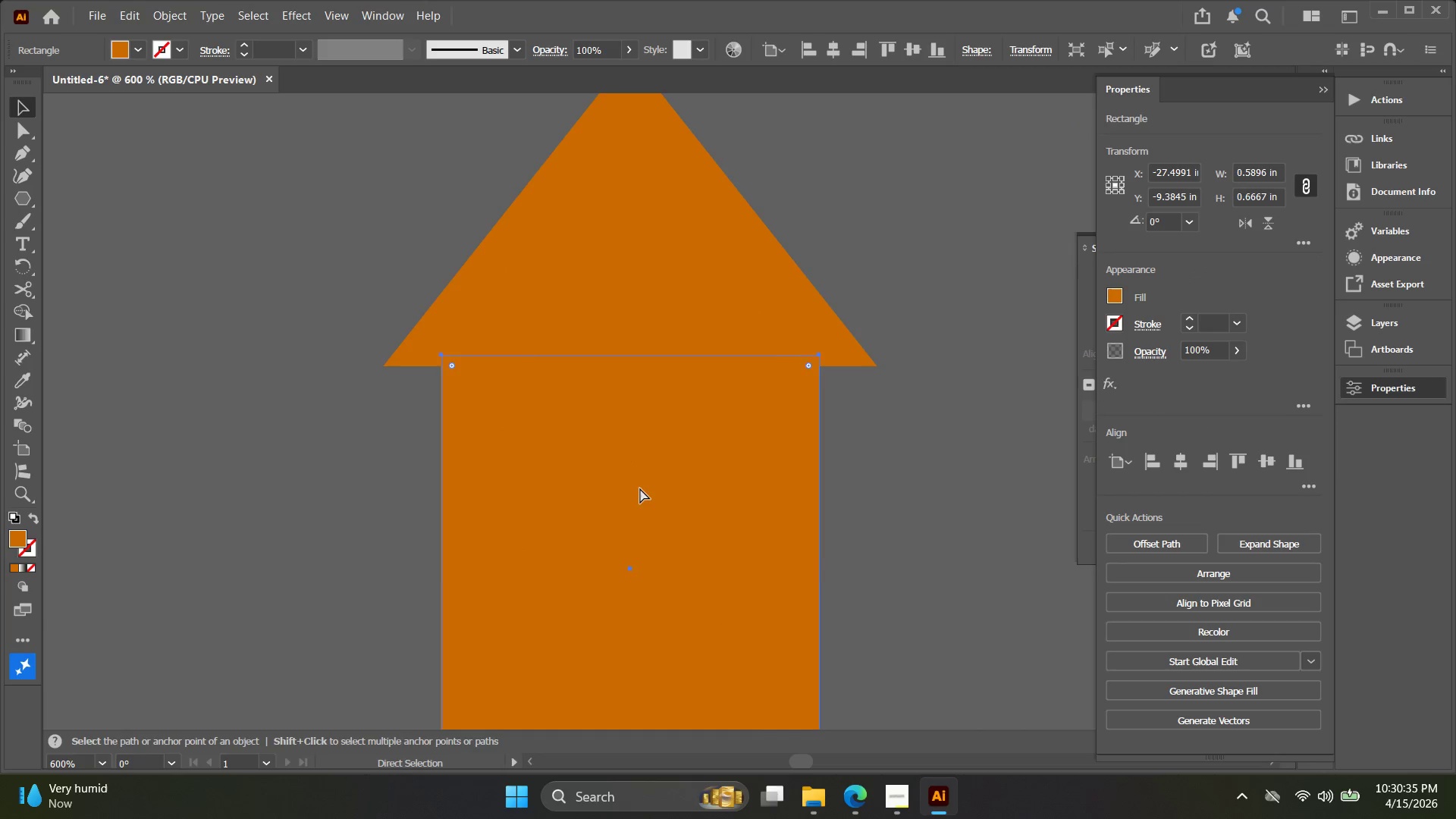 
key(Control+Z)
 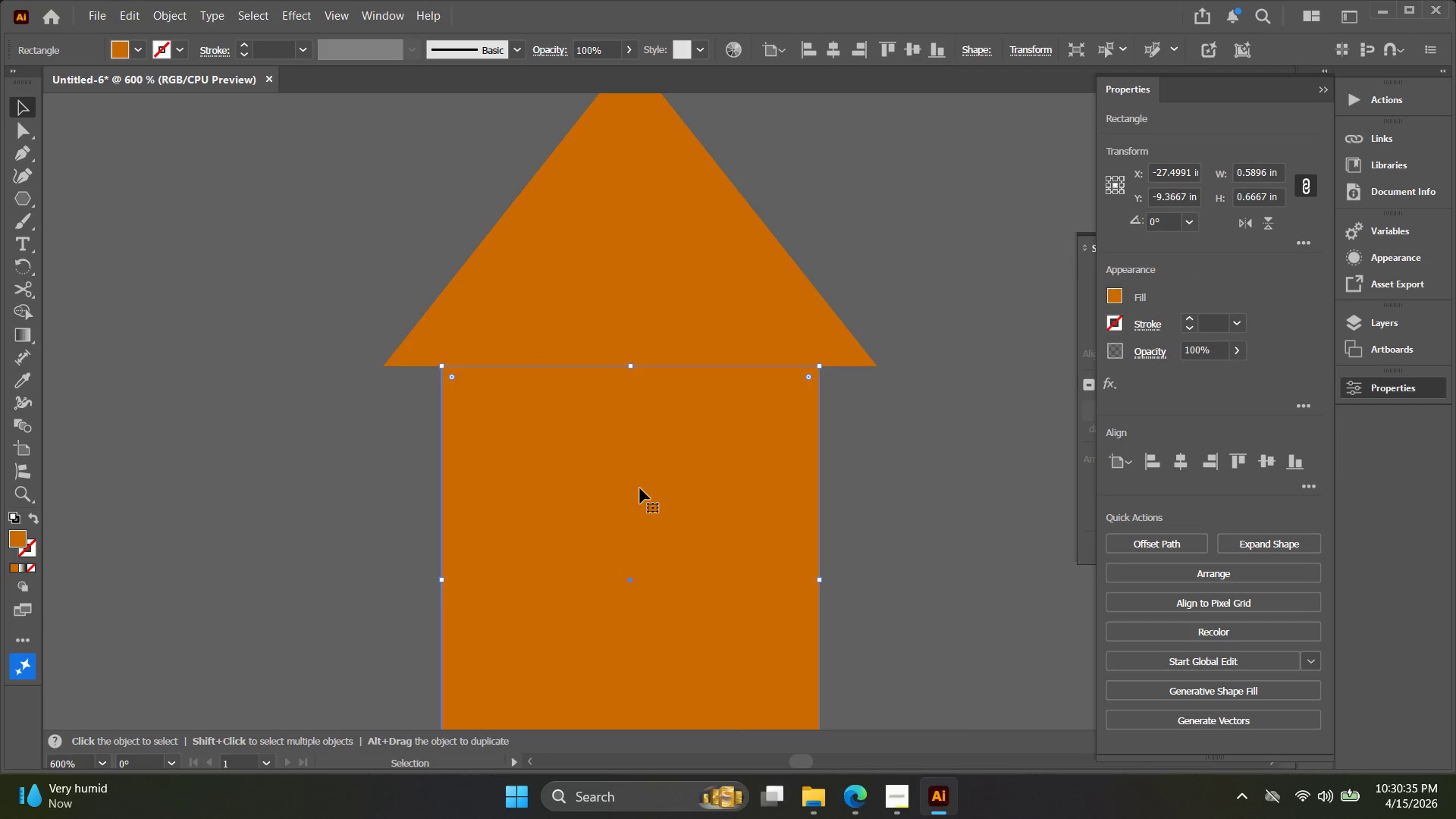 
hold_key(key=Space, duration=0.31)
 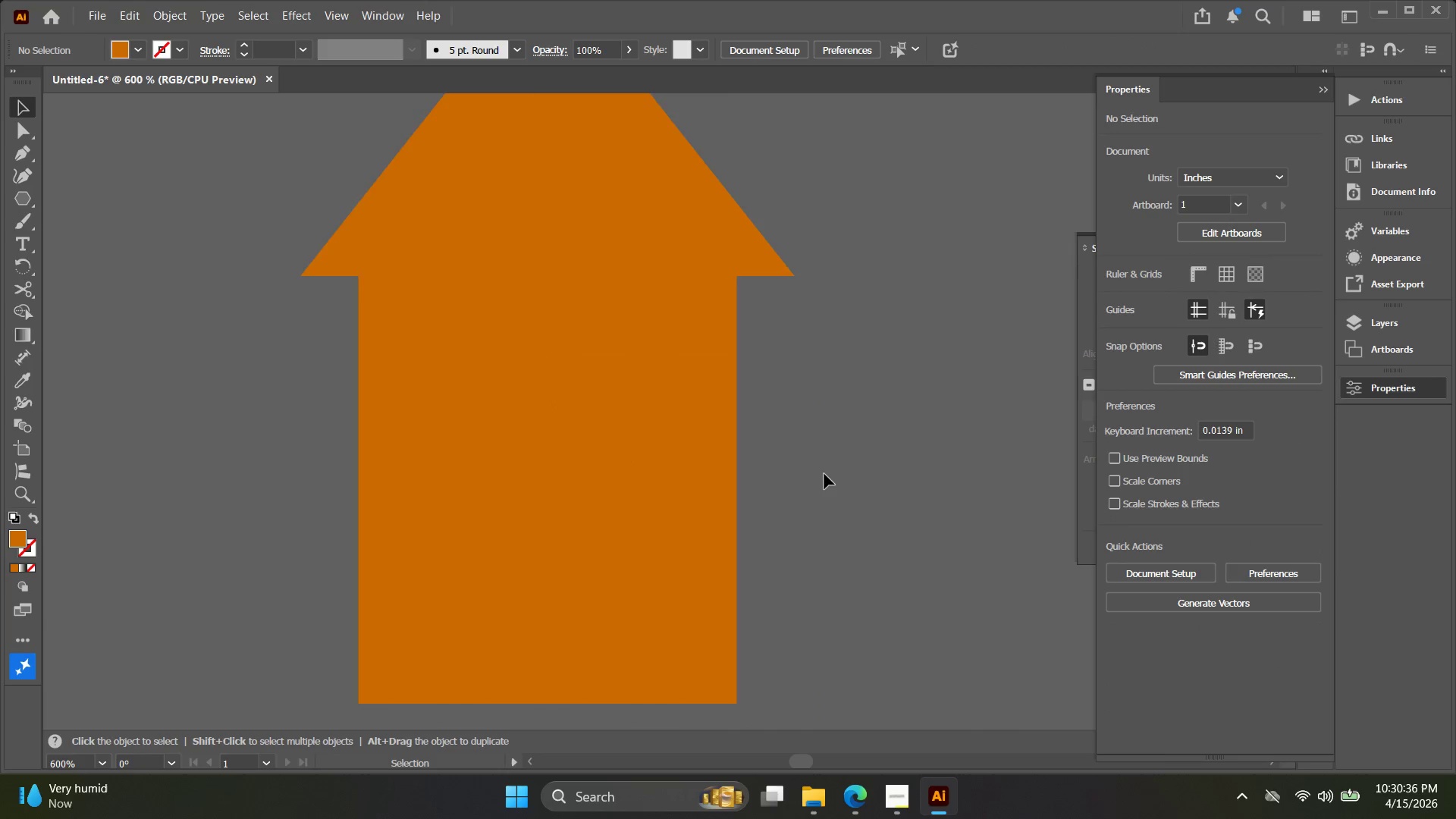 
left_click_drag(start_coordinate=[636, 488], to_coordinate=[553, 398])
 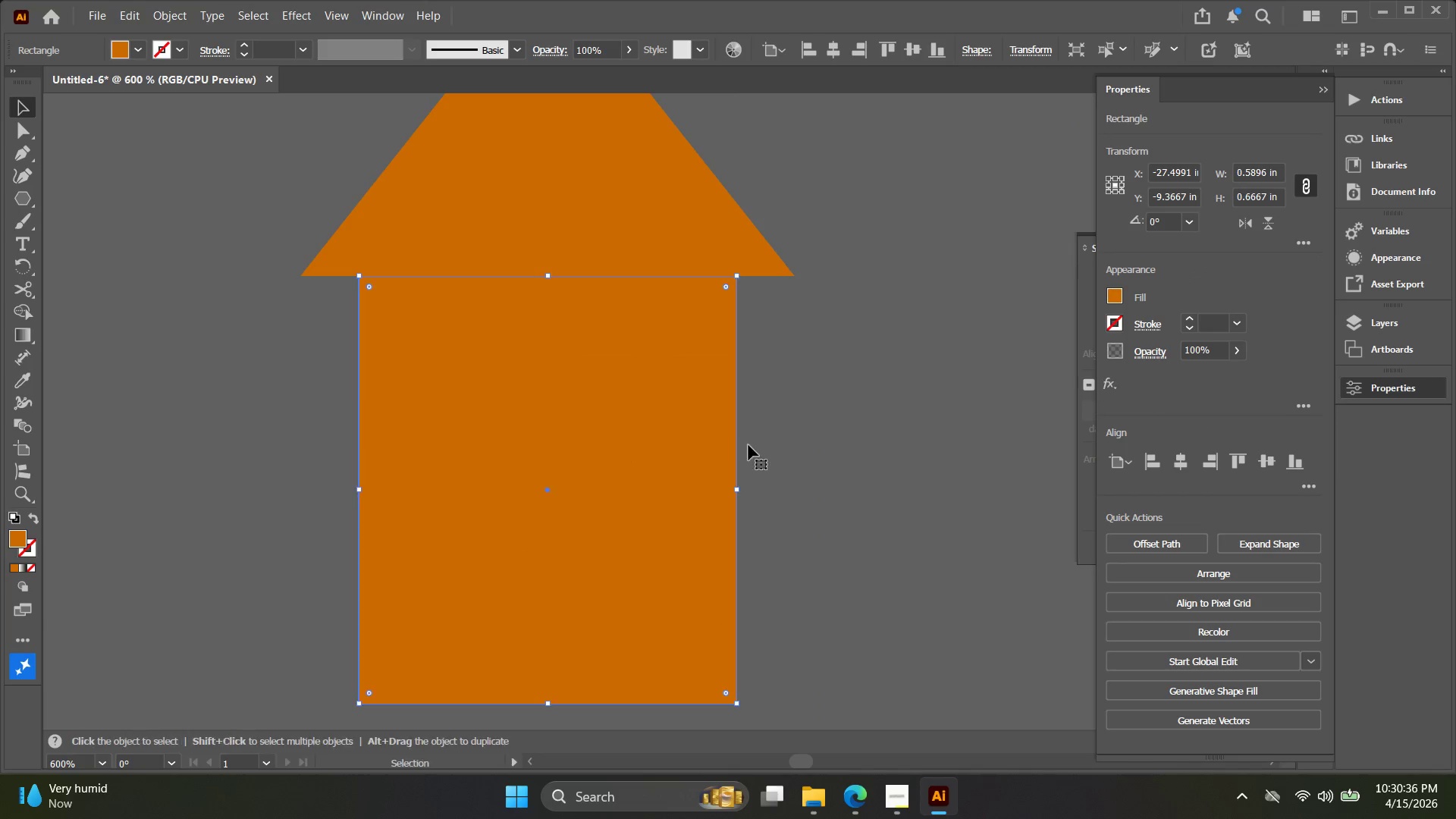 
double_click([849, 472])
 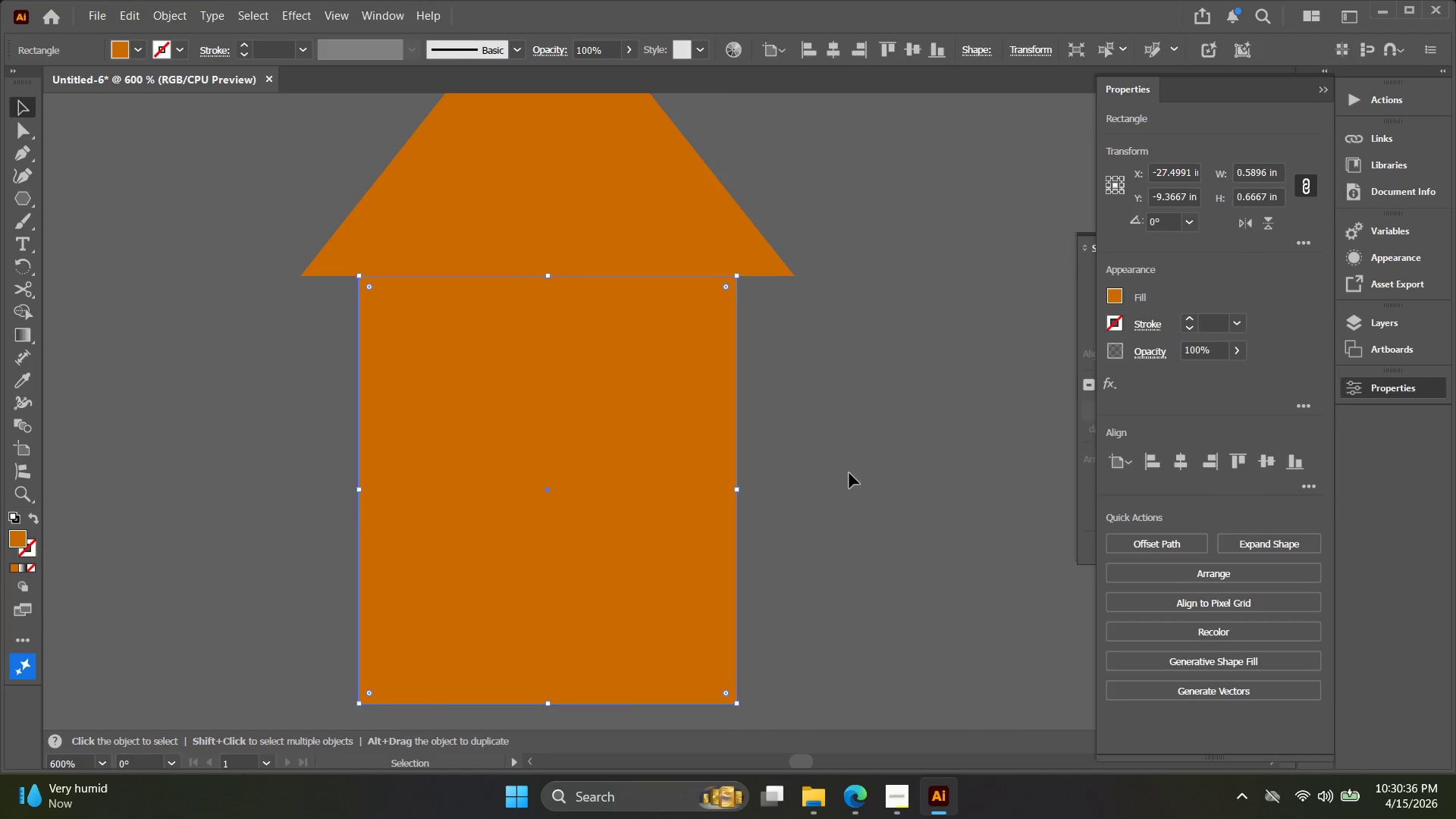 
key(Alt+AltLeft)
 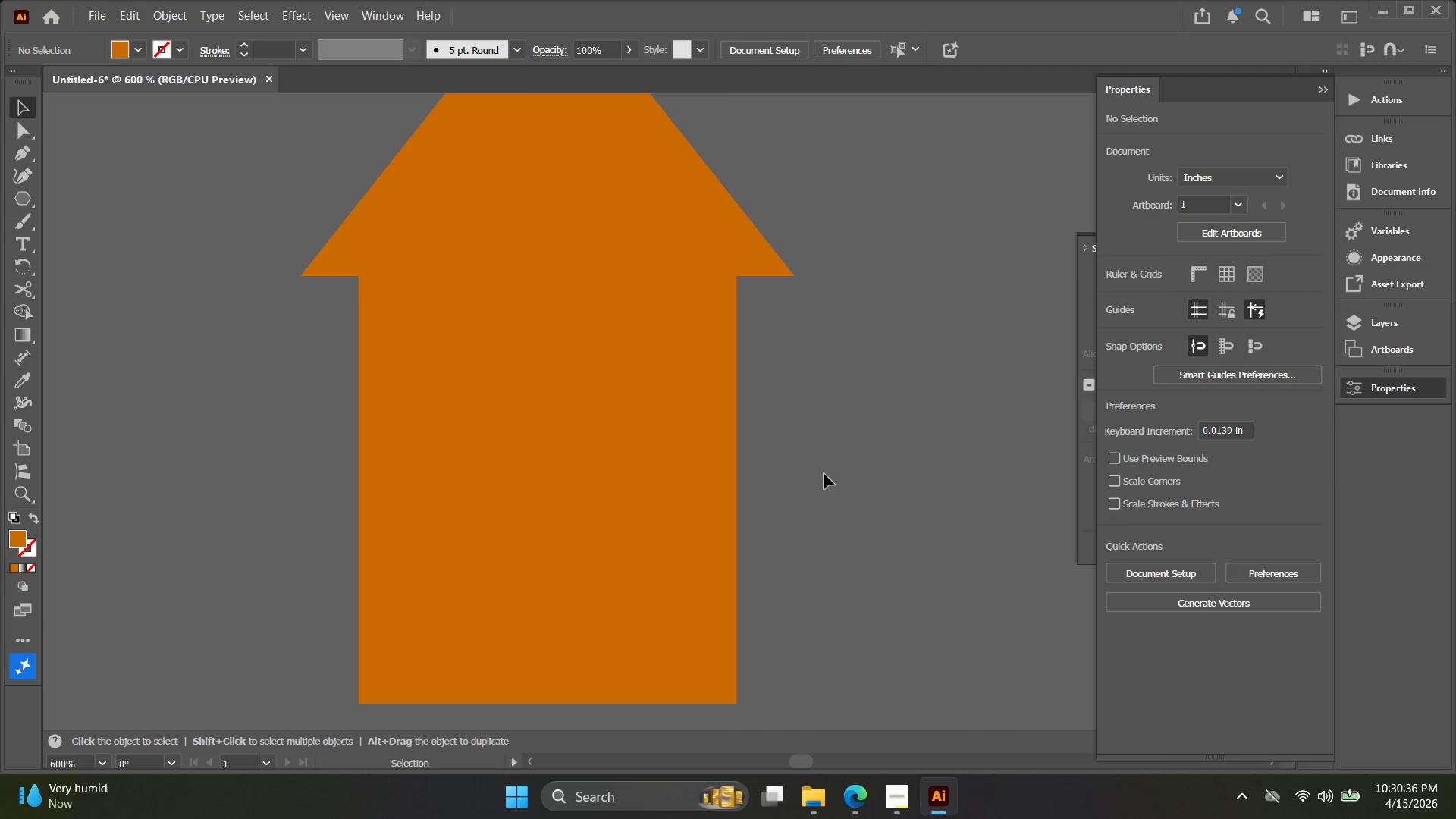 
scroll: coordinate [824, 475], scroll_direction: down, amount: 1.0
 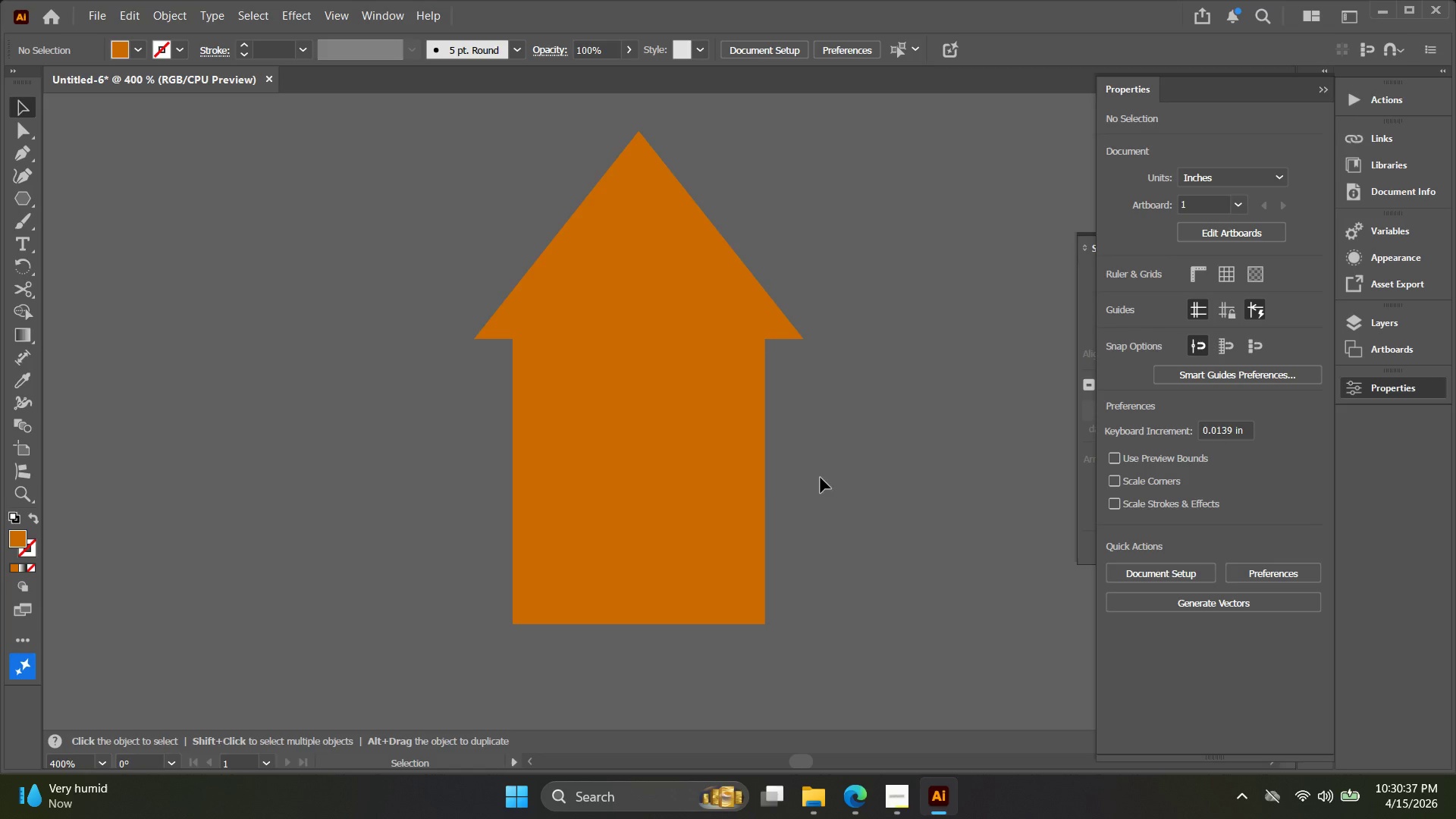 
left_click([708, 492])
 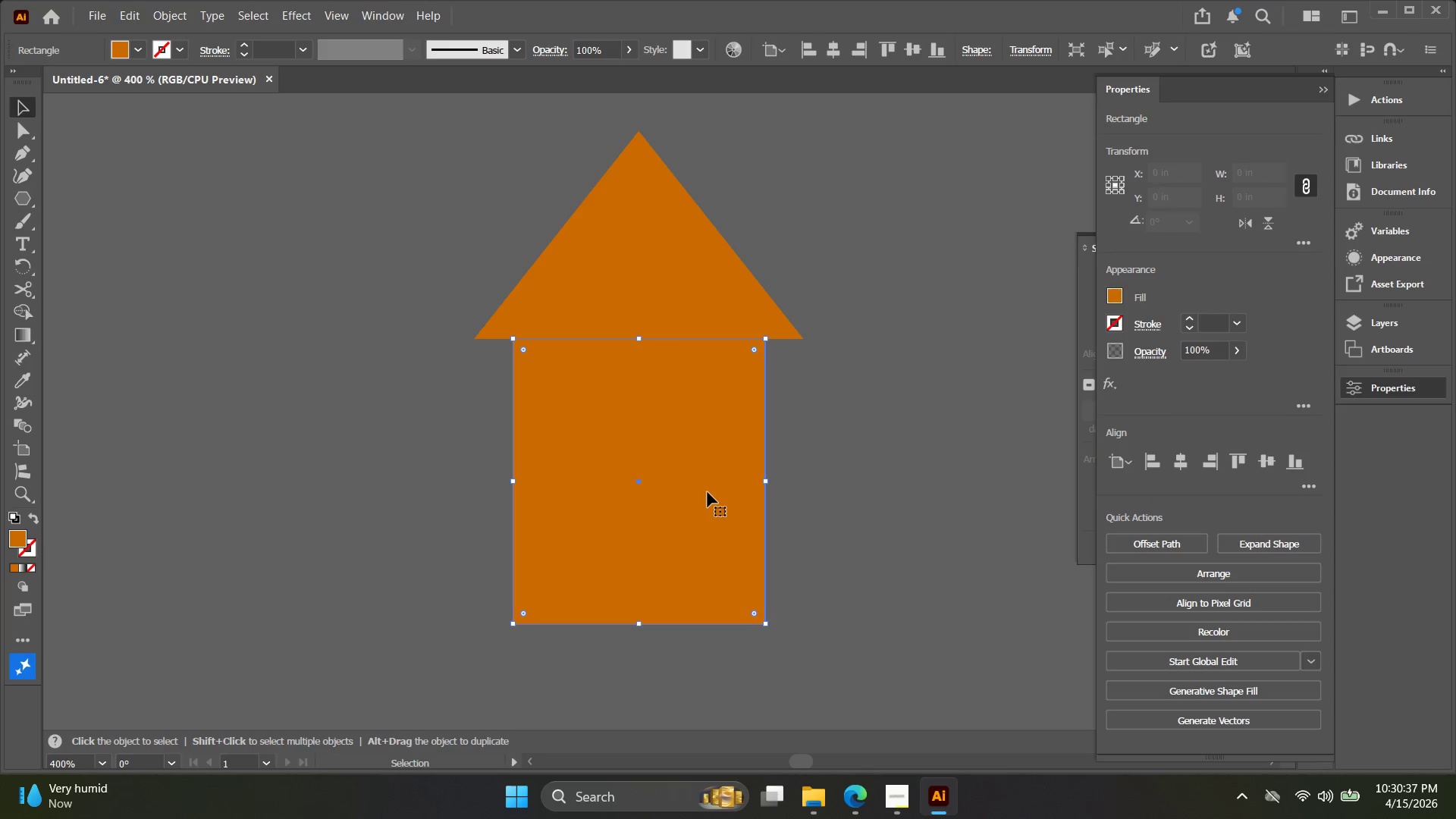 
left_click_drag(start_coordinate=[708, 492], to_coordinate=[708, 488])
 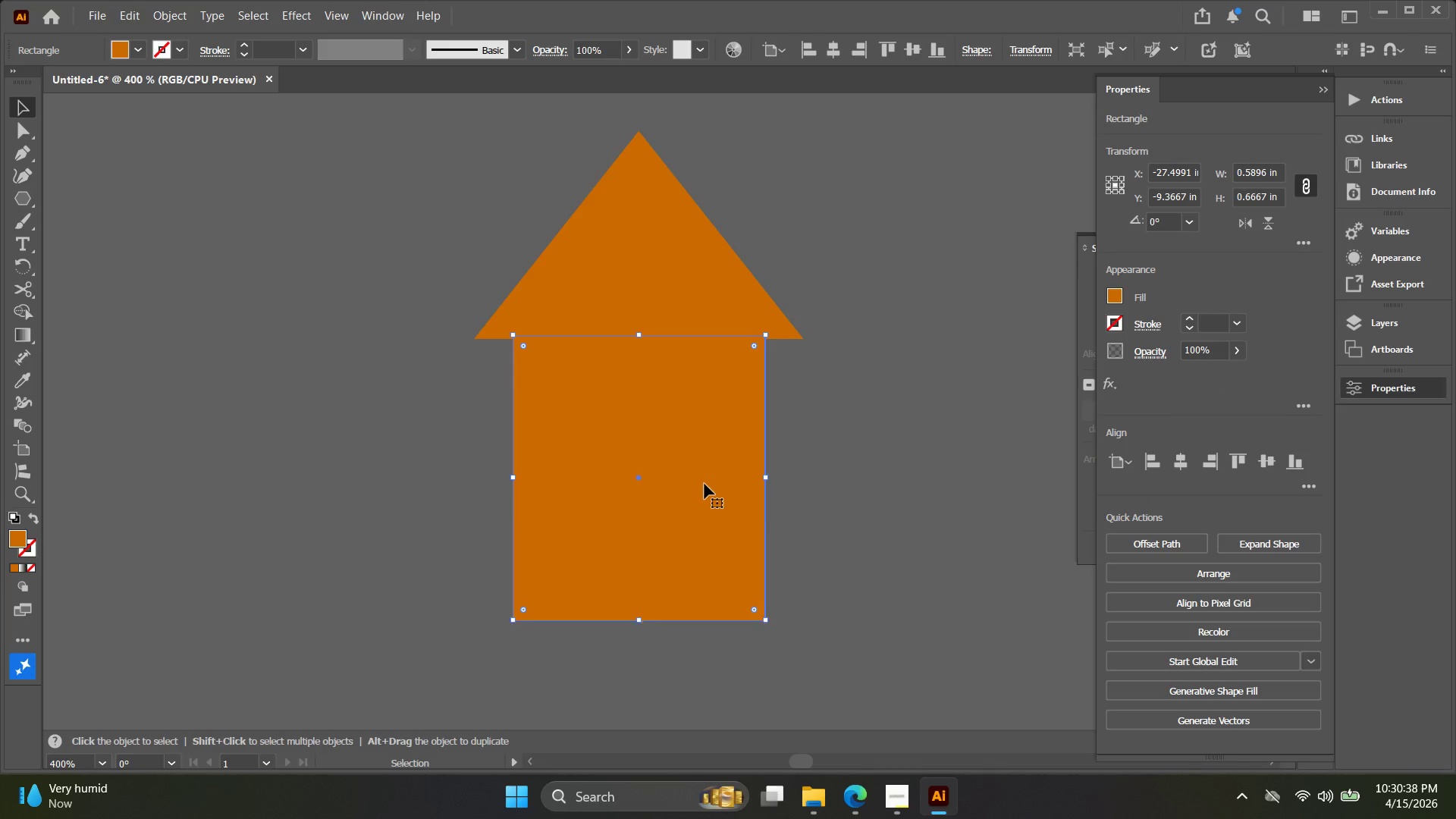 
key(Control+ControlLeft)
 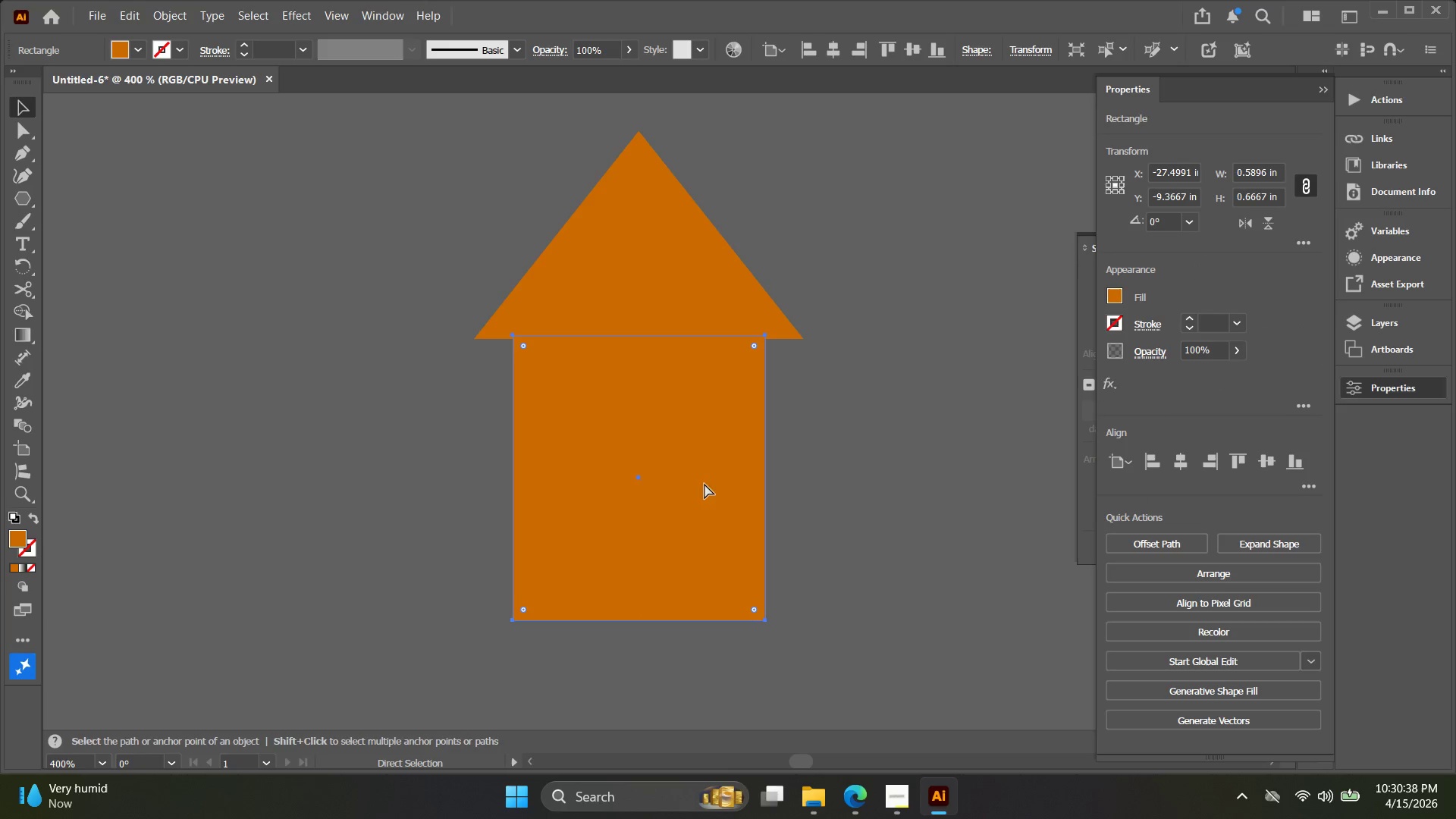 
key(Control+Z)
 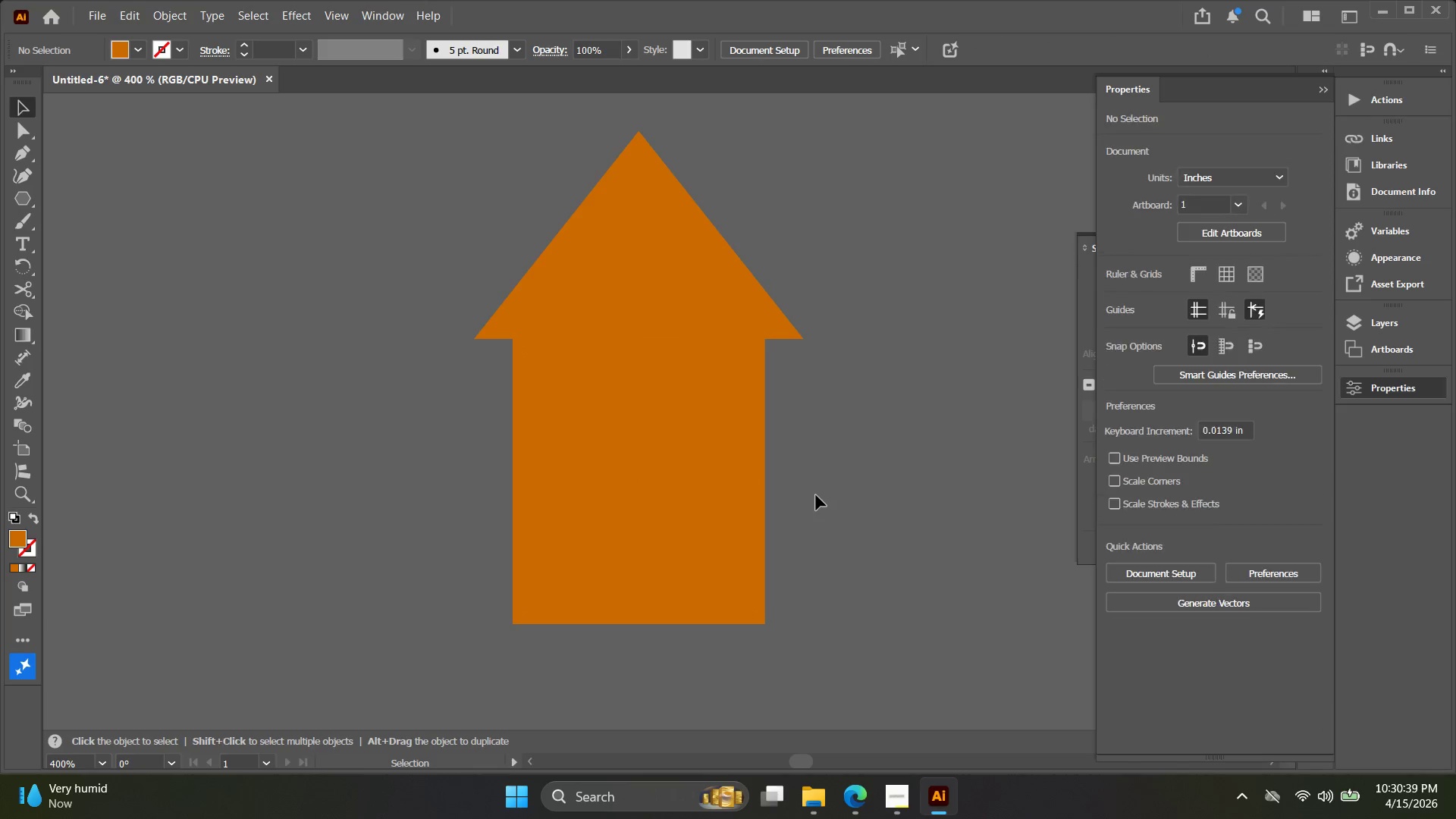 
left_click([689, 516])
 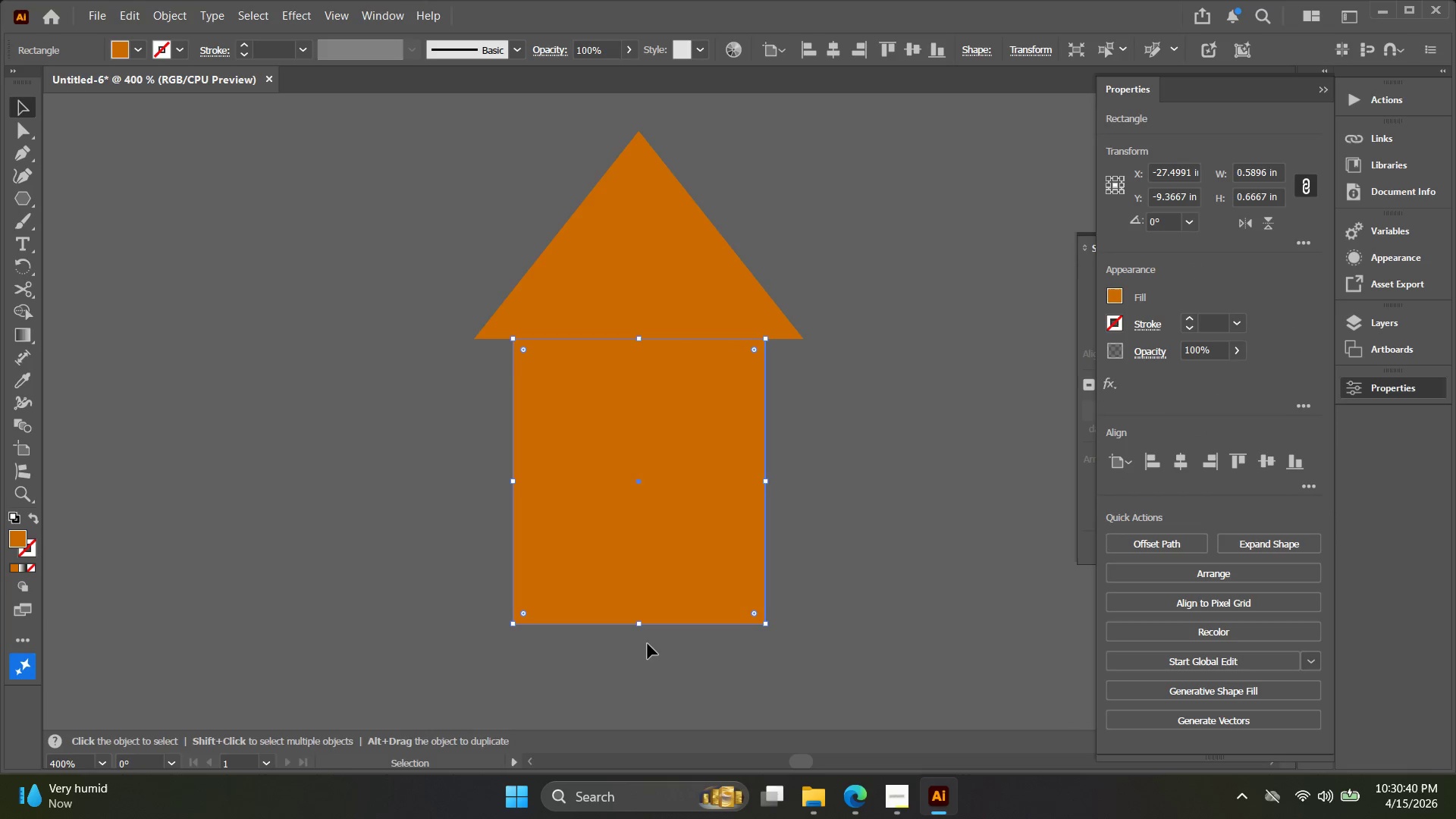 
hold_key(key=ShiftLeft, duration=1.16)
left_click_drag(start_coordinate=[639, 623], to_coordinate=[643, 601])
 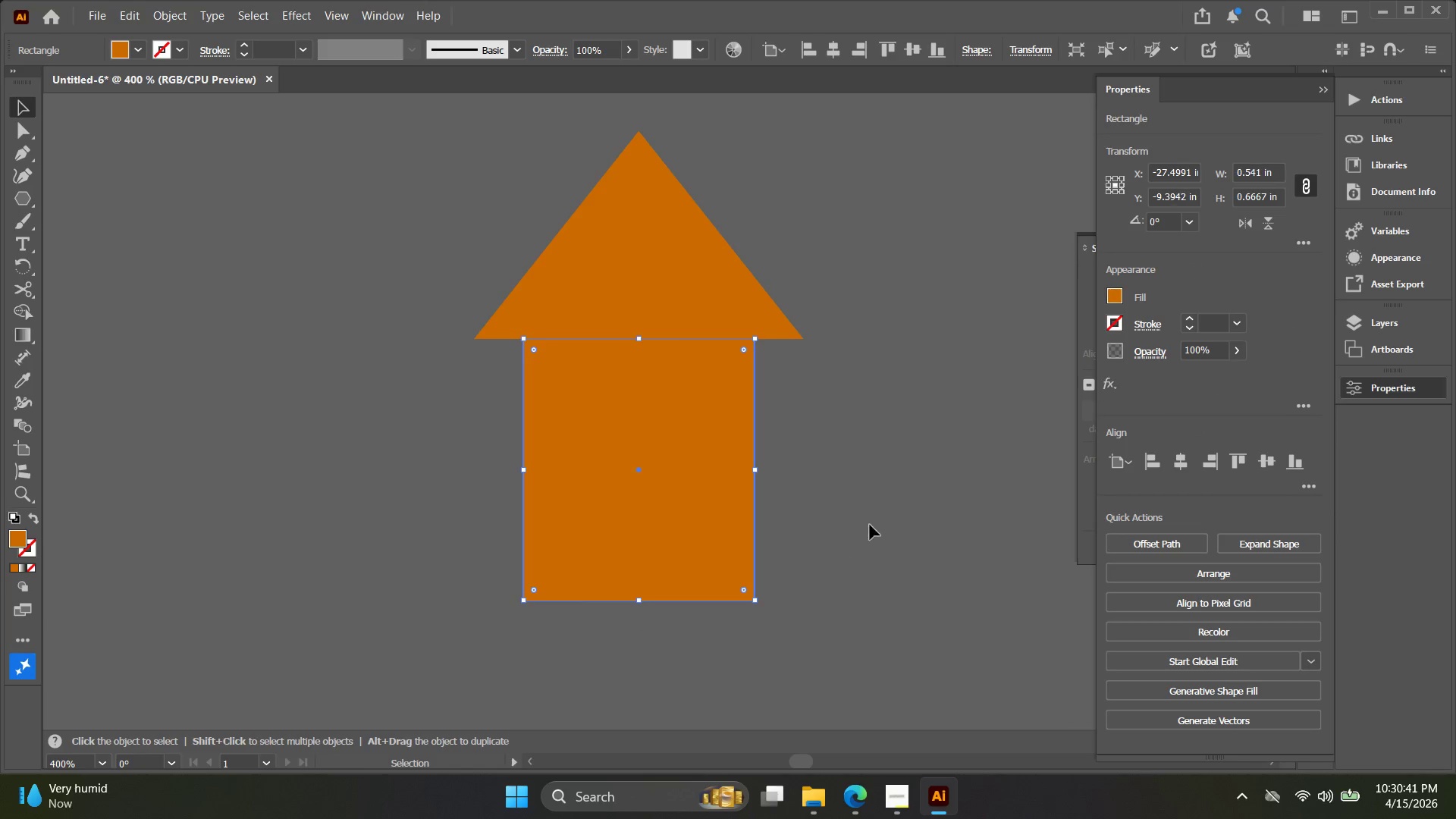 
left_click([871, 525])
 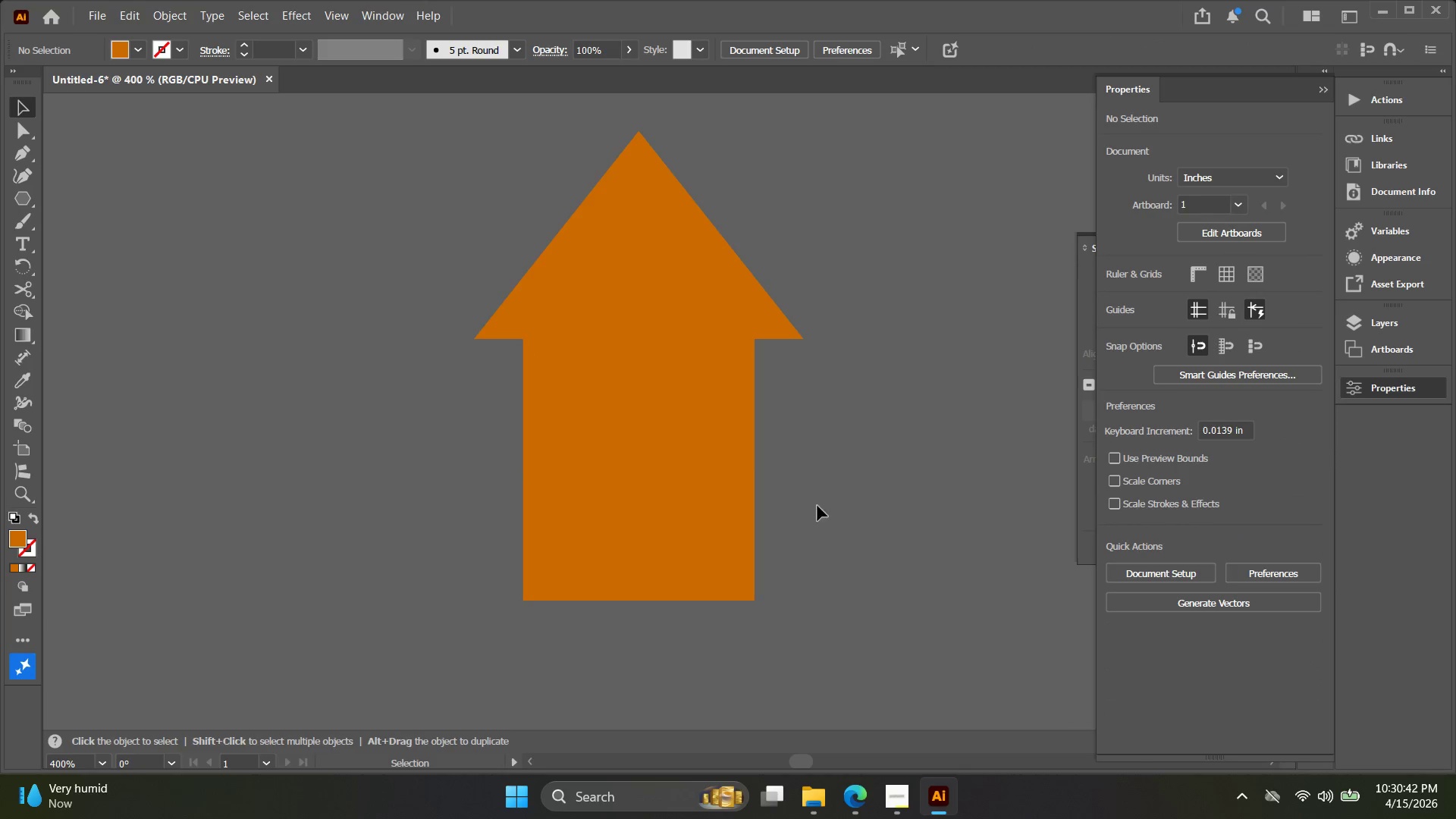 
left_click([648, 485])
 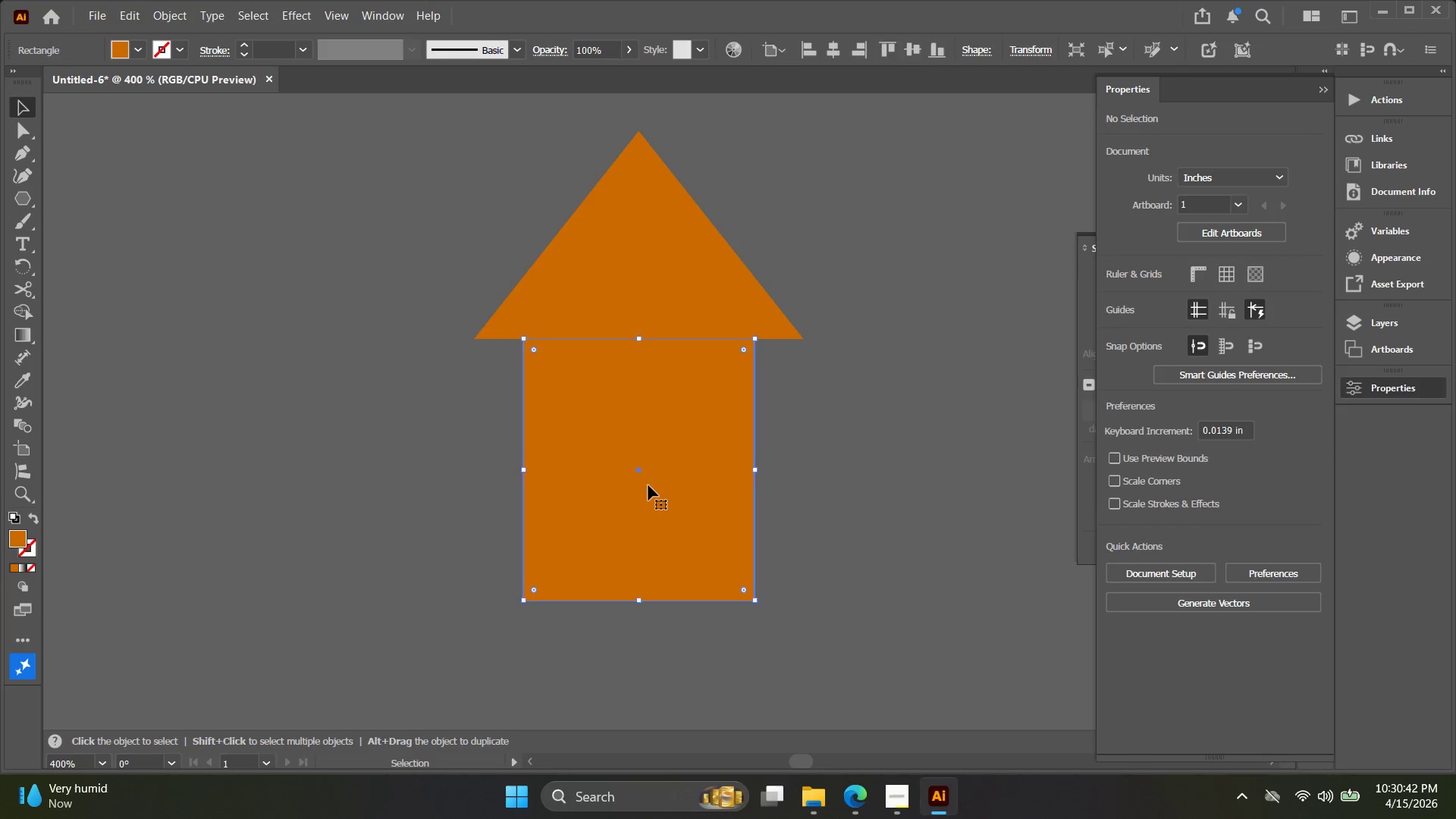 
key(Control+ControlLeft)
 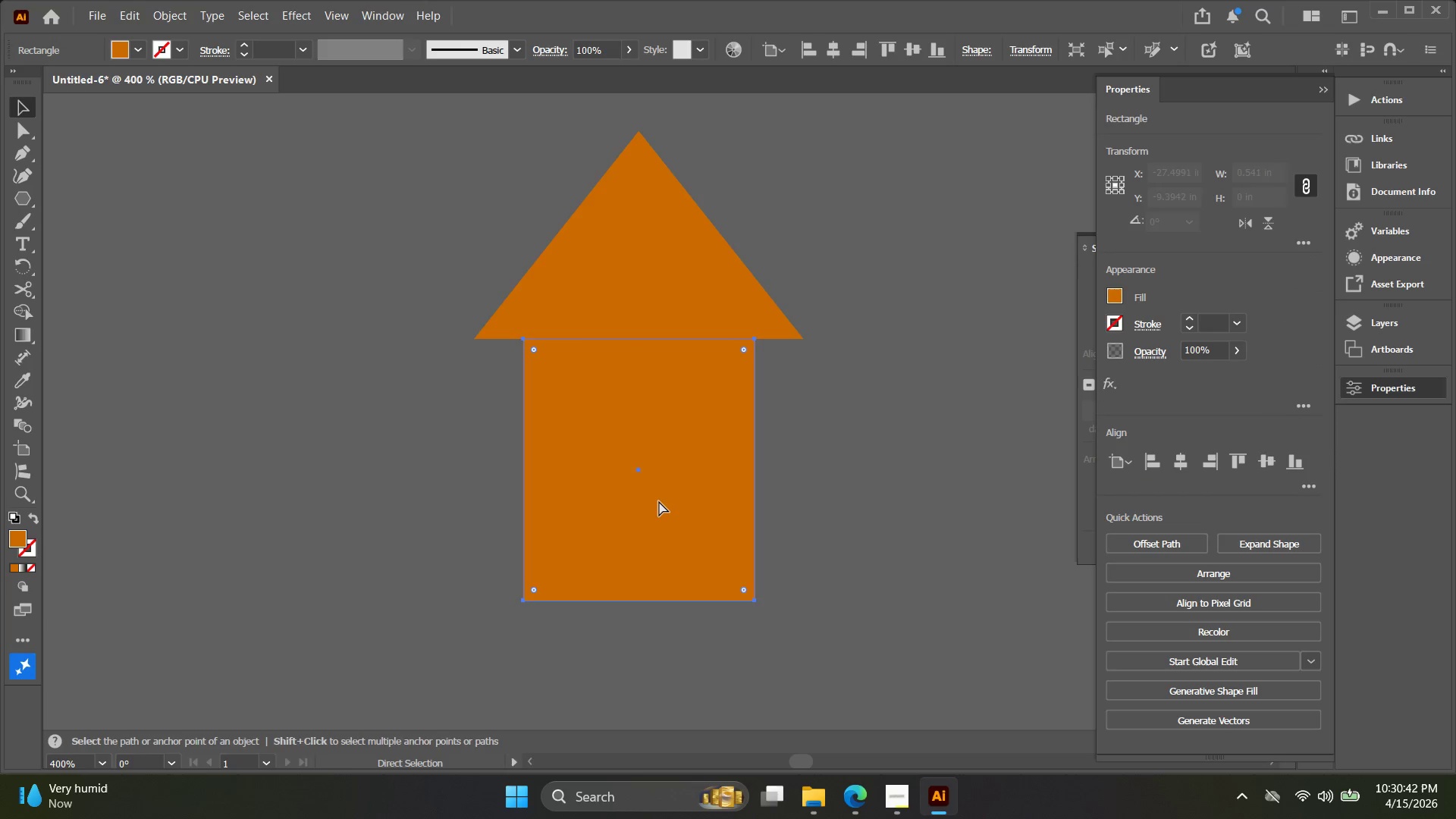 
key(Control+Z)
 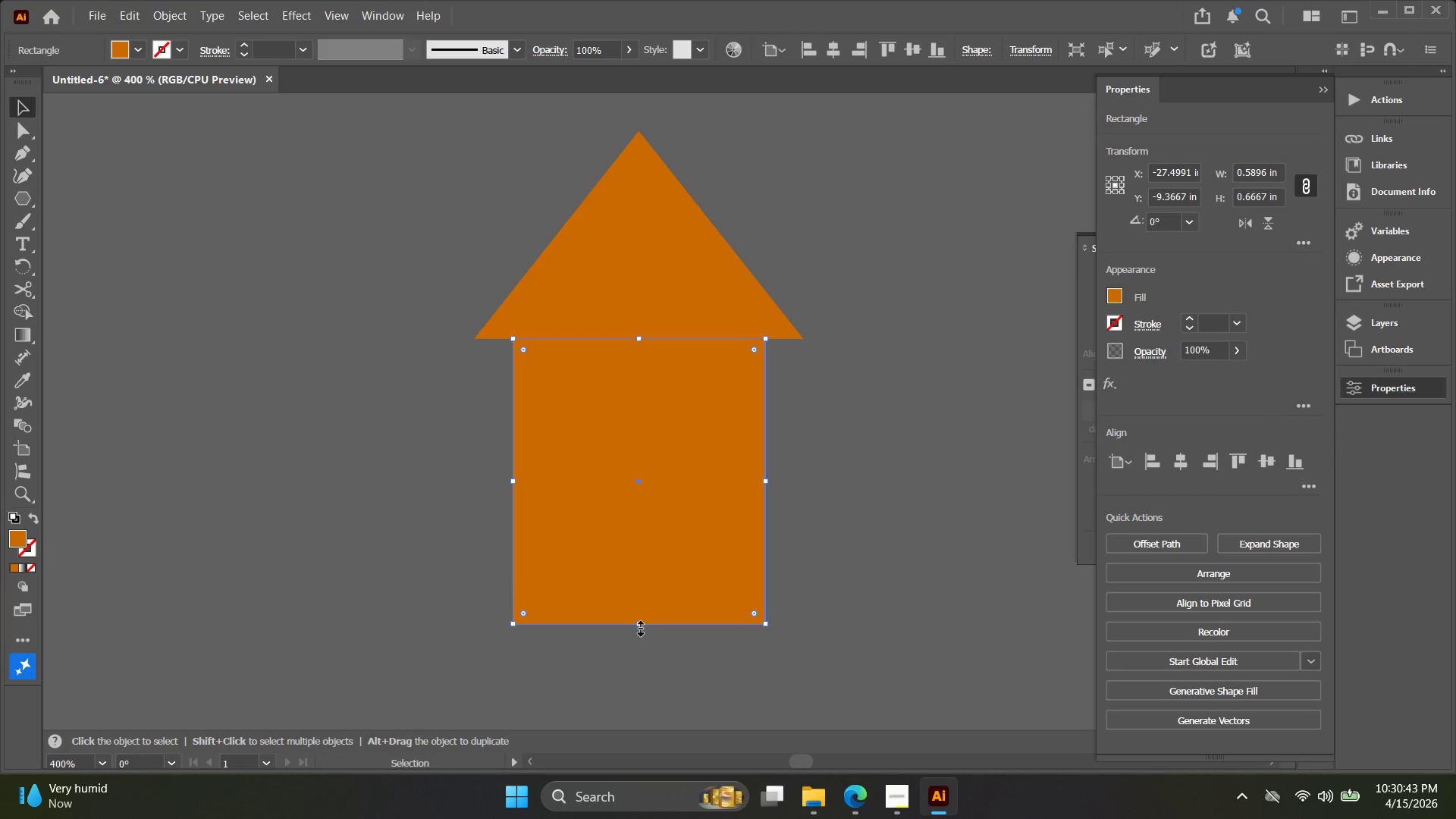 
left_click_drag(start_coordinate=[638, 626], to_coordinate=[643, 569])
 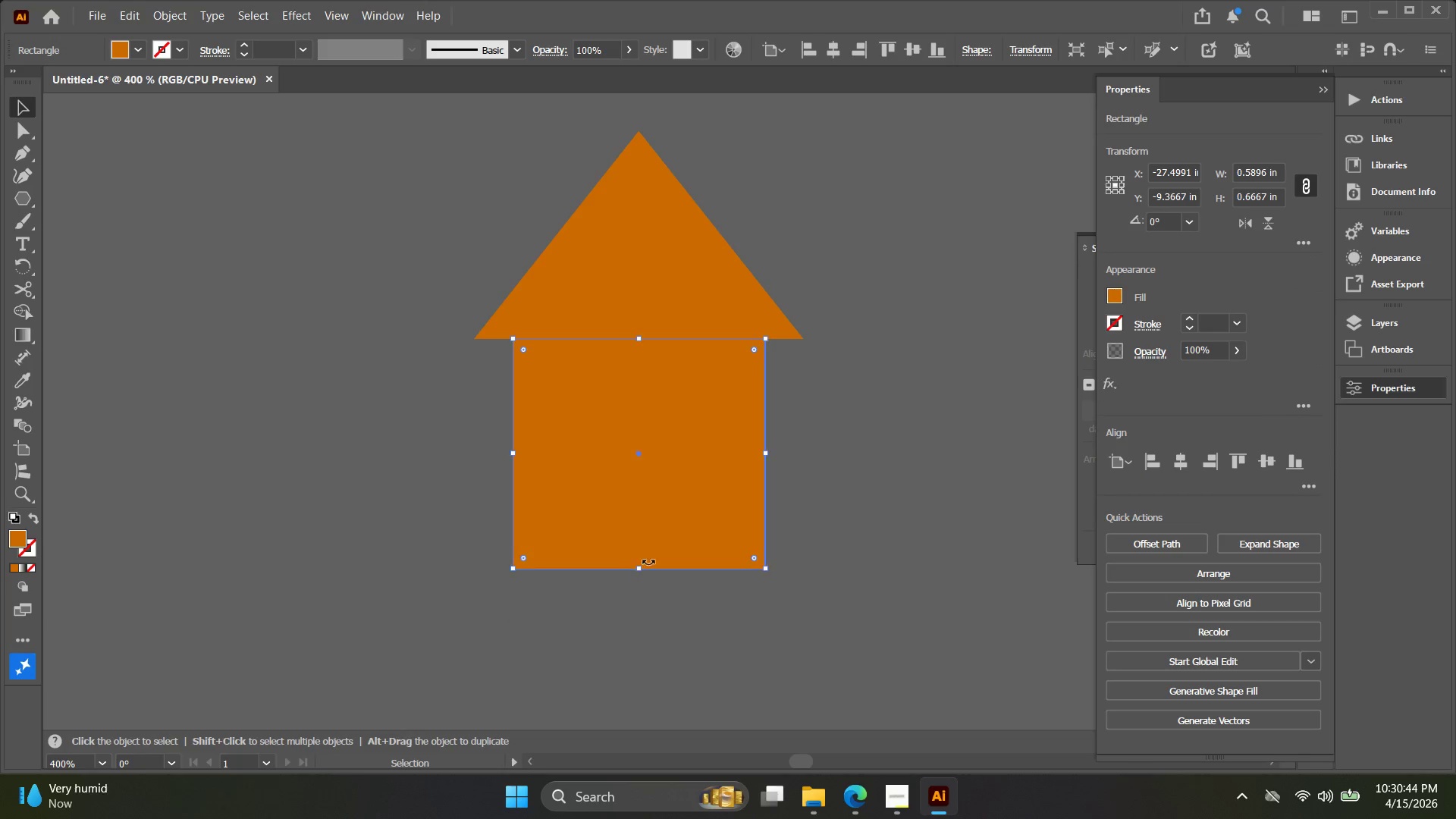 
key(V)
 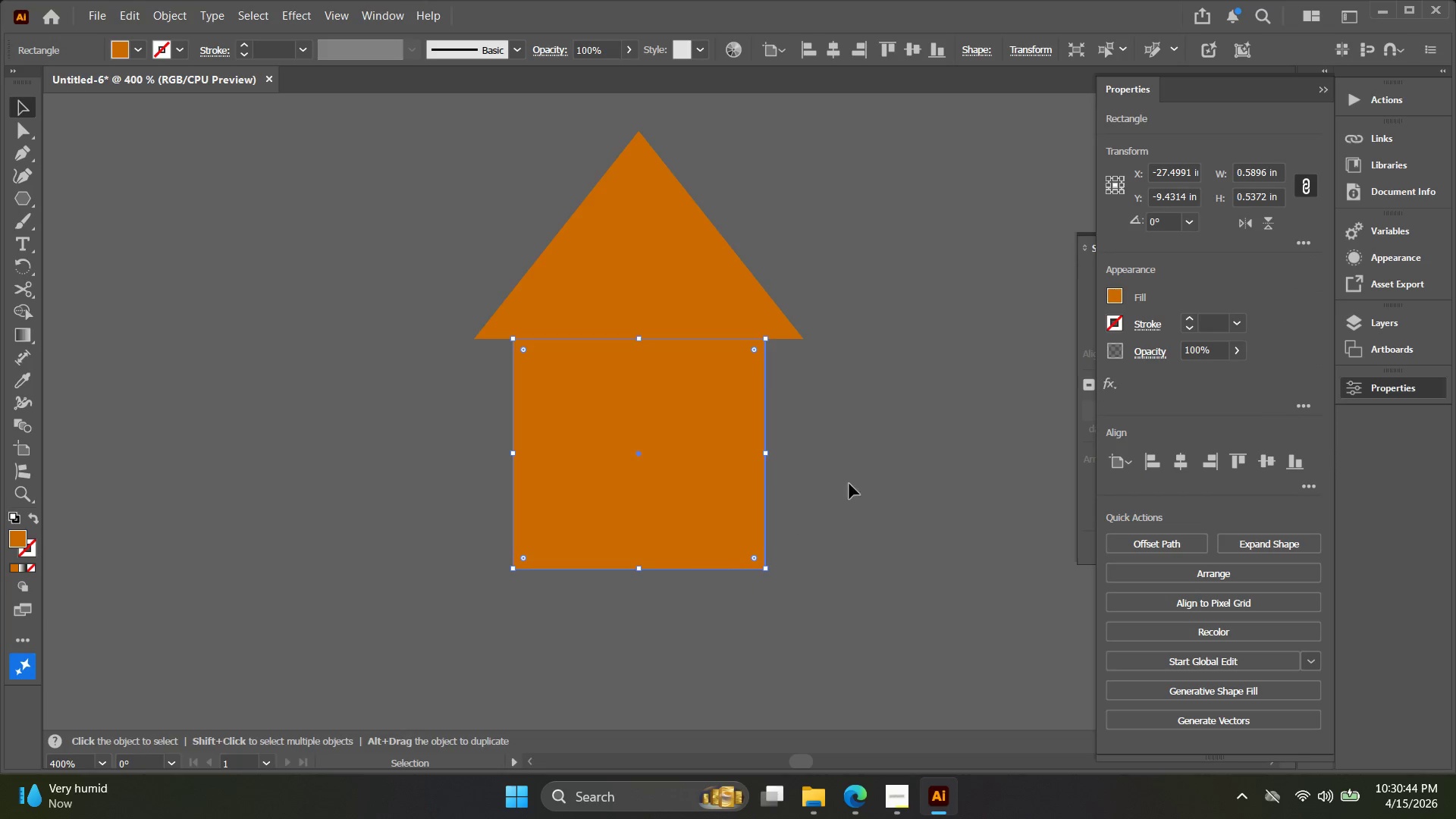 
left_click([870, 476])
 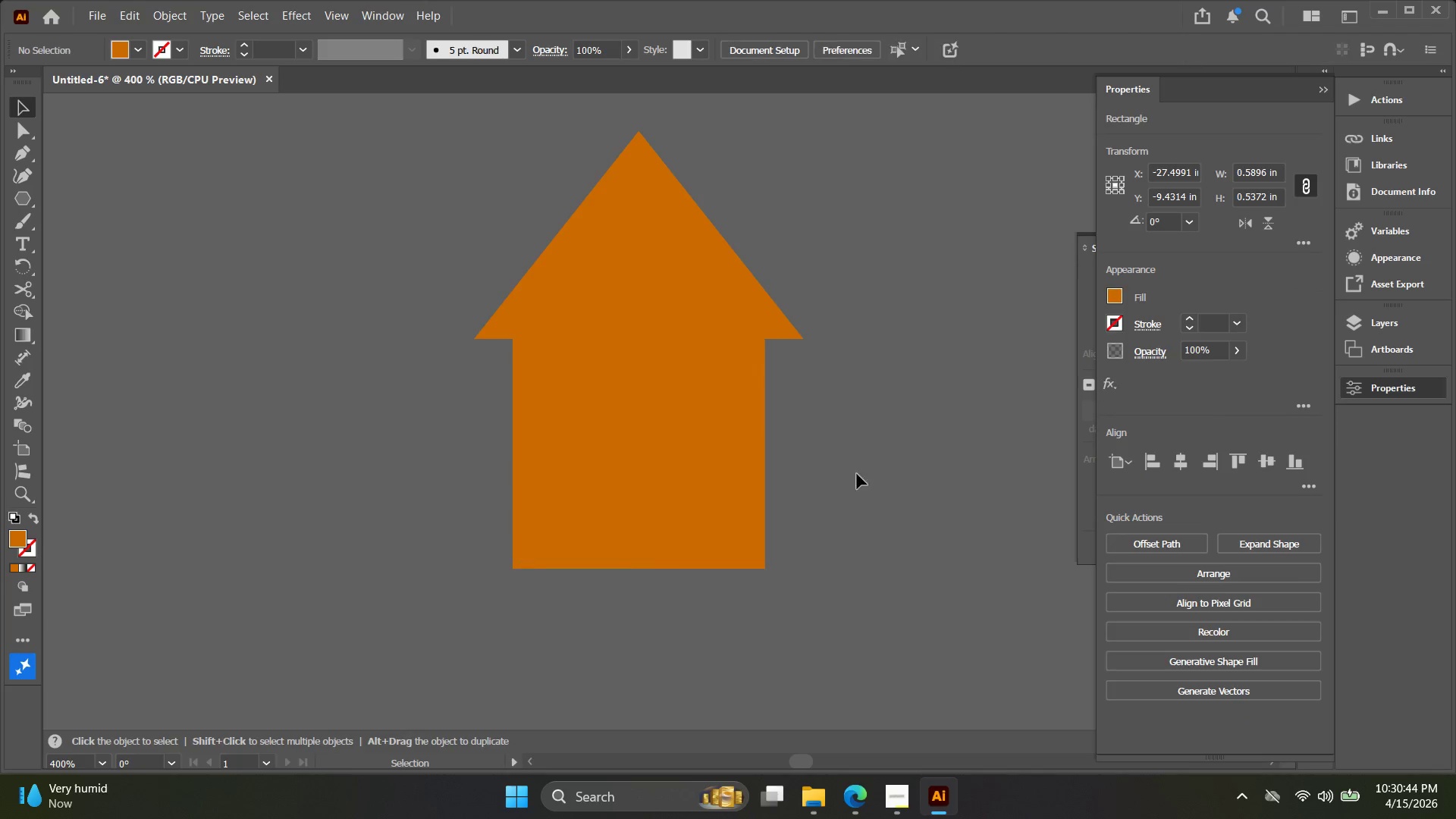 
key(Alt+AltLeft)
 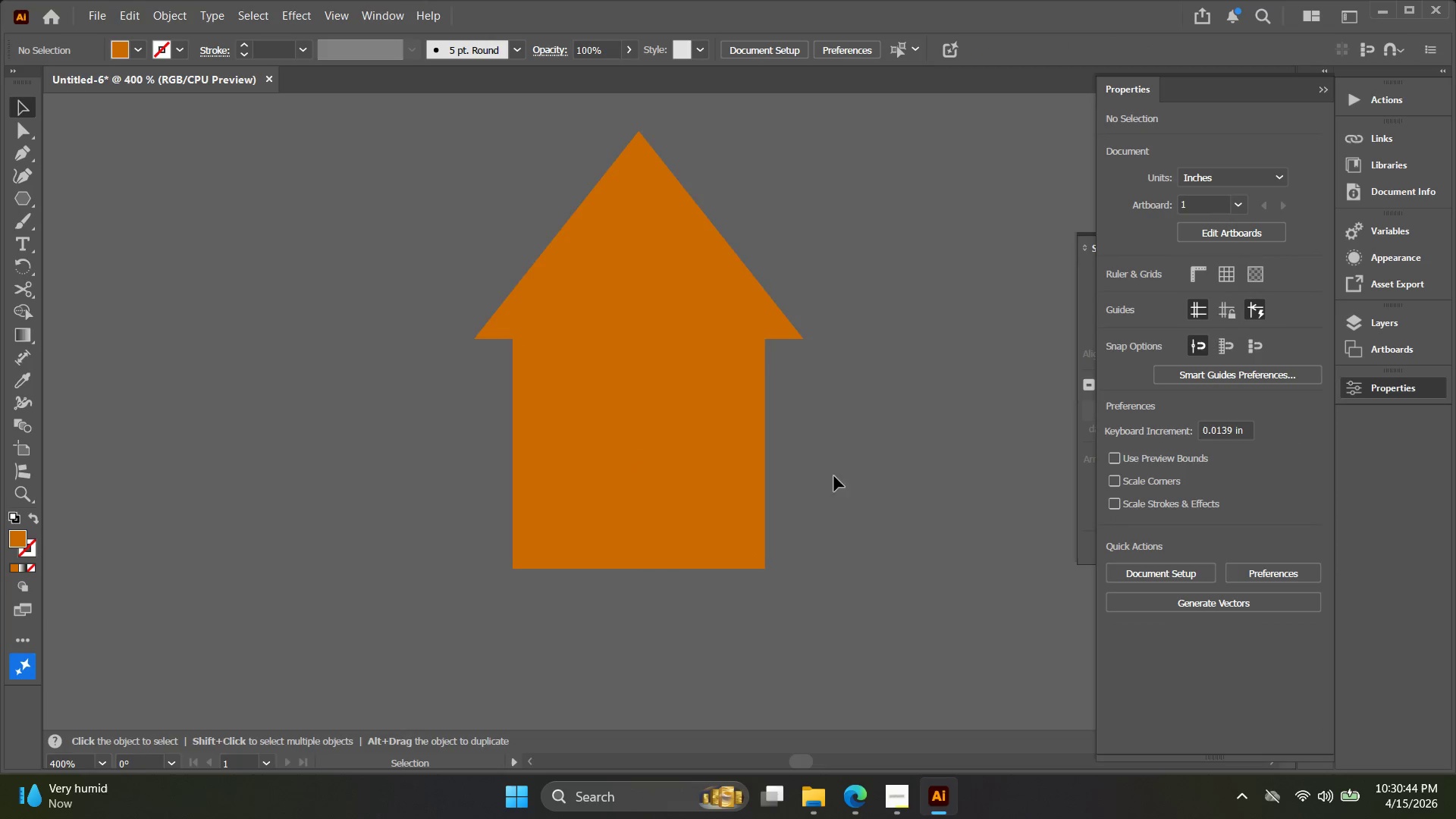 
hold_key(key=Space, duration=0.31)
 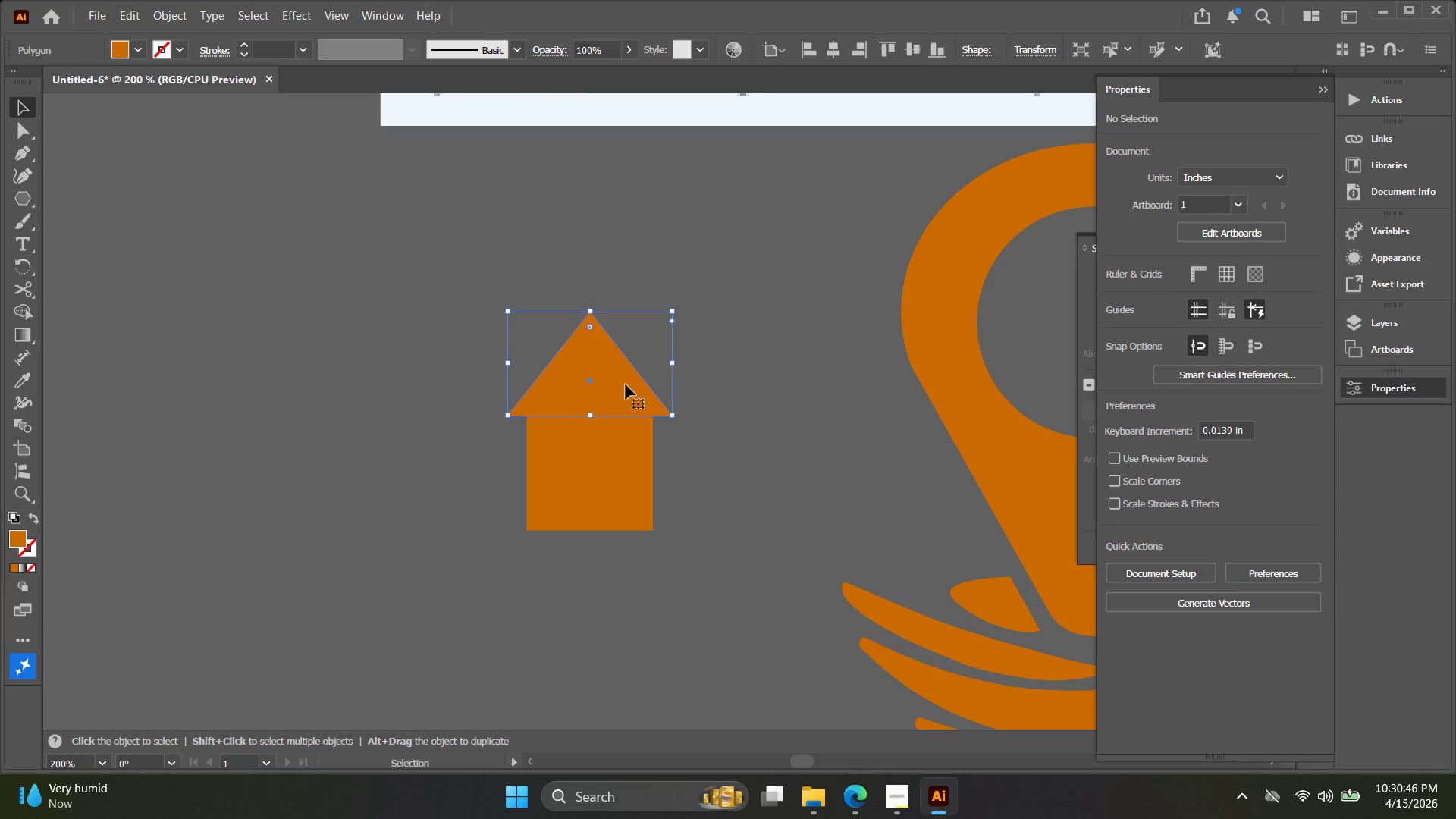 
left_click_drag(start_coordinate=[848, 481], to_coordinate=[704, 487])
 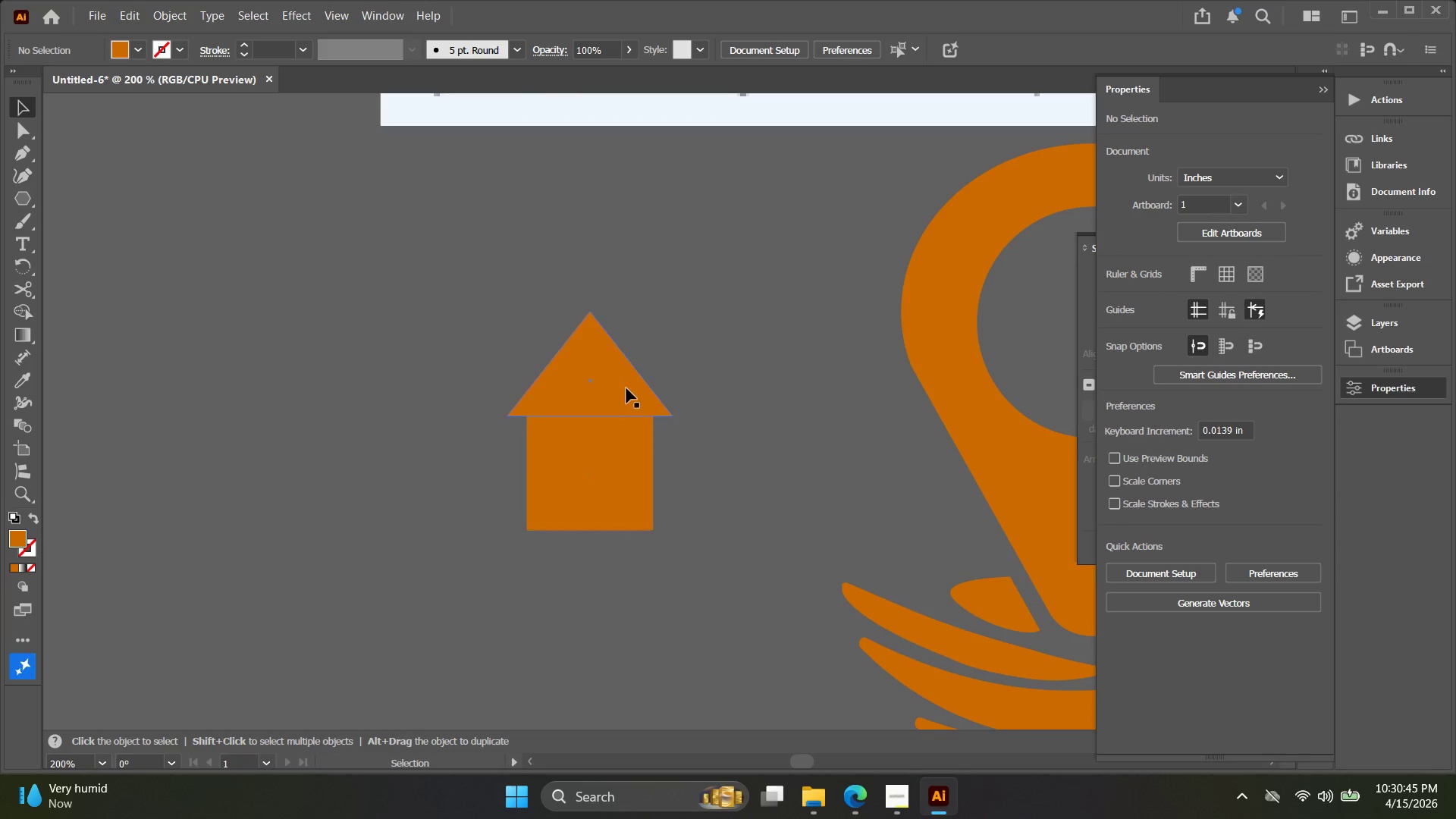 
scroll: coordinate [829, 482], scroll_direction: down, amount: 2.0
 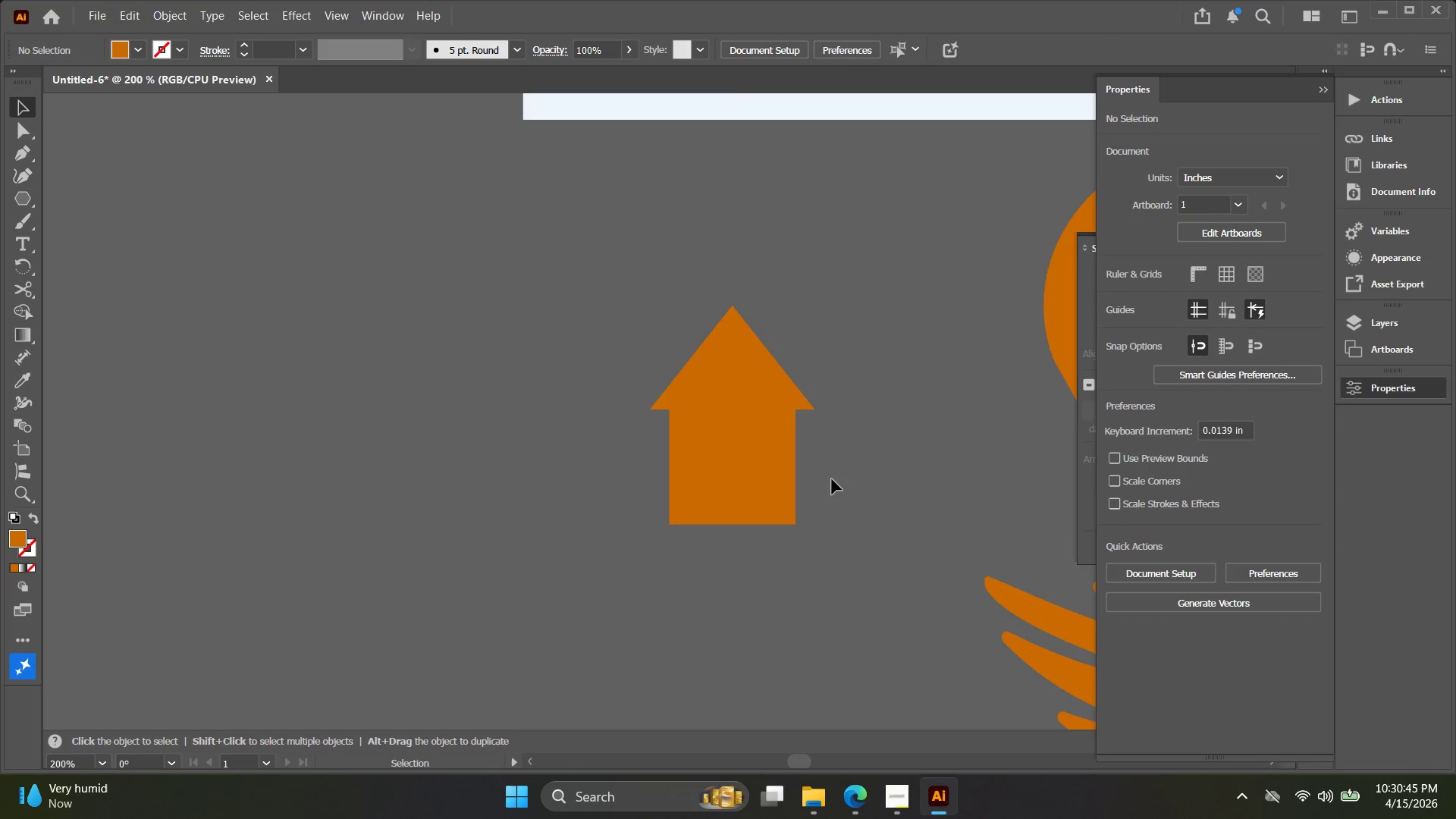 
left_click([626, 384])
 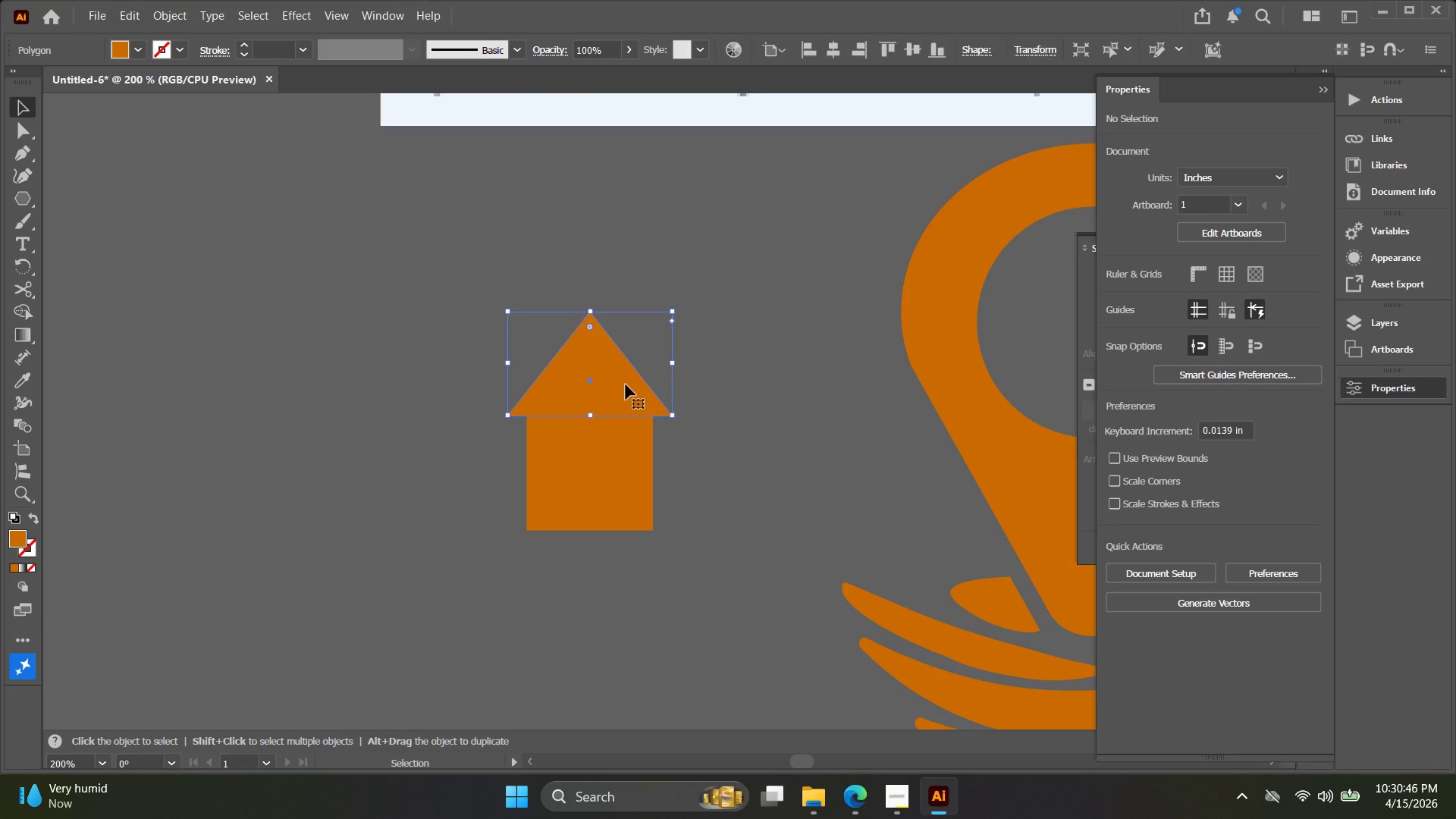 
key(Alt+AltLeft)
 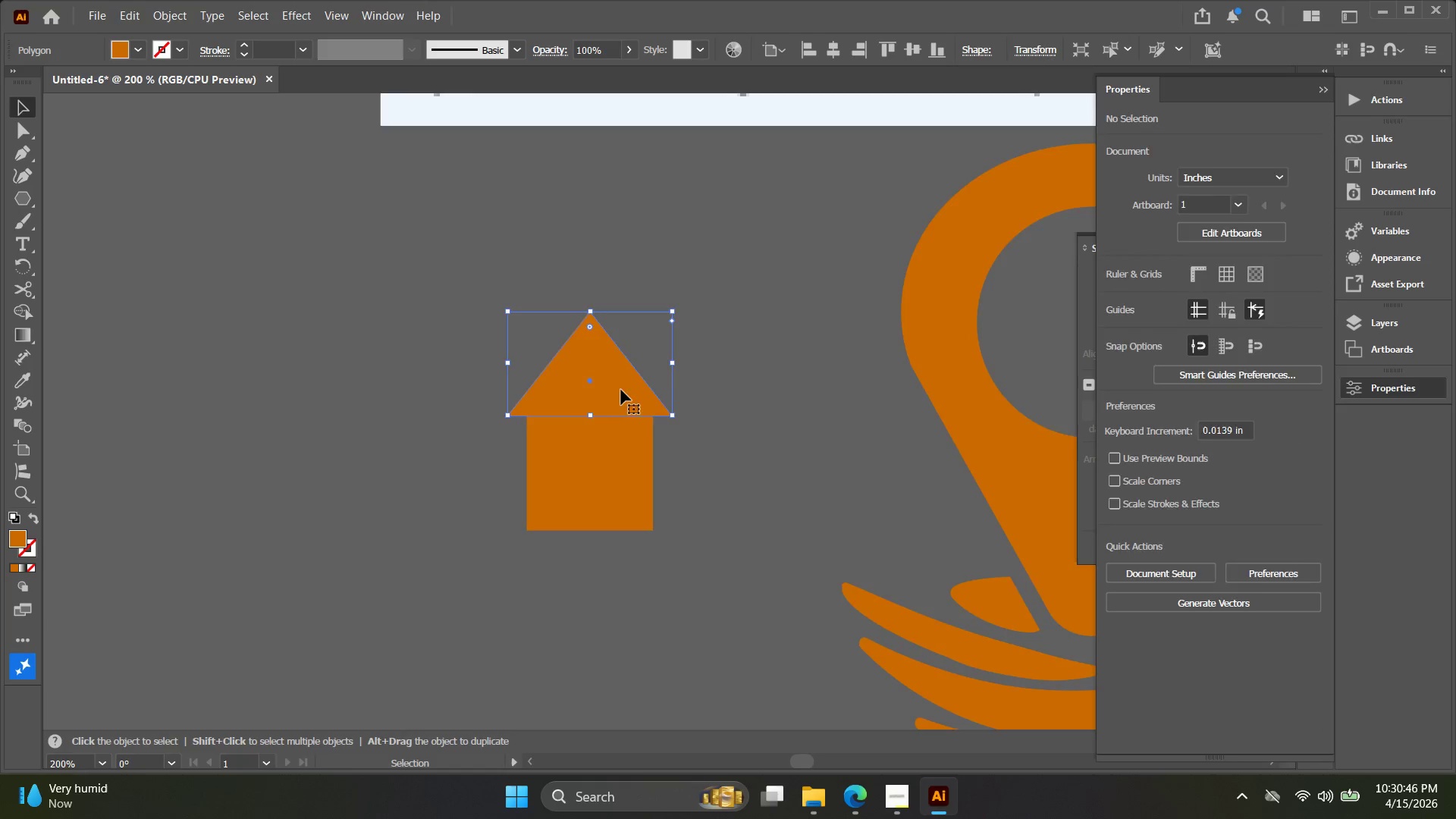 
hold_key(key=ControlLeft, duration=1.49)
 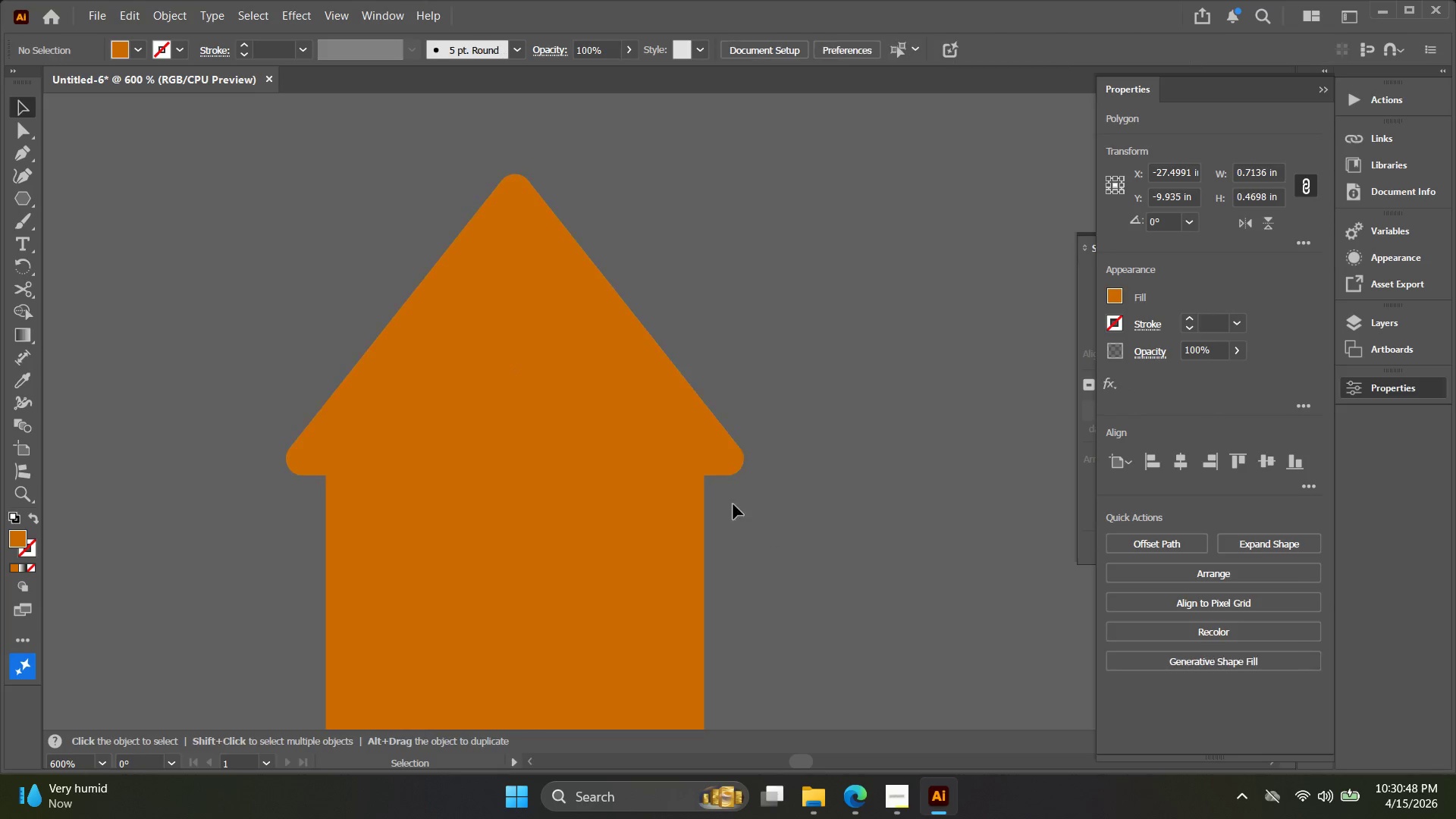 
scroll: coordinate [621, 390], scroll_direction: up, amount: 3.0
 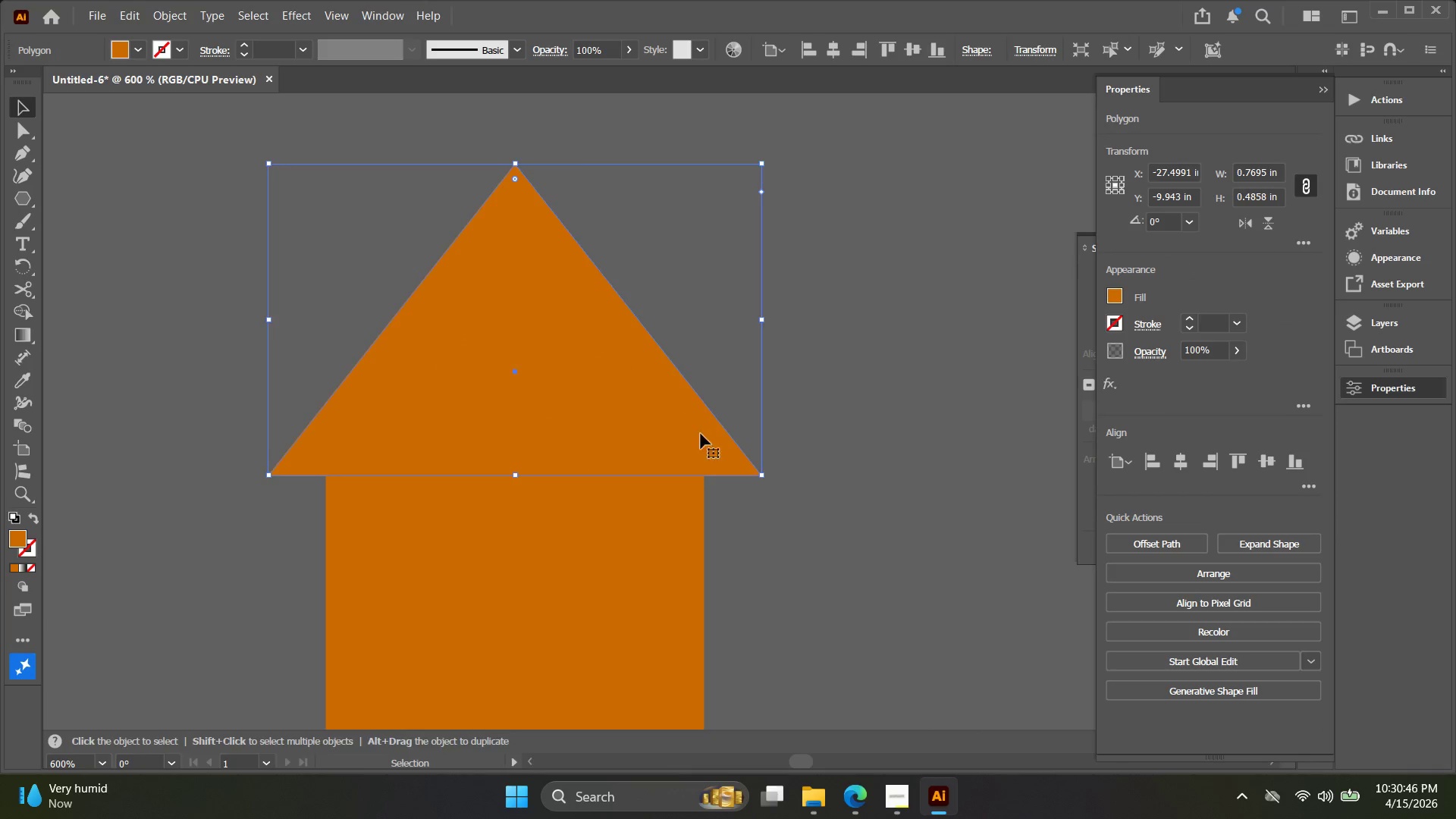 
left_click_drag(start_coordinate=[747, 467], to_coordinate=[728, 457])
 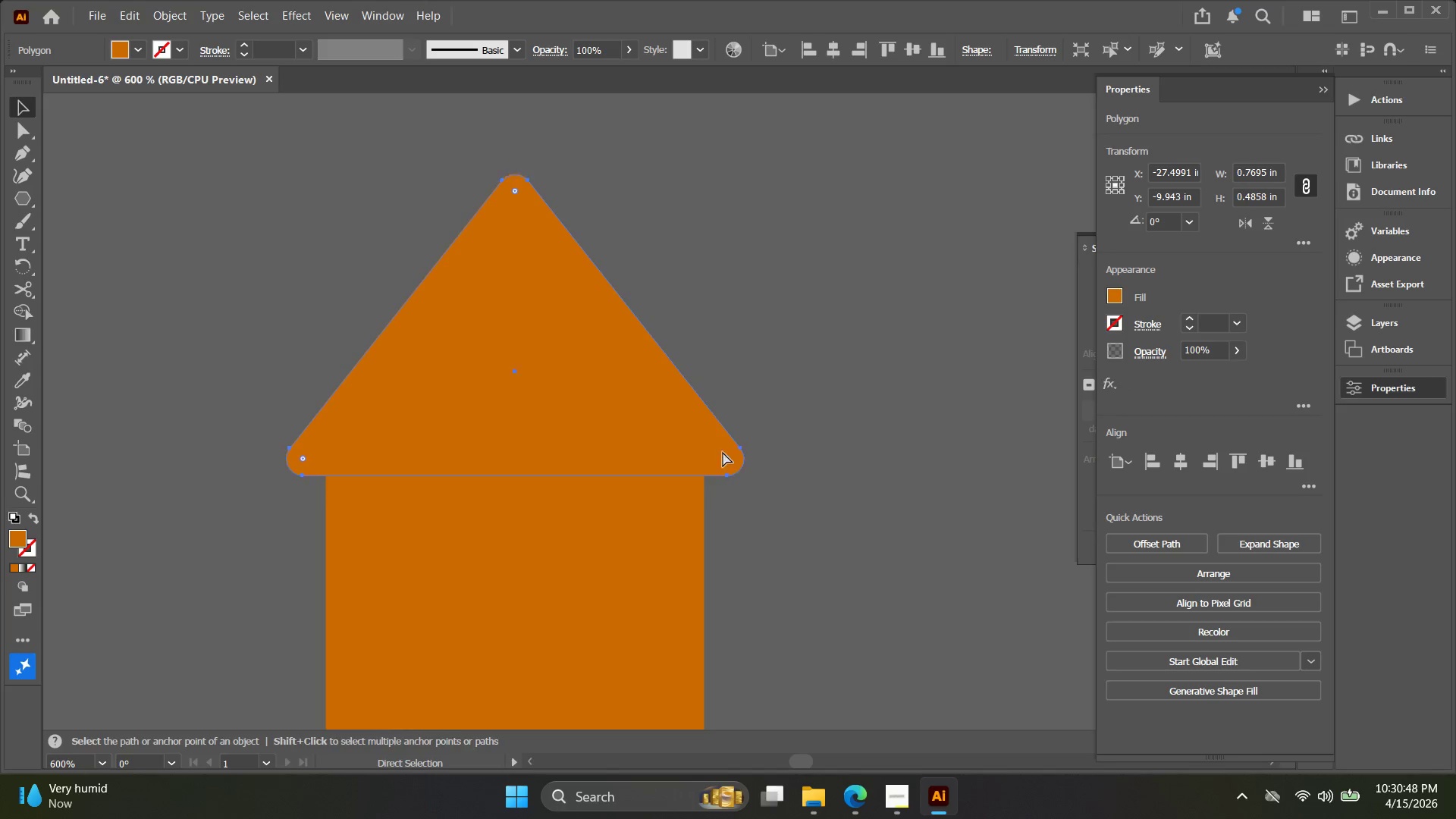 
key(V)
 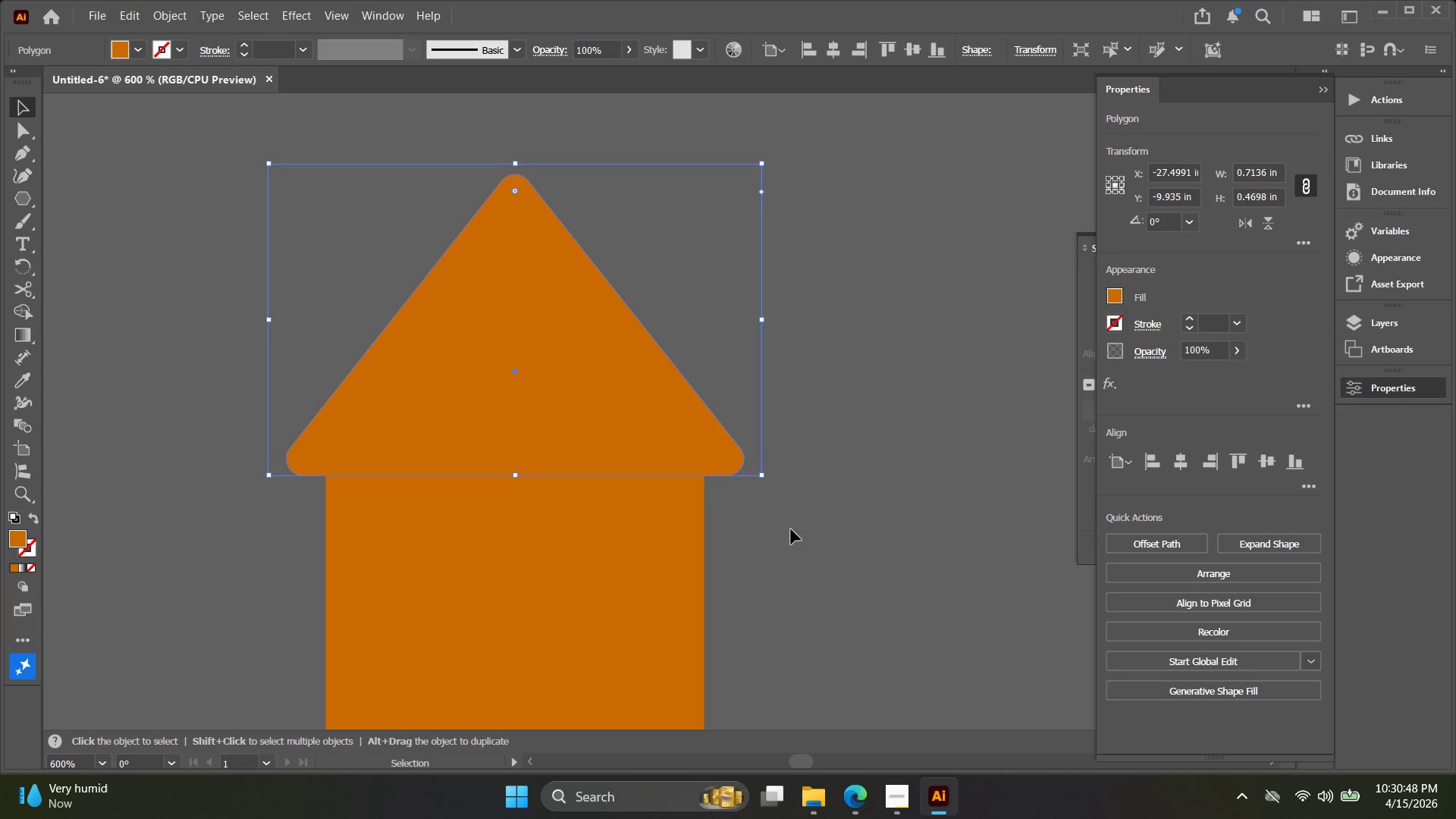 
left_click([796, 538])
 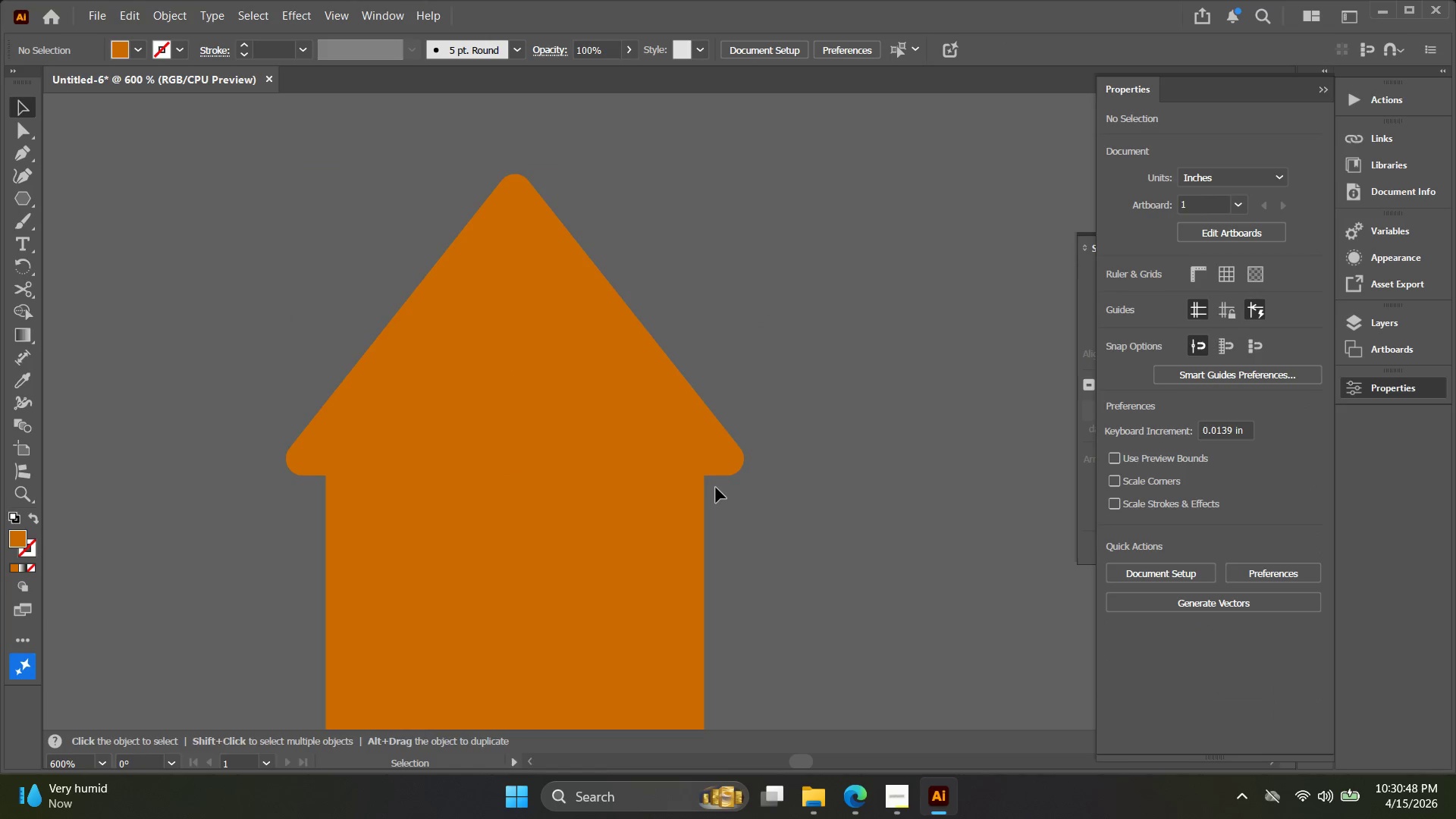 
key(Alt+AltLeft)
 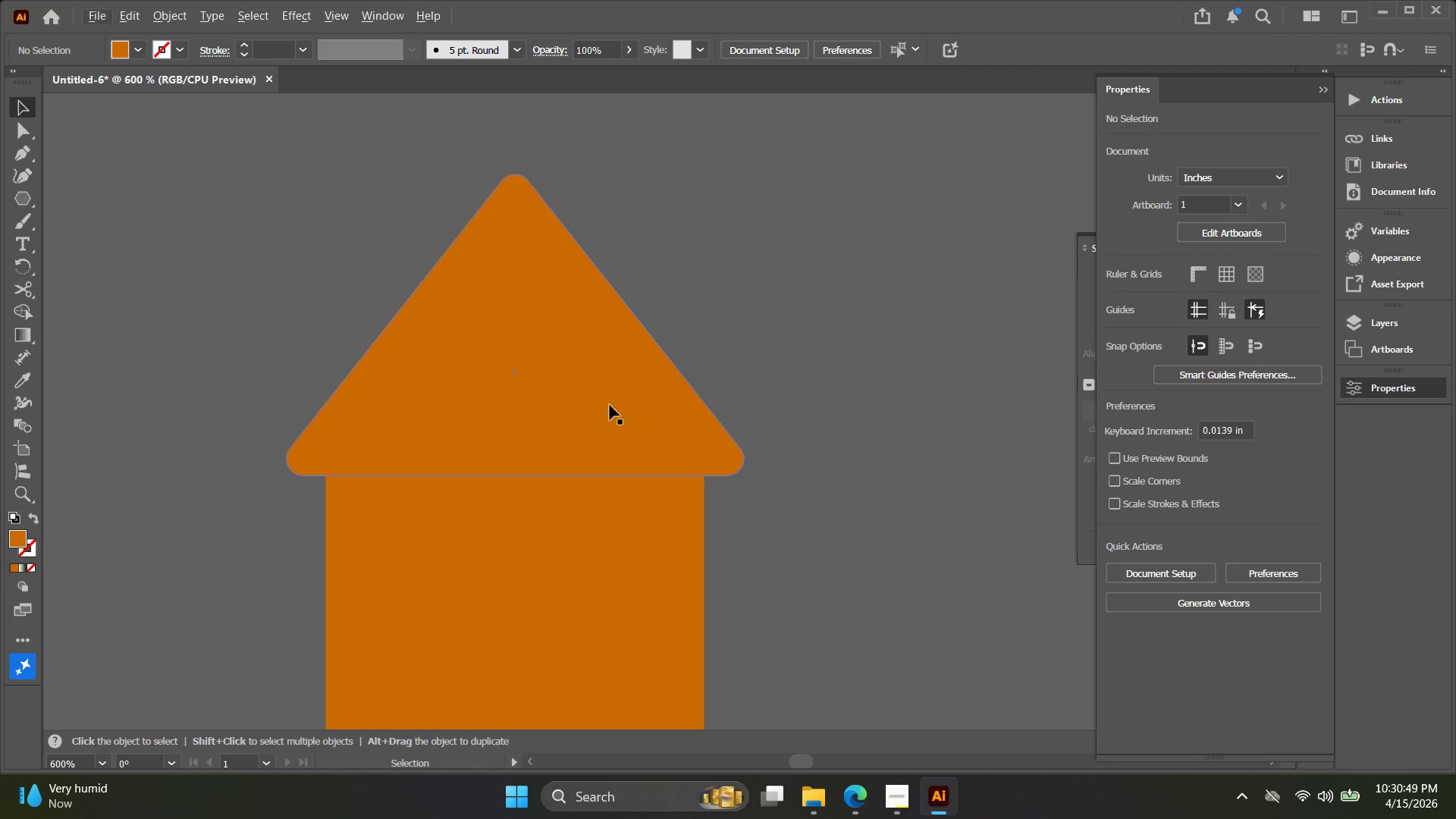 
left_click_drag(start_coordinate=[610, 405], to_coordinate=[615, 449])
 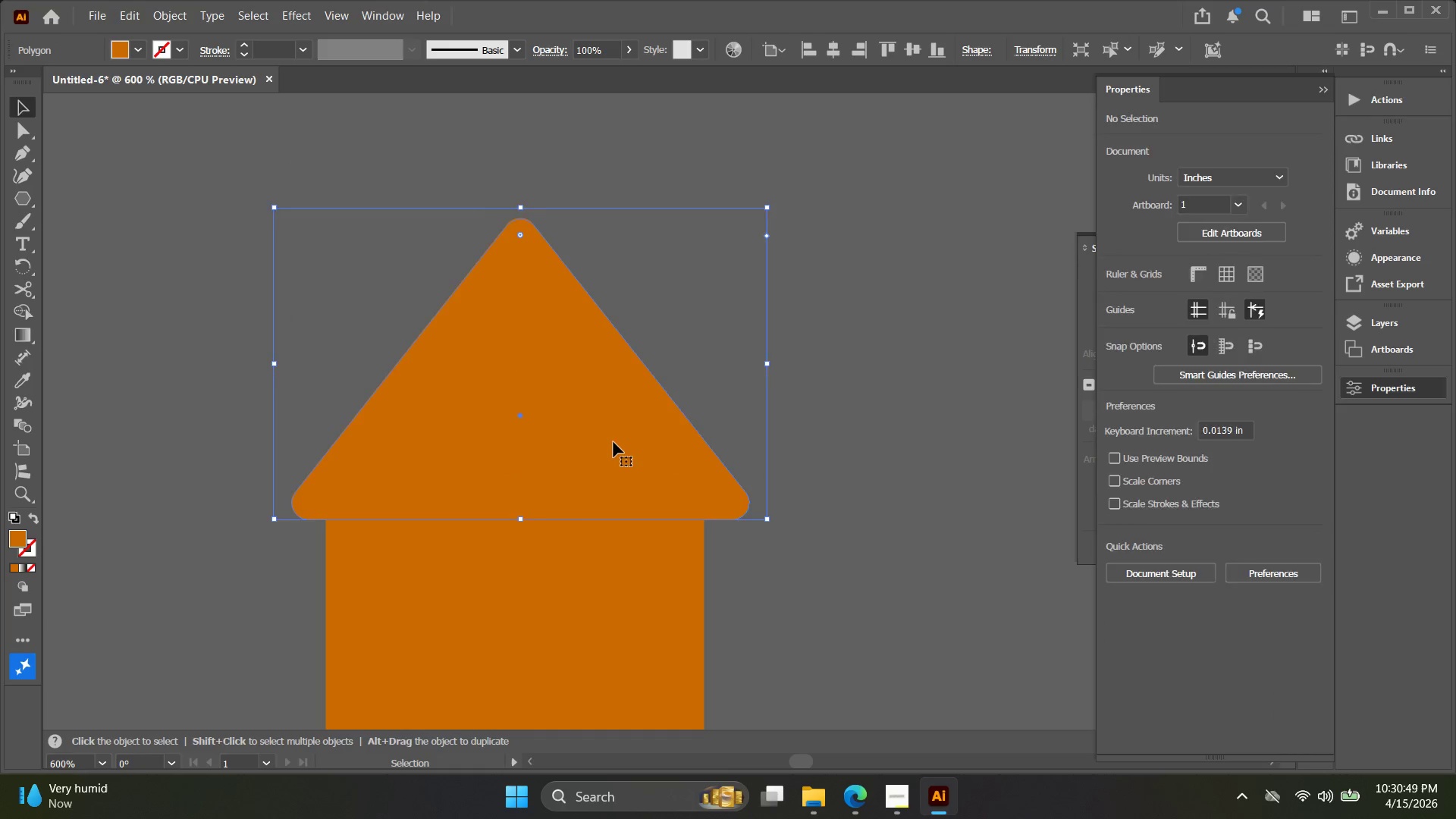 
key(Alt+AltLeft)
 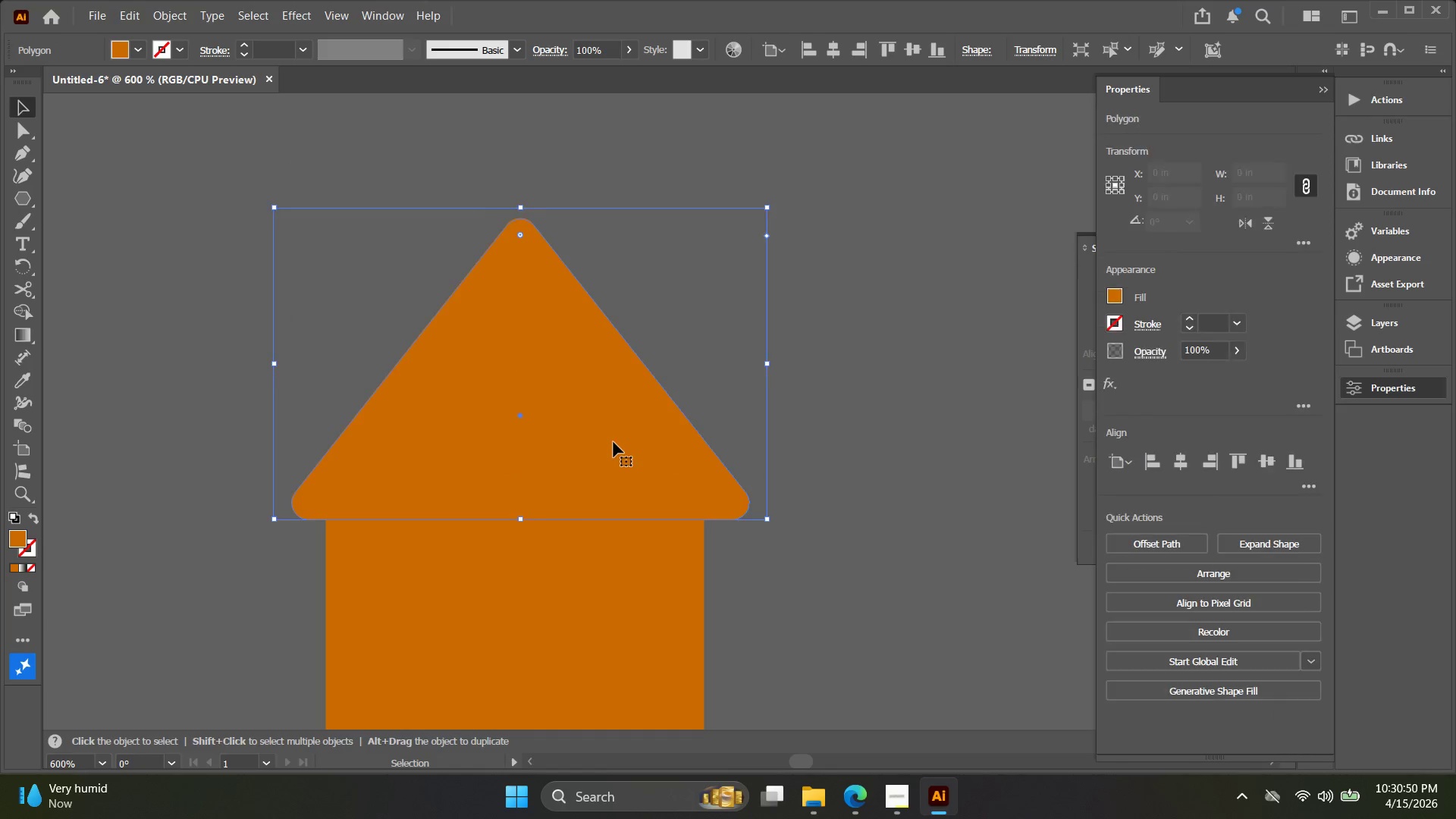 
key(Space)
 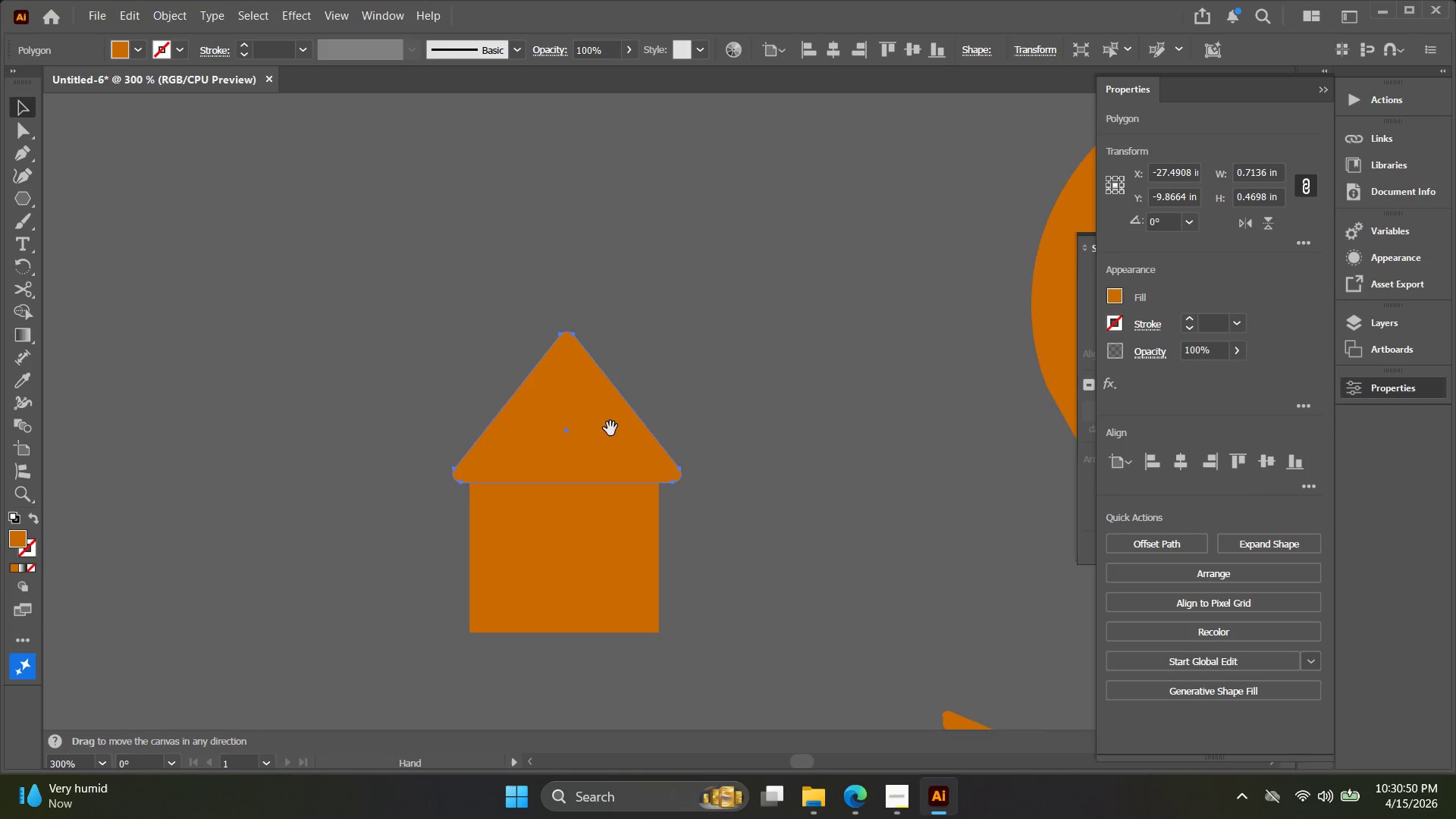 
left_click_drag(start_coordinate=[610, 431], to_coordinate=[607, 392])
 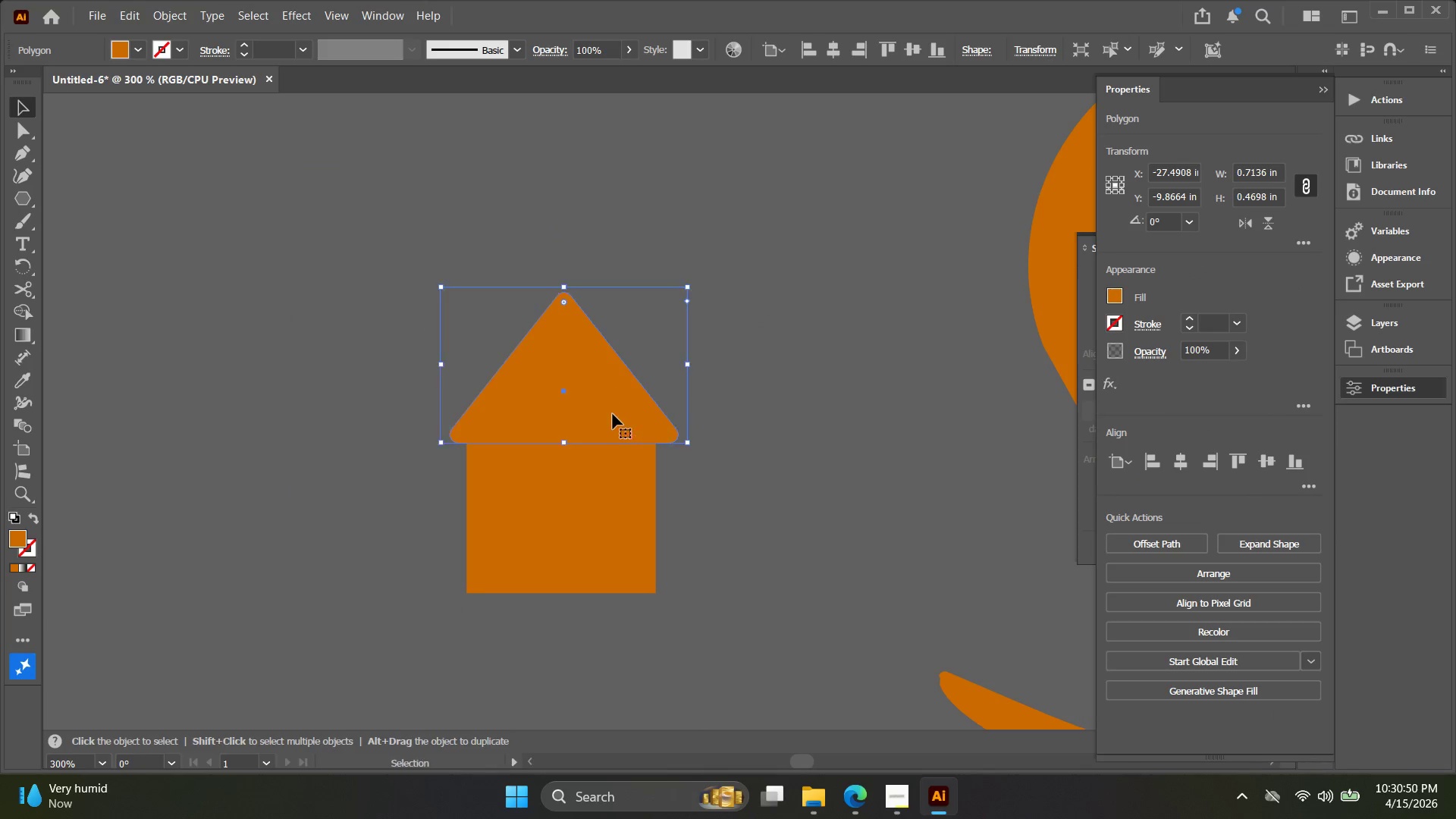 
scroll: coordinate [613, 442], scroll_direction: down, amount: 2.0
 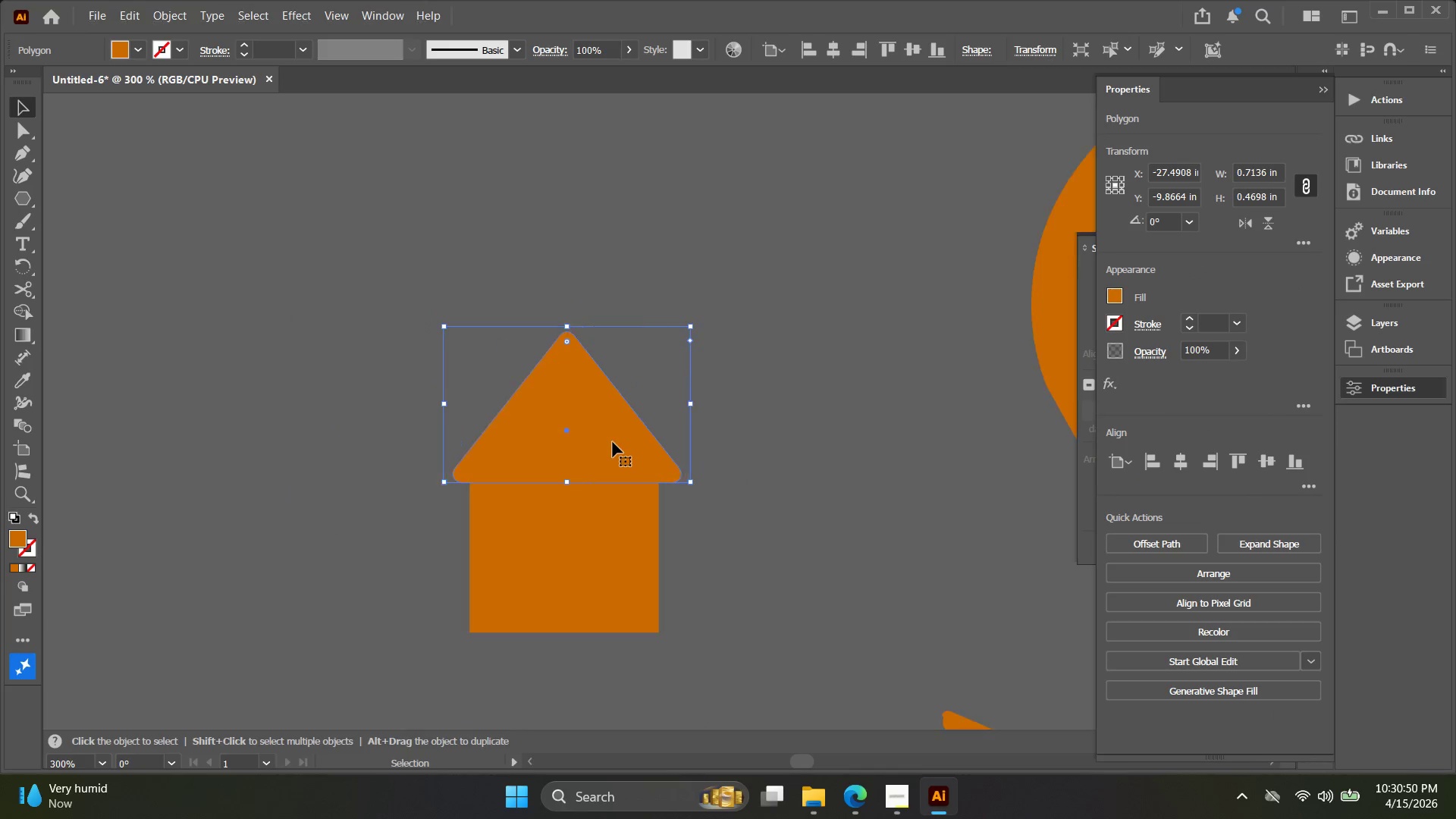 
left_click_drag(start_coordinate=[608, 411], to_coordinate=[604, 411])
 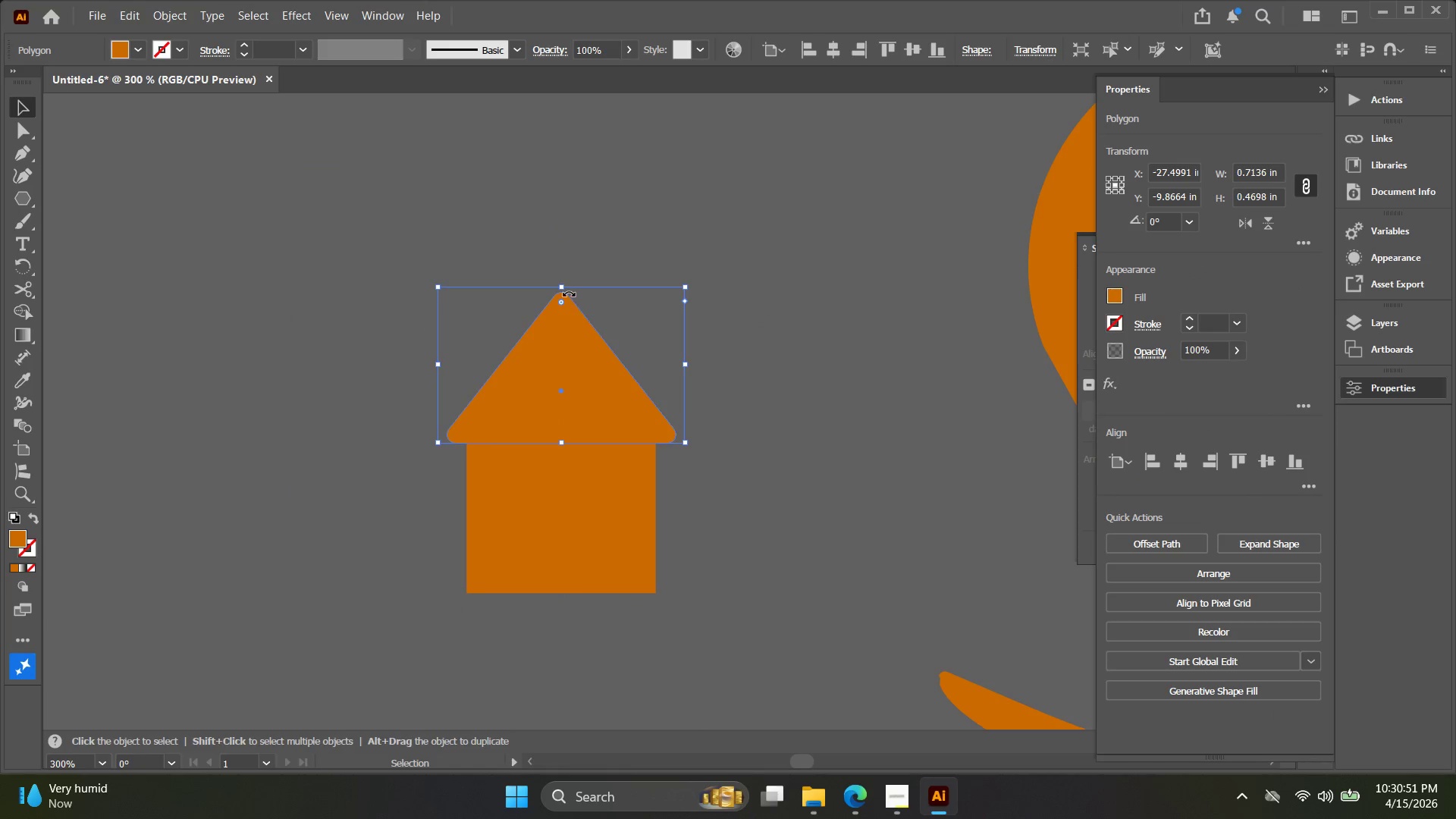 
key(Alt+AltLeft)
 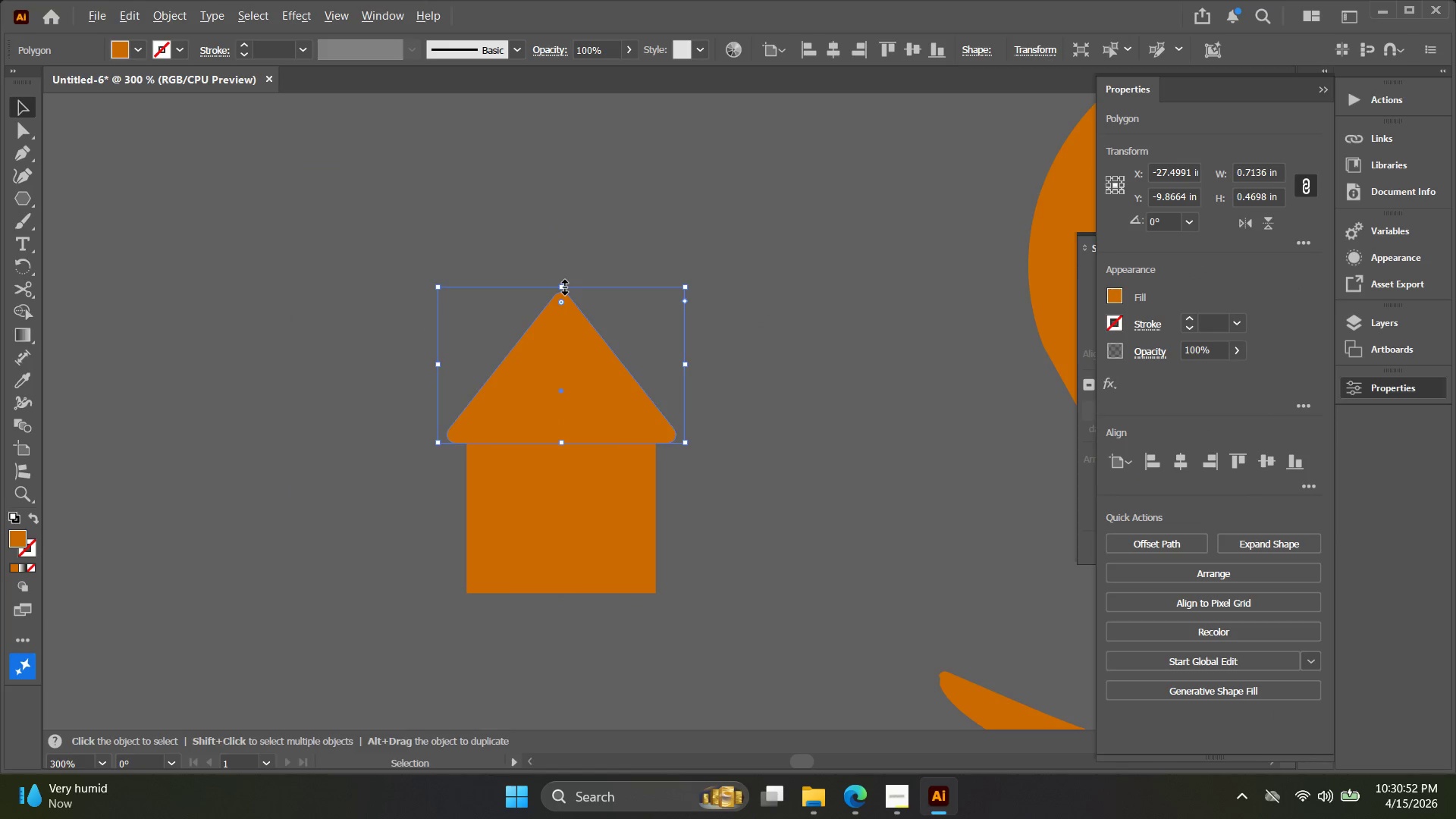 
hold_key(key=ShiftLeft, duration=1.06)
left_click_drag(start_coordinate=[562, 284], to_coordinate=[557, 260])
 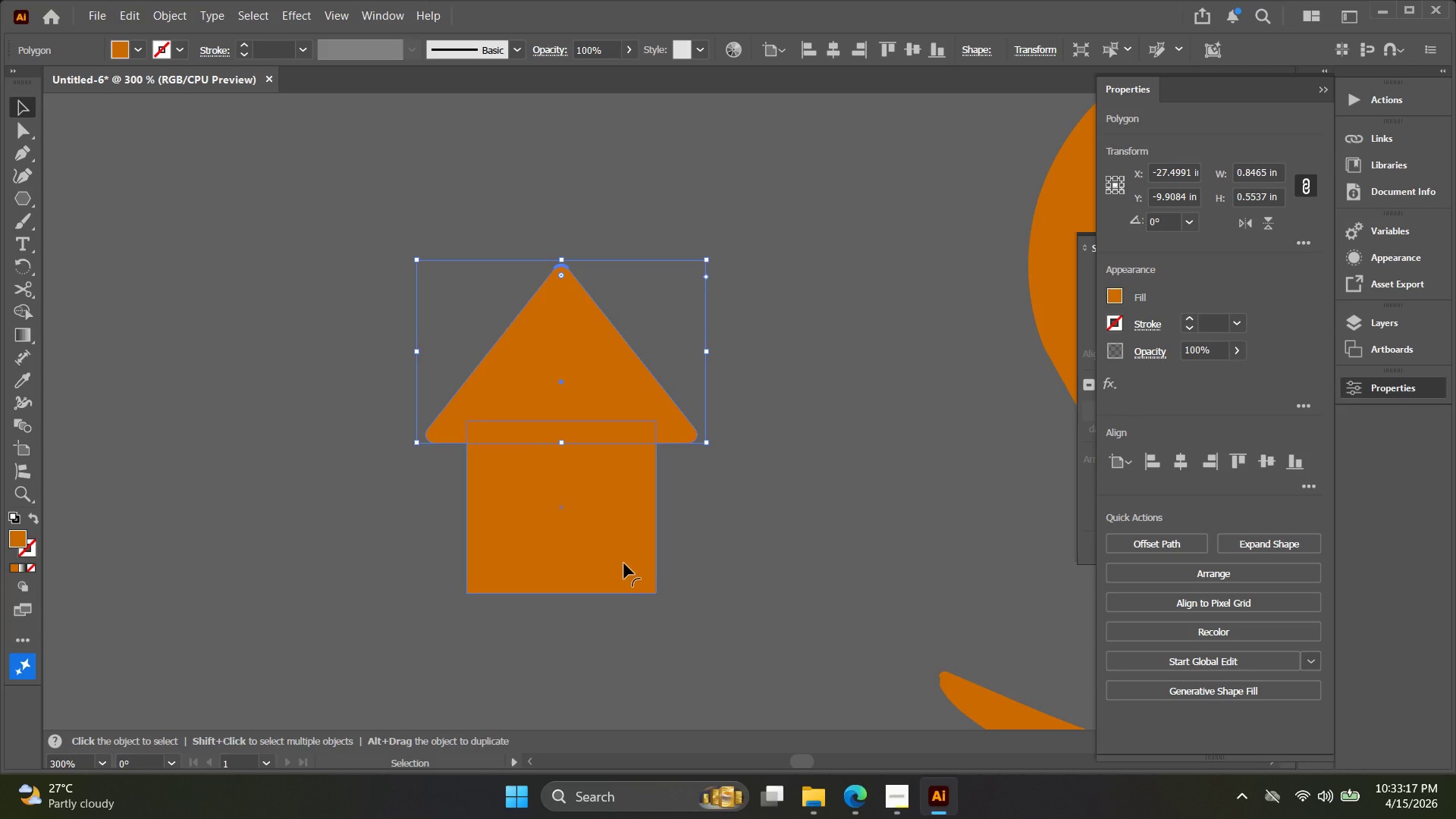 
wait(148.81)
 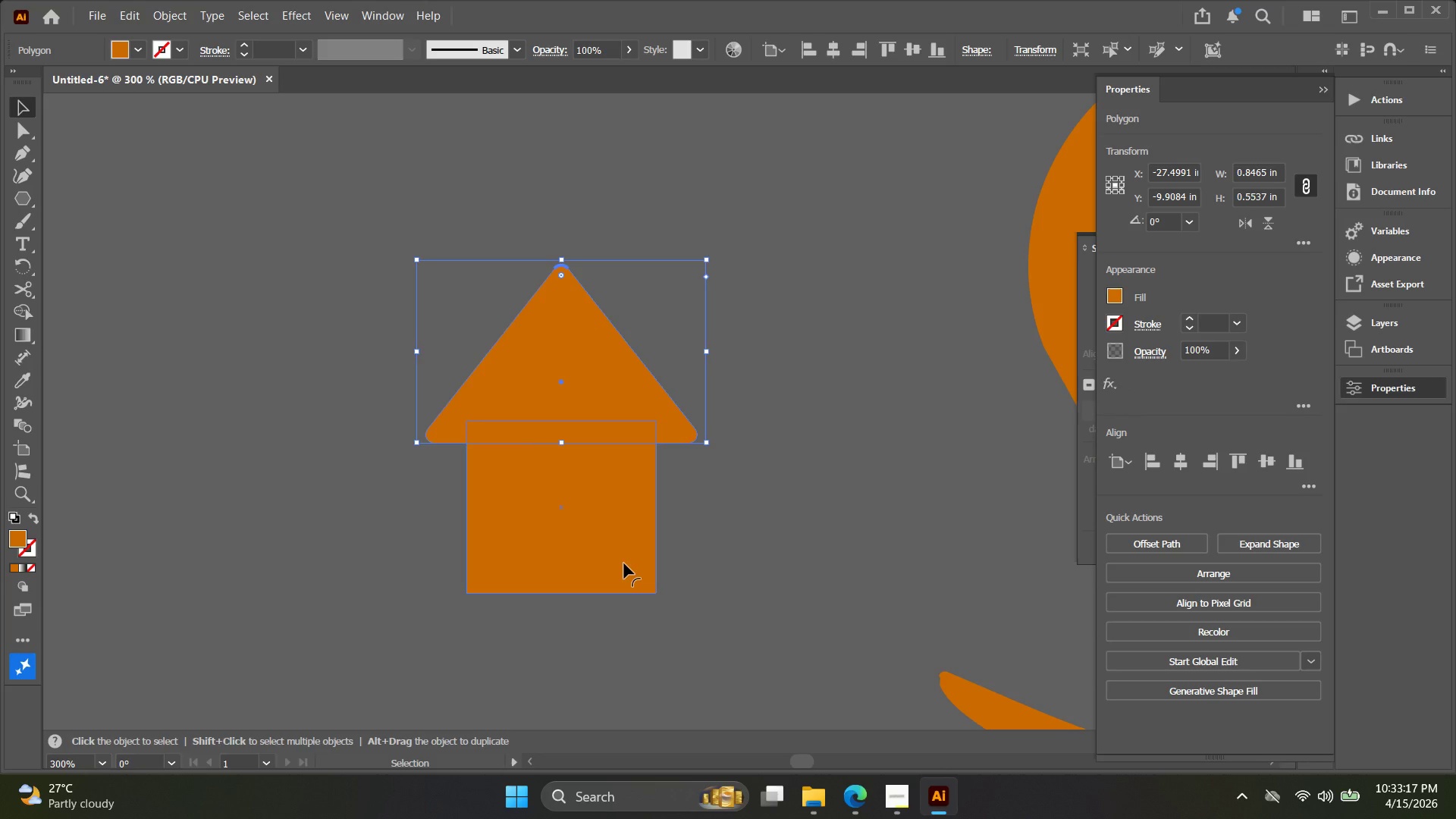 
hold_key(key=ShiftLeft, duration=1.67)
left_click_drag(start_coordinate=[561, 258], to_coordinate=[564, 279])
 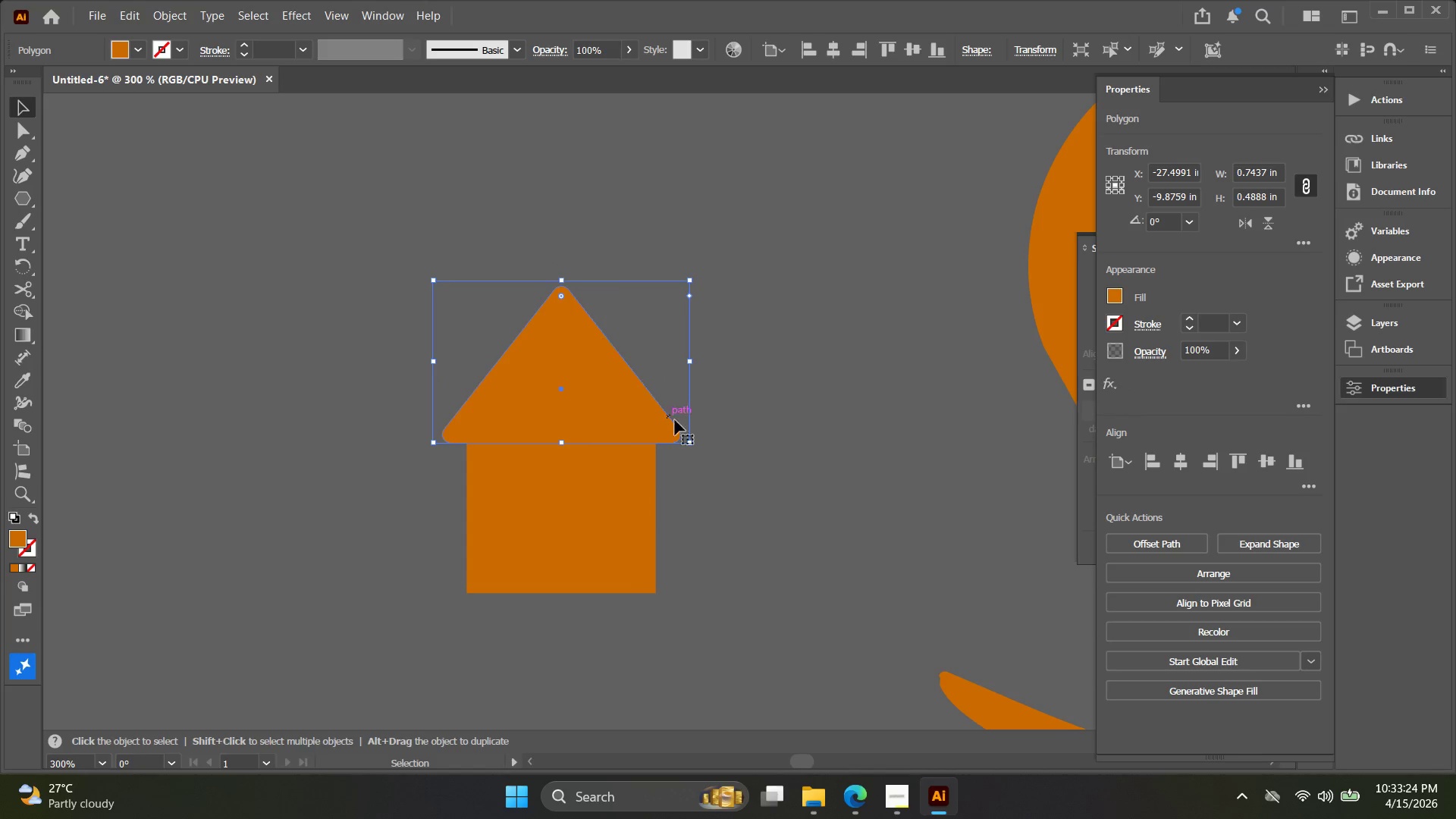 
left_click([690, 451])
 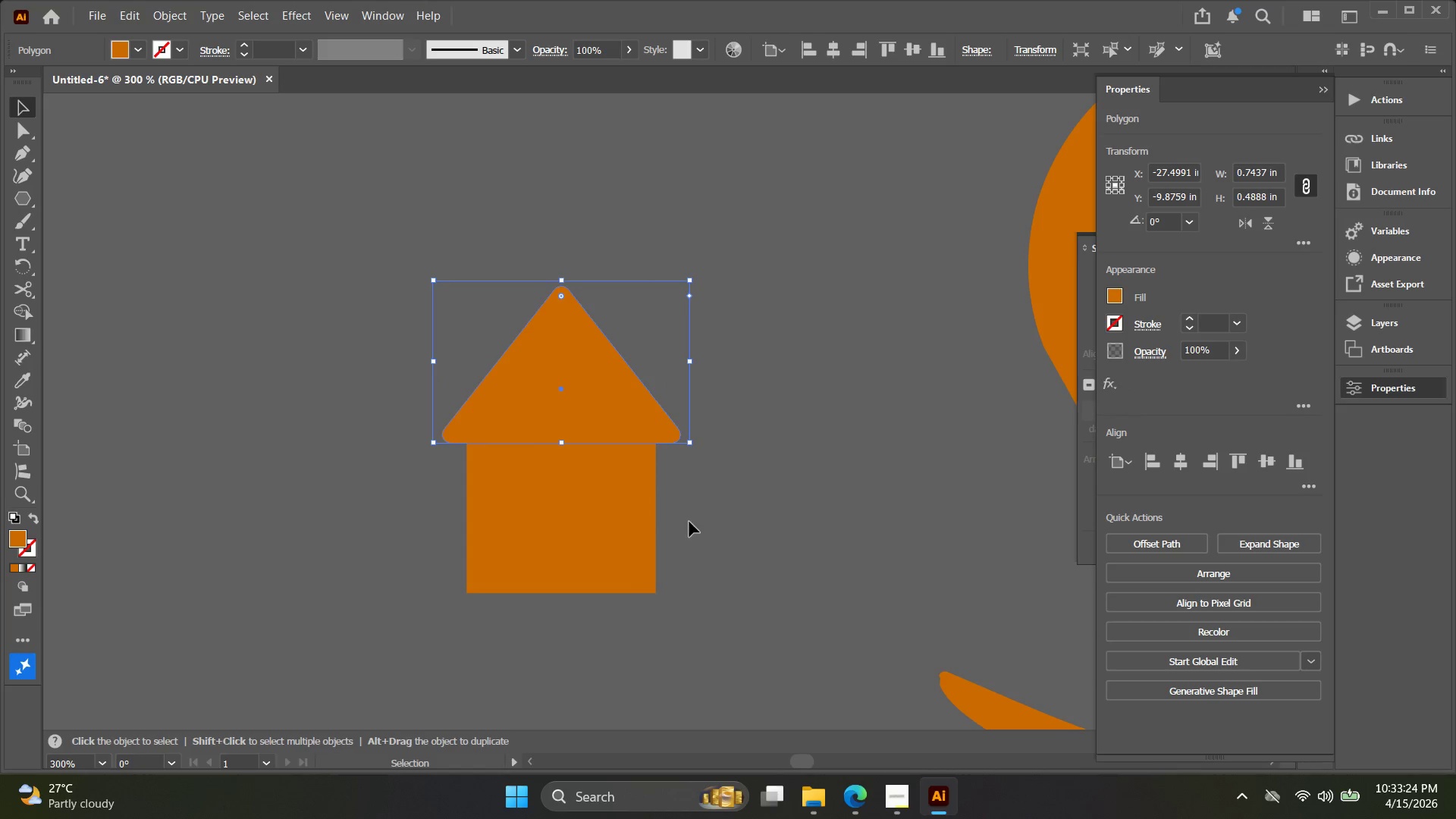 
left_click_drag(start_coordinate=[689, 522], to_coordinate=[609, 416])
 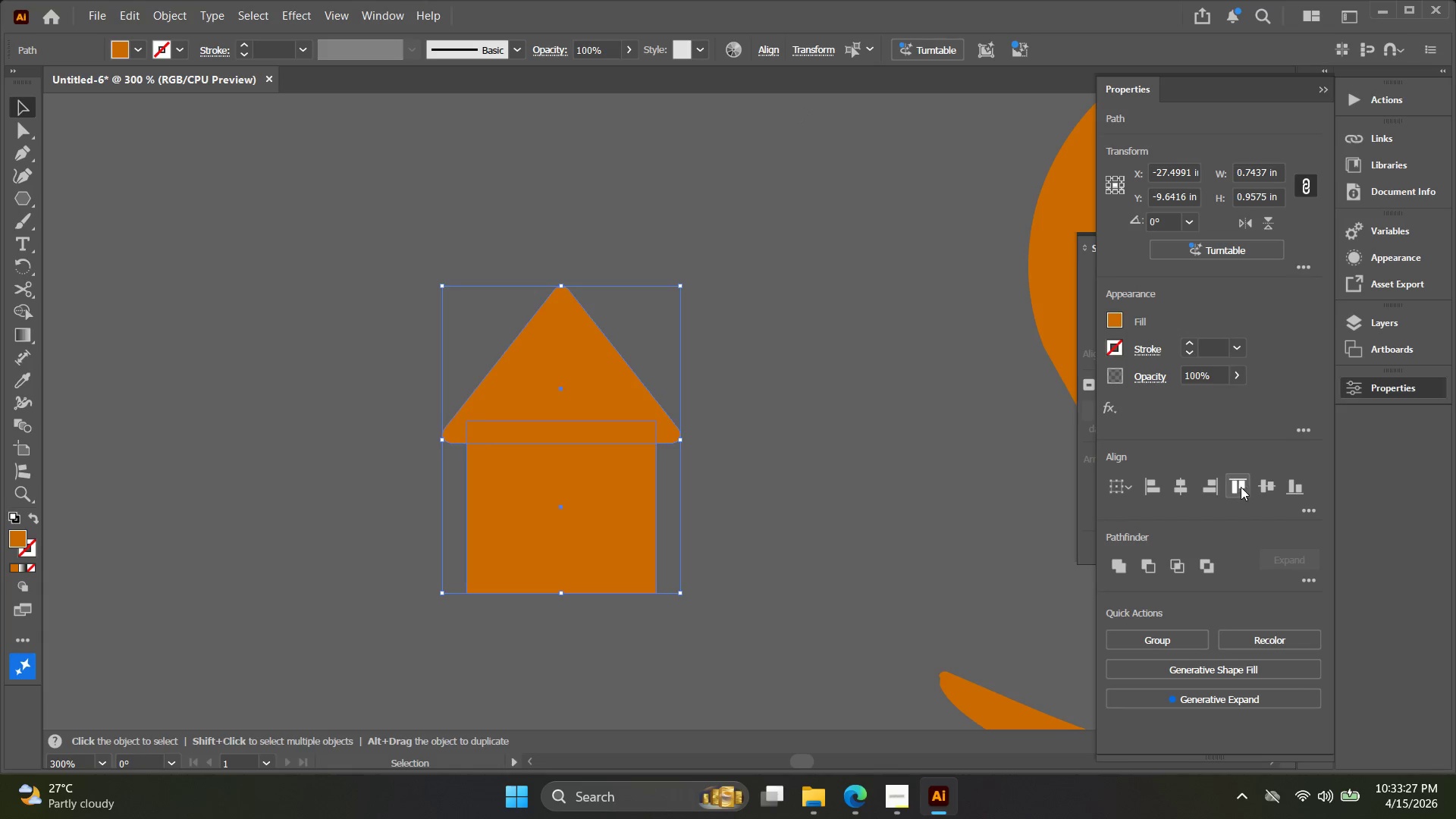 
double_click([1174, 485])
 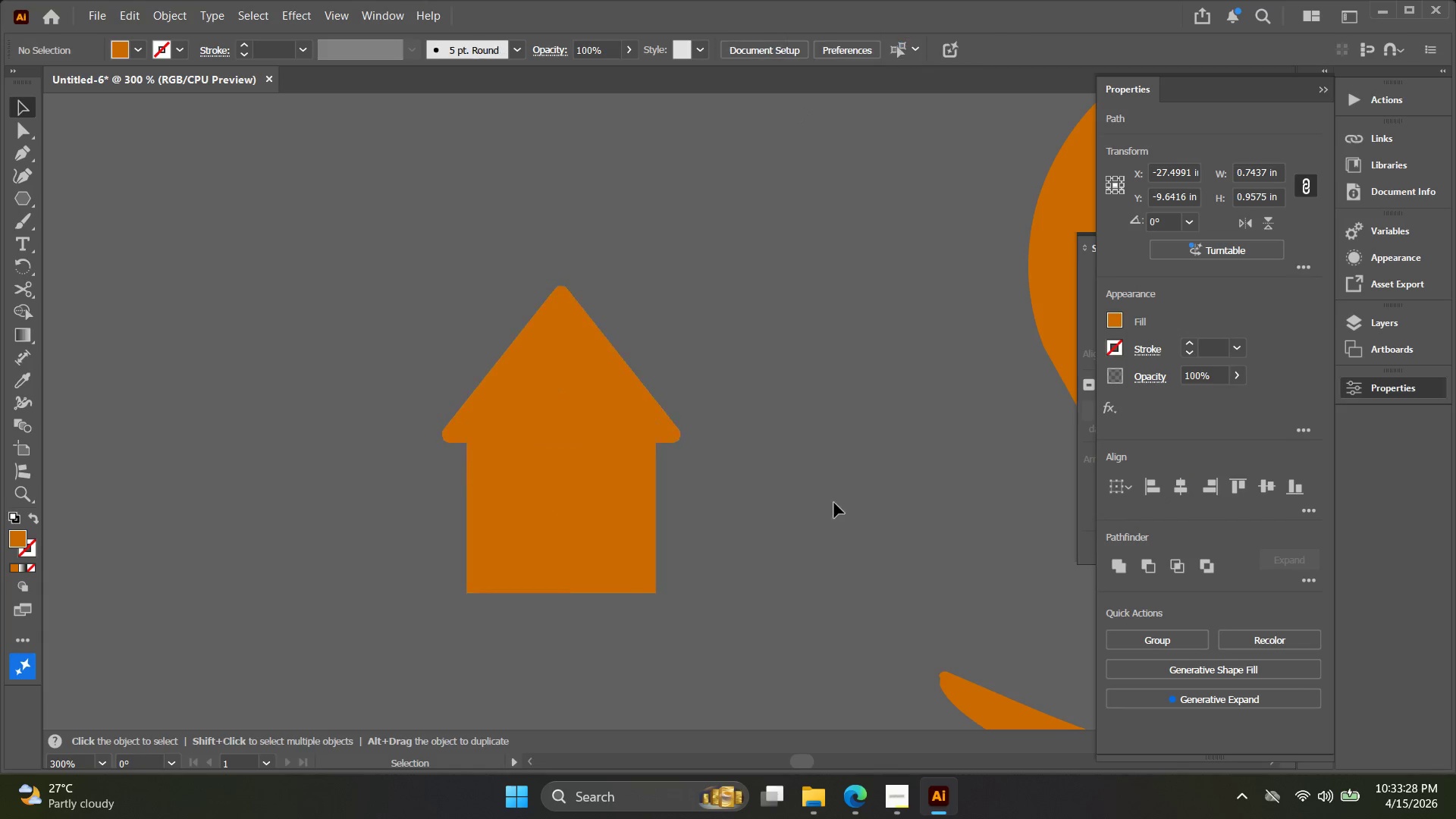 
left_click_drag(start_coordinate=[784, 561], to_coordinate=[510, 352])
 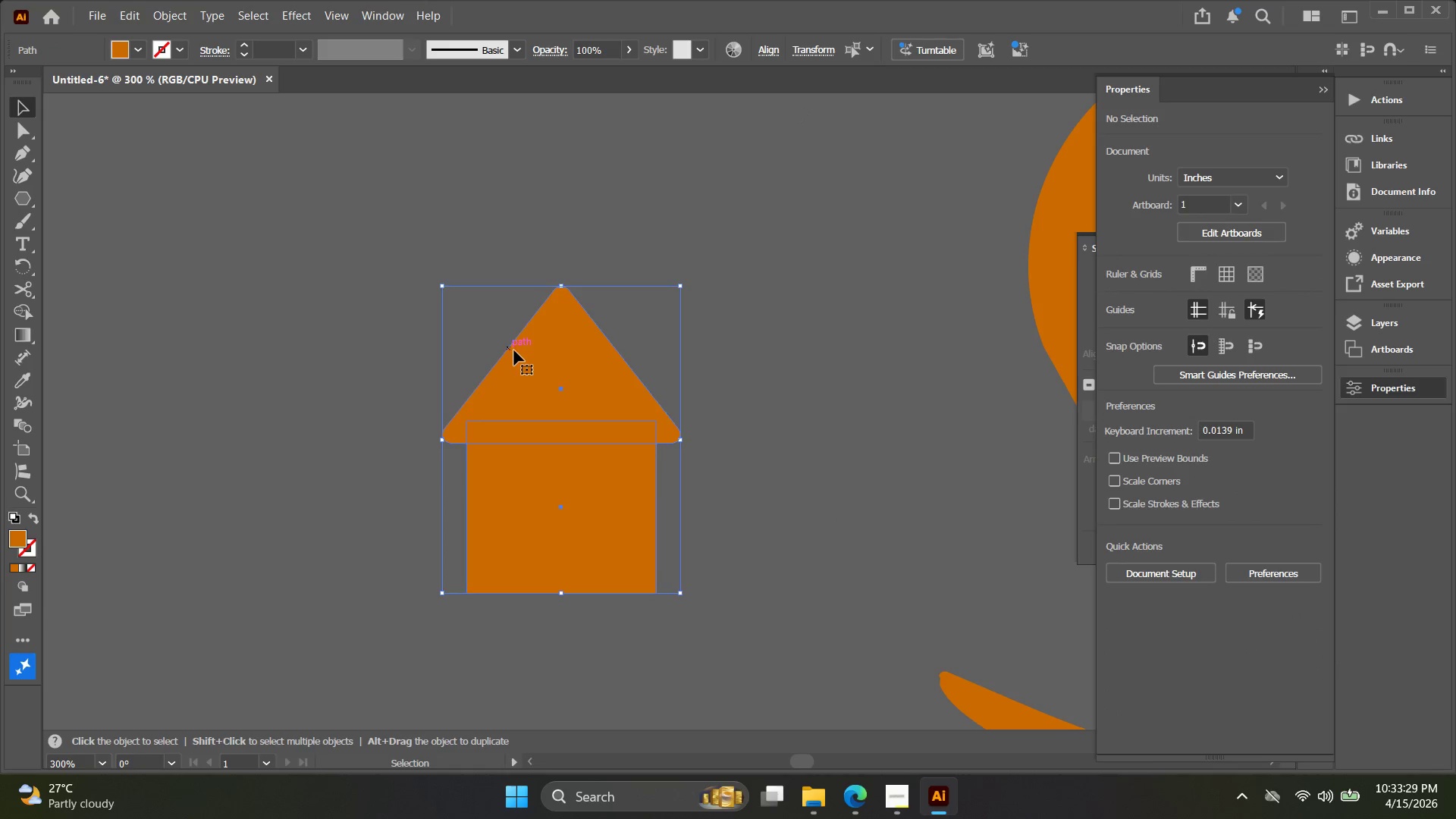 
key(Alt+AltLeft)
 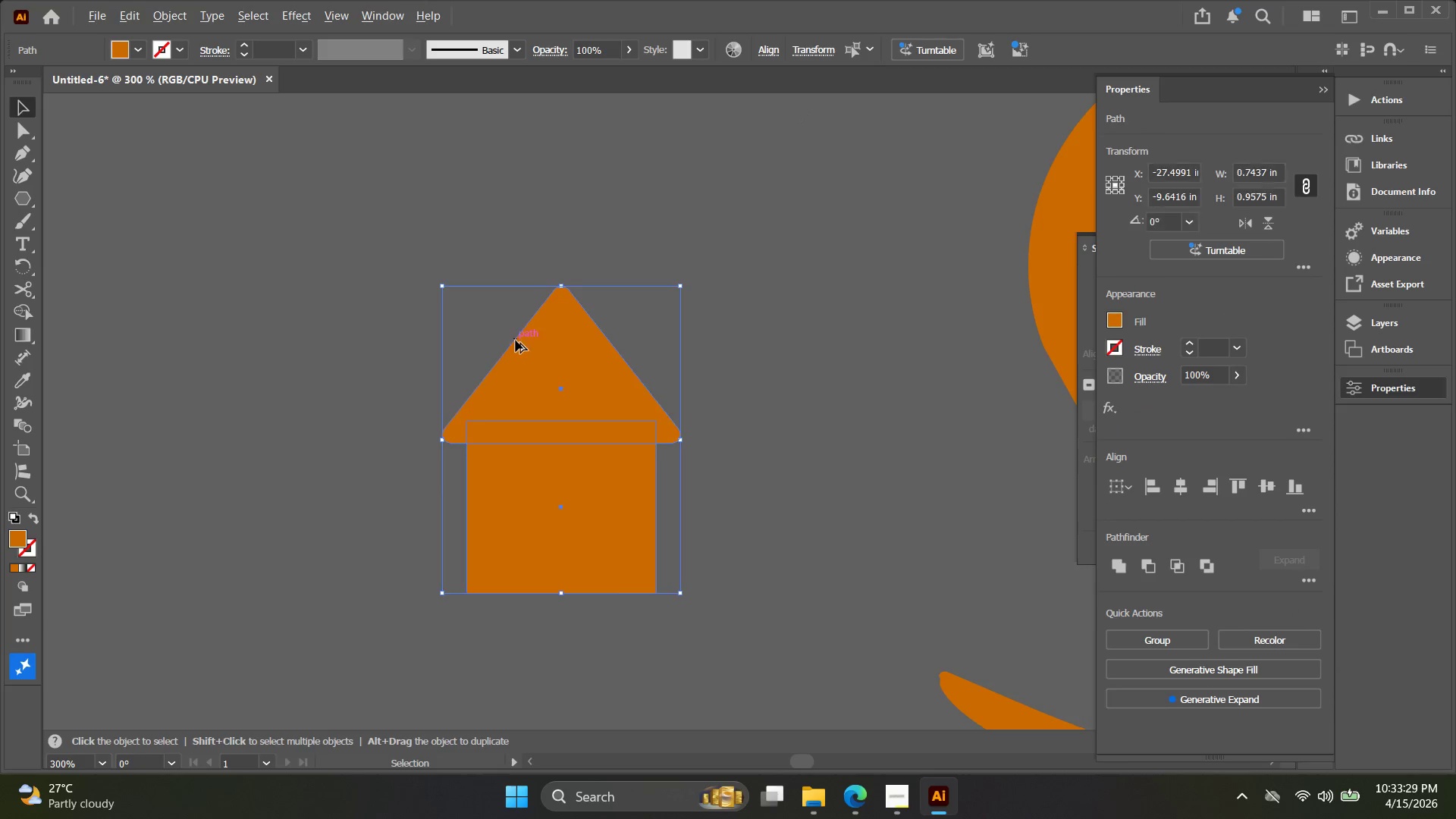 
key(Space)
 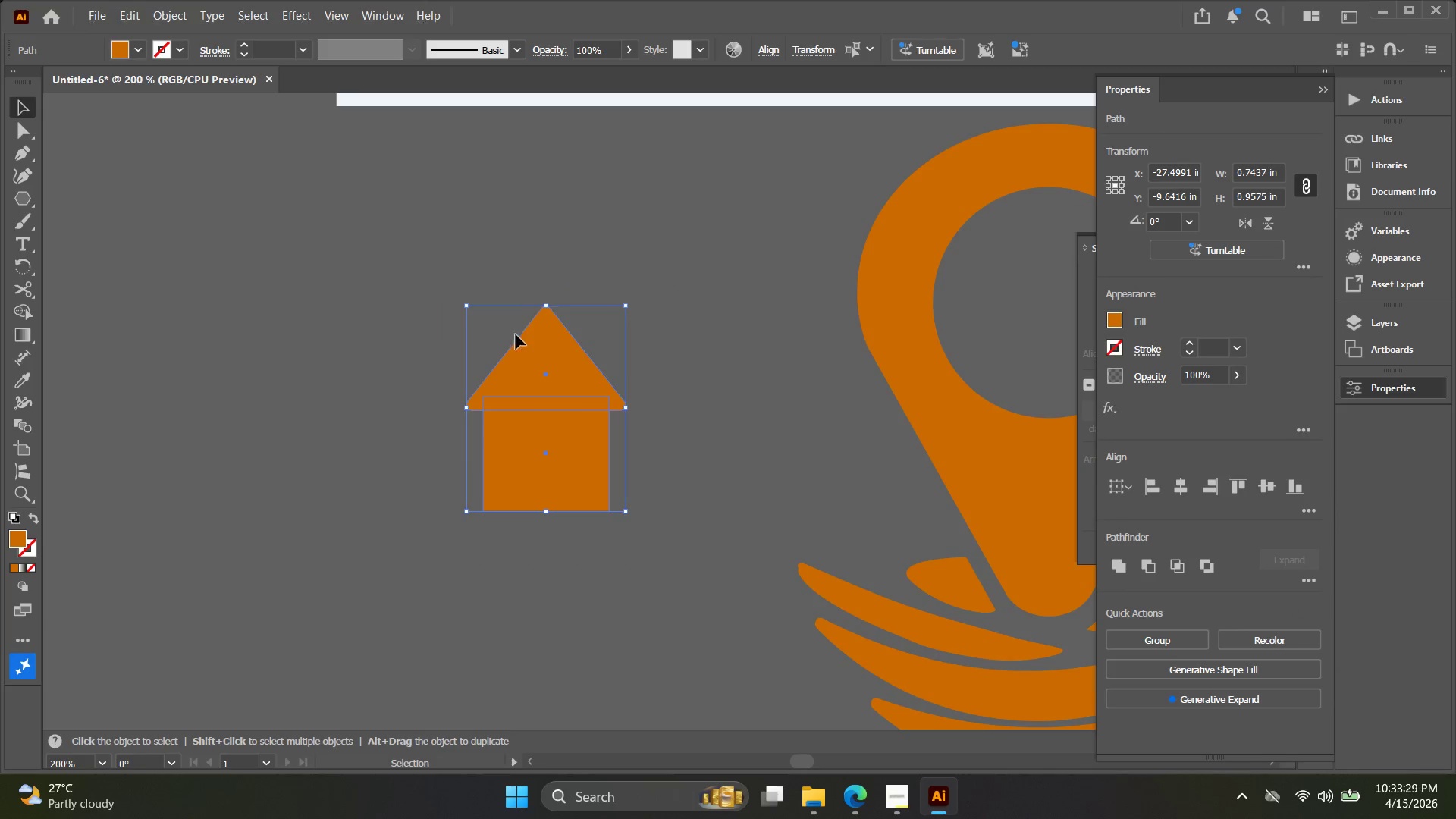 
left_click_drag(start_coordinate=[515, 328], to_coordinate=[503, 290])
 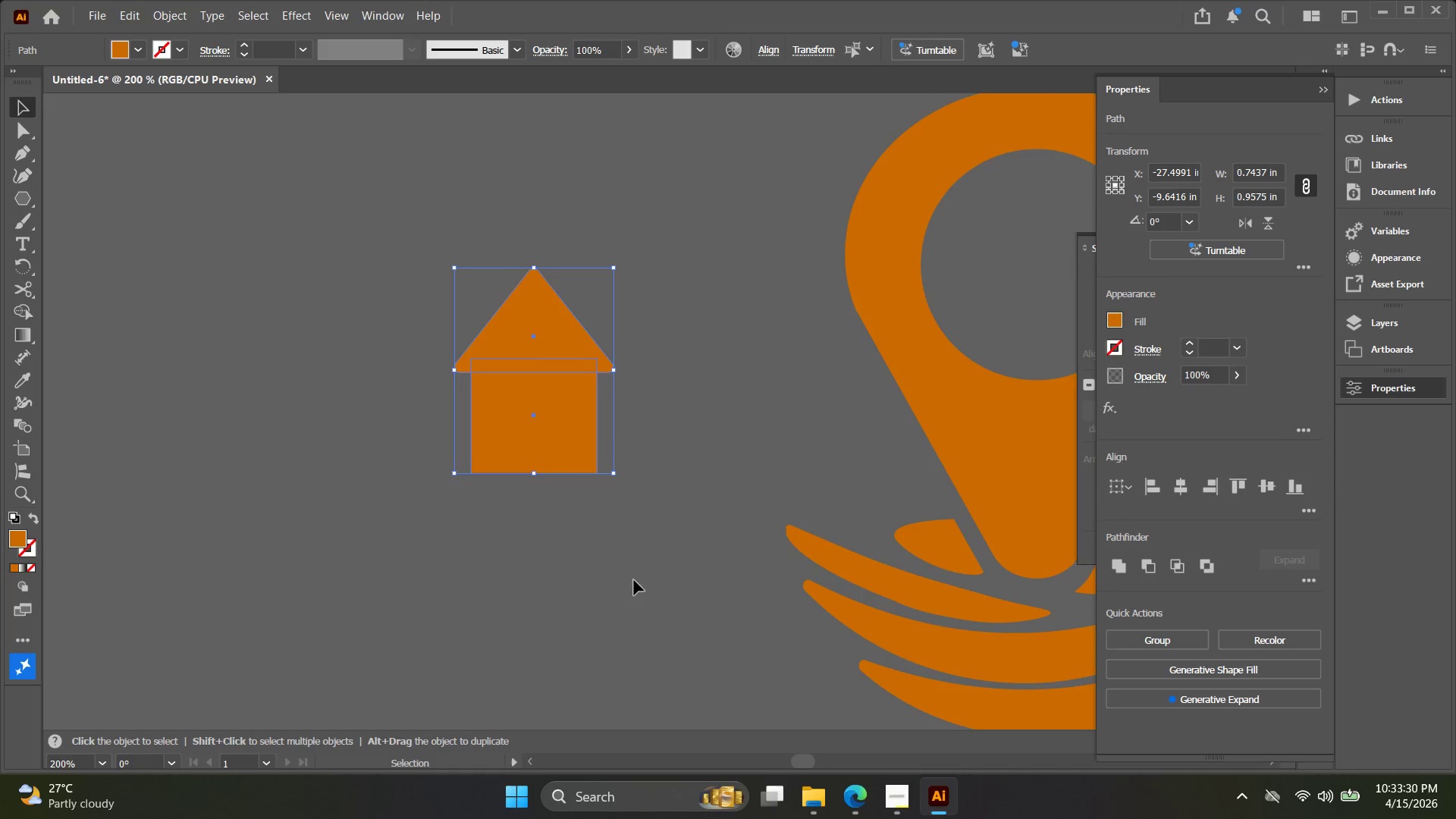 
scroll: coordinate [516, 340], scroll_direction: down, amount: 1.0
 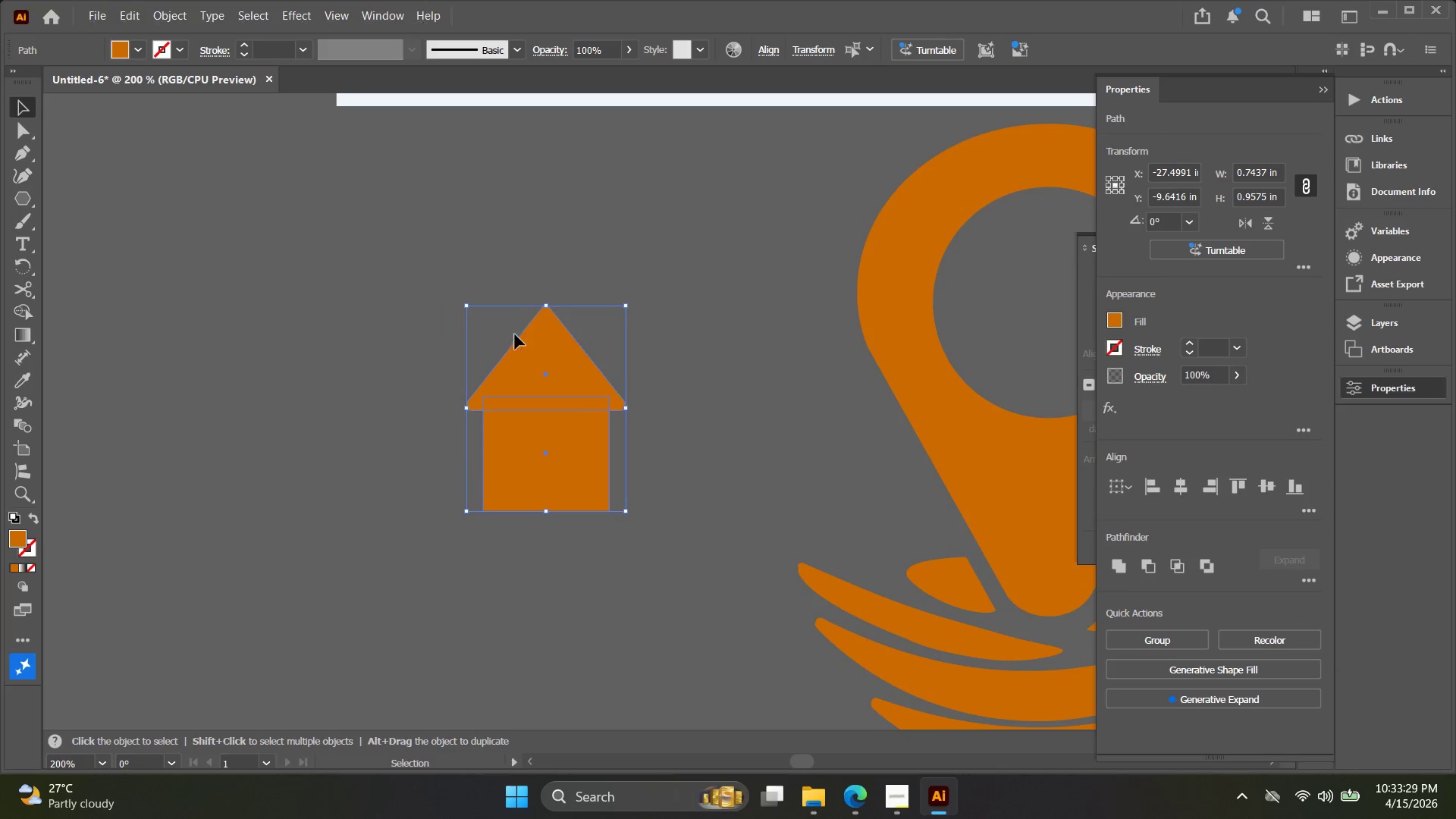 
double_click([629, 569])
 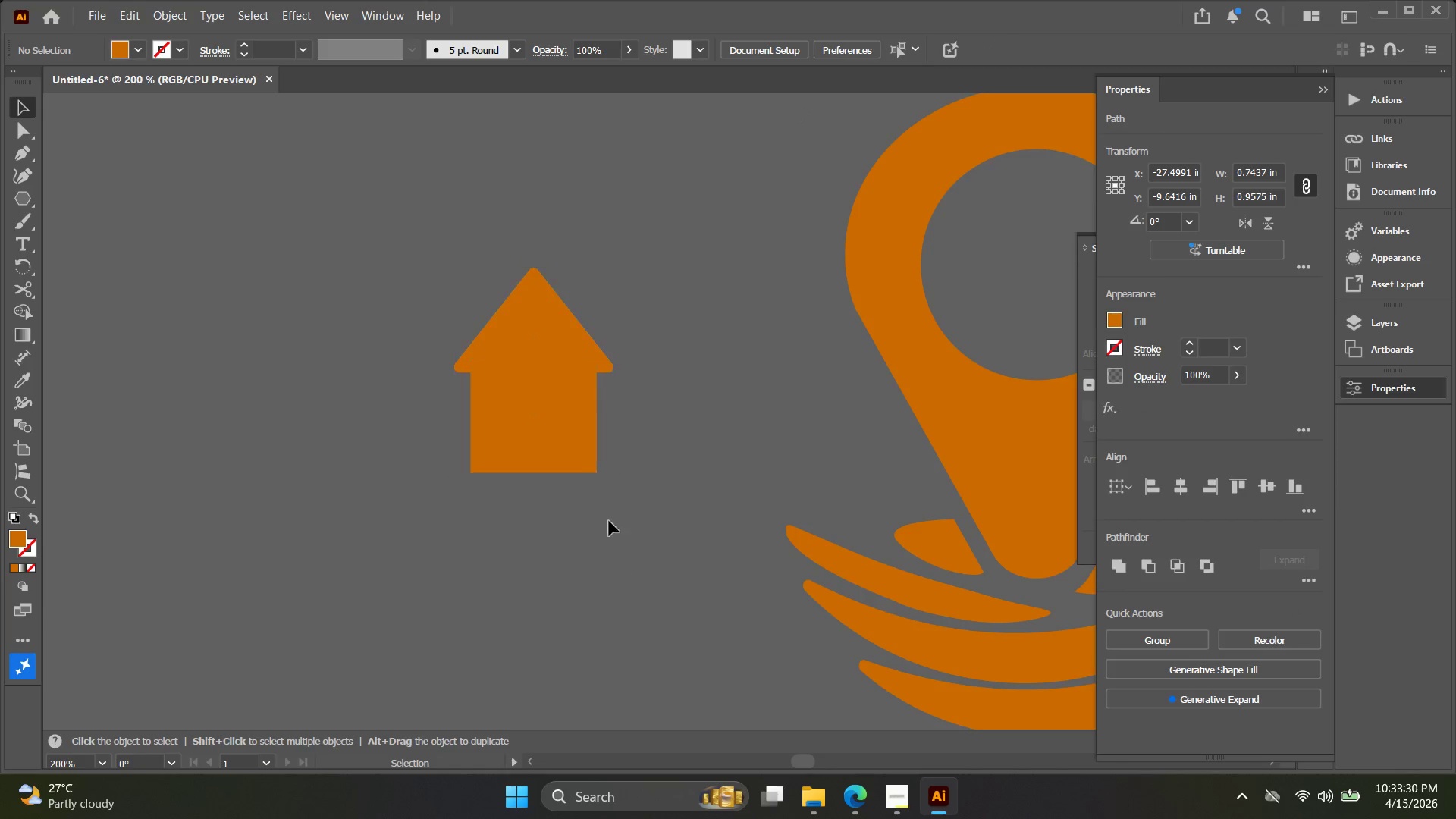 
key(Alt+AltLeft)
 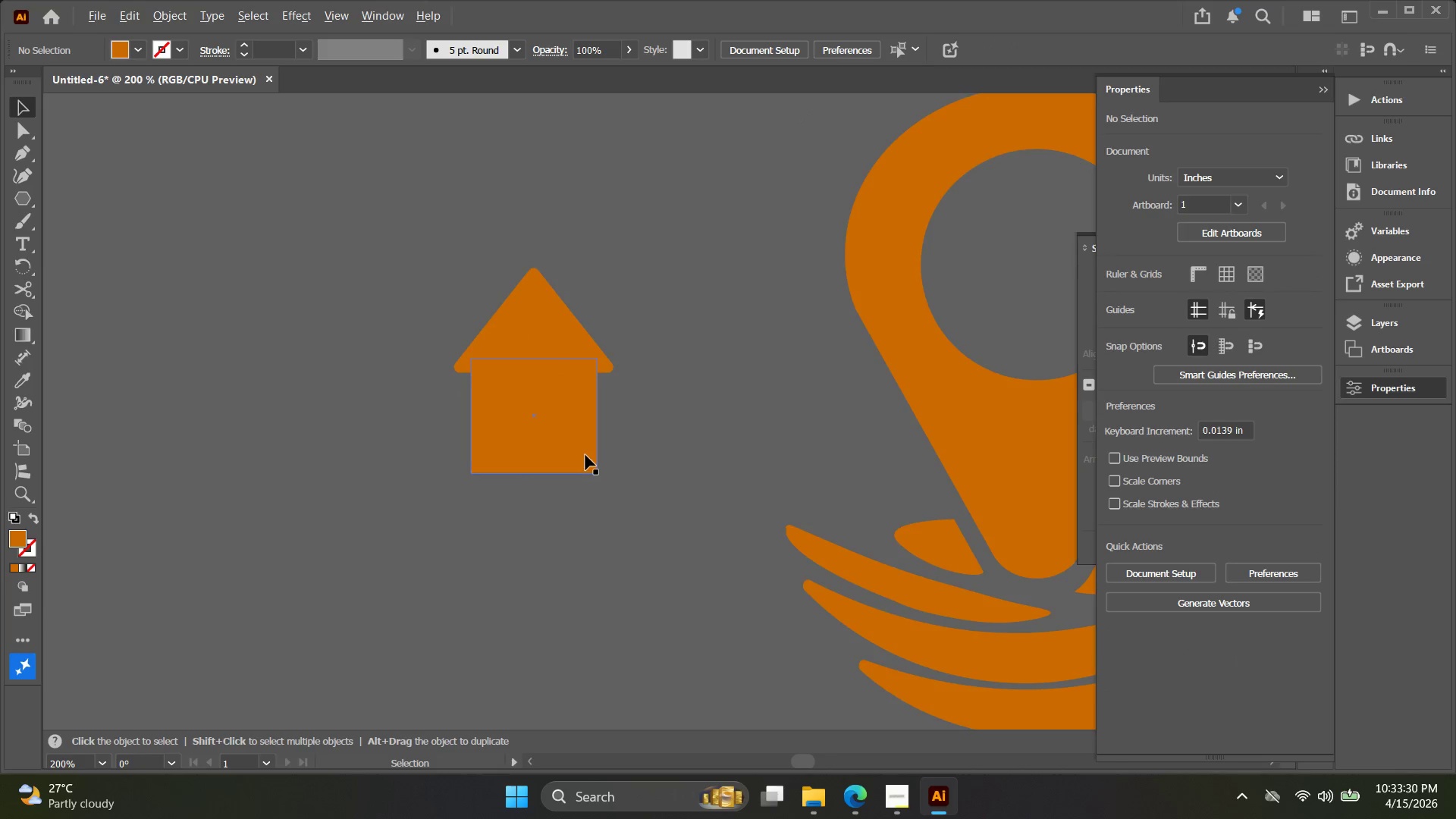 
left_click([585, 454])
 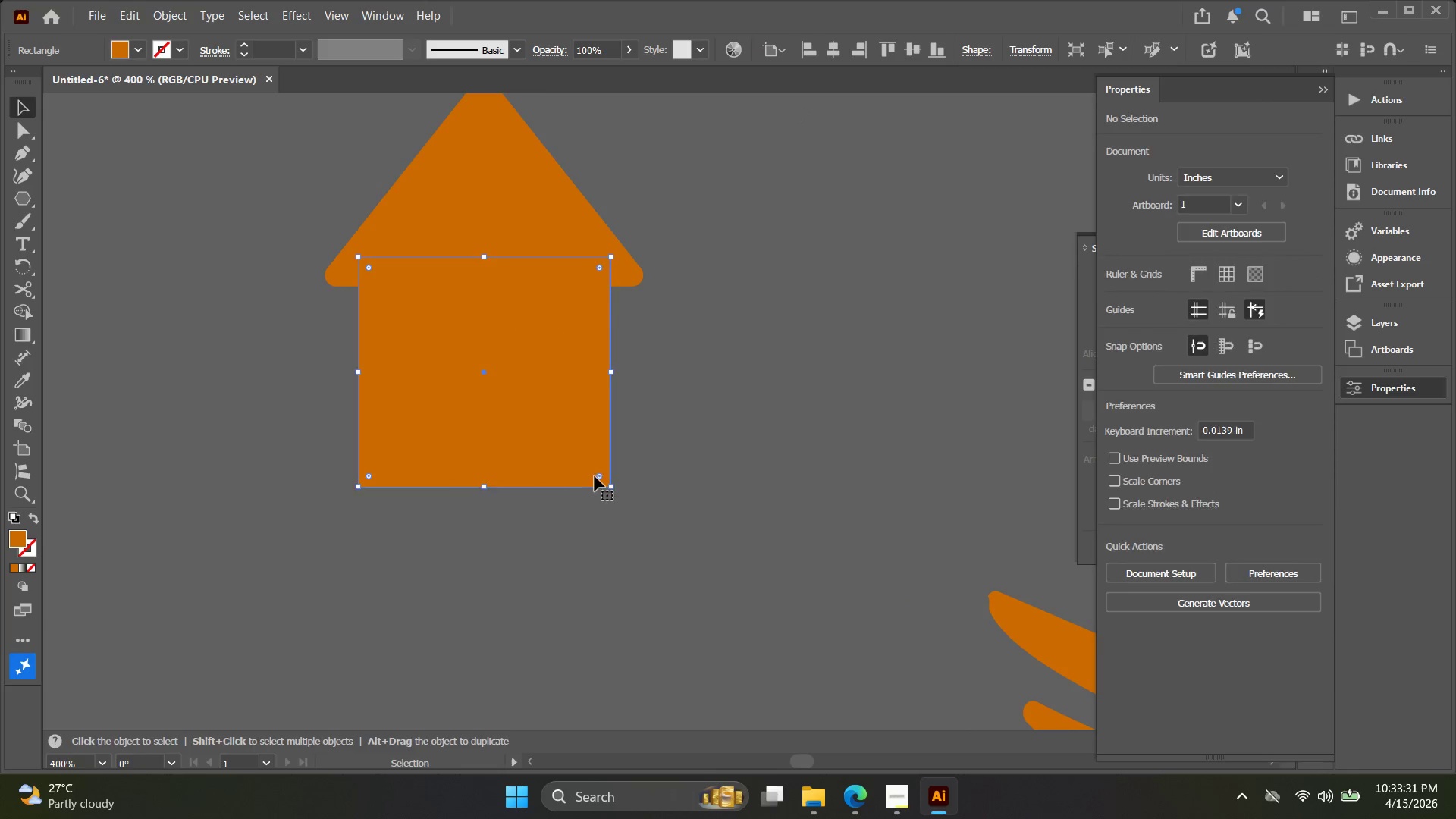 
scroll: coordinate [585, 455], scroll_direction: up, amount: 2.0
 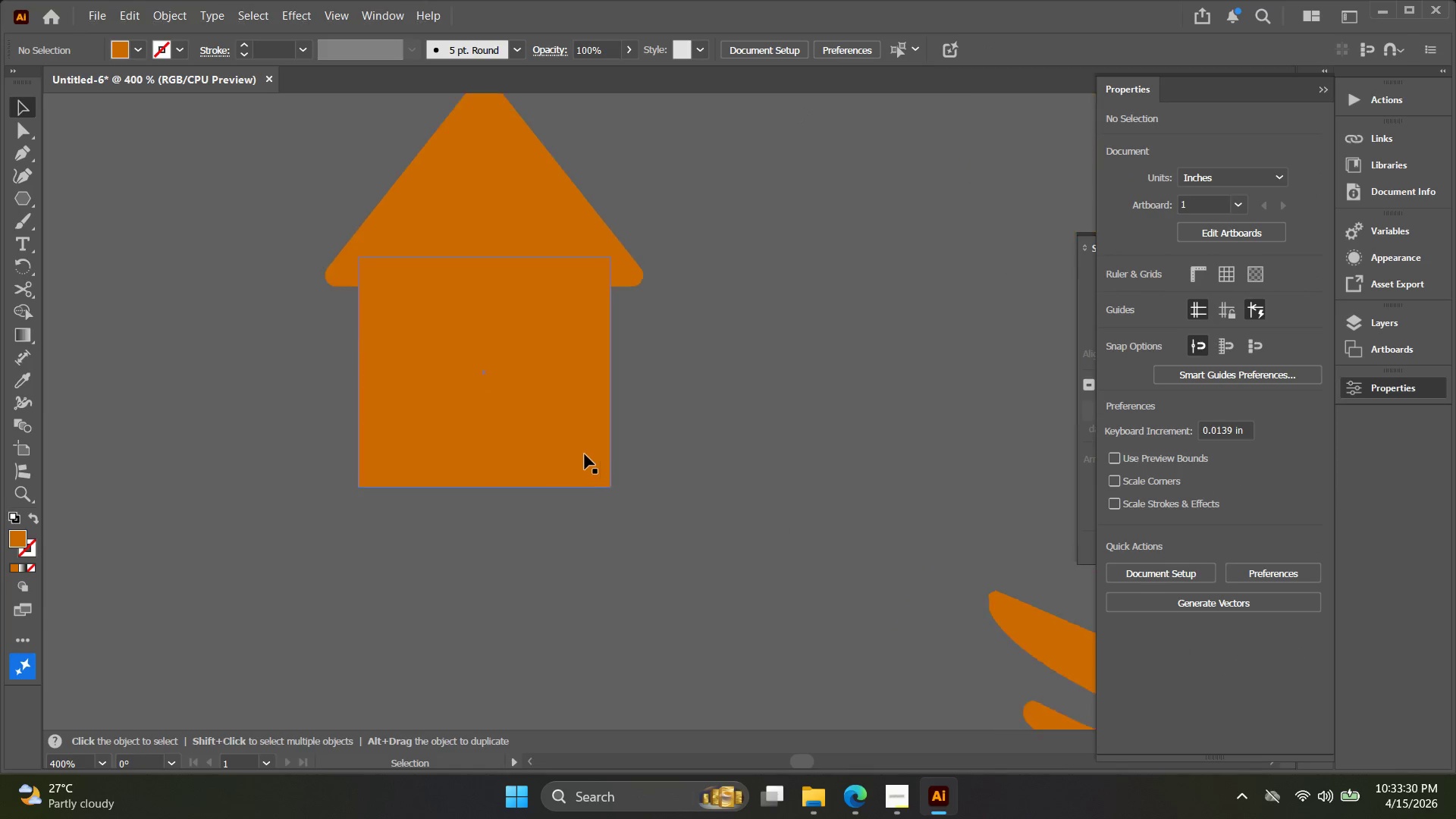 
hold_key(key=ControlLeft, duration=1.41)
left_click_drag(start_coordinate=[601, 474], to_coordinate=[590, 464])
 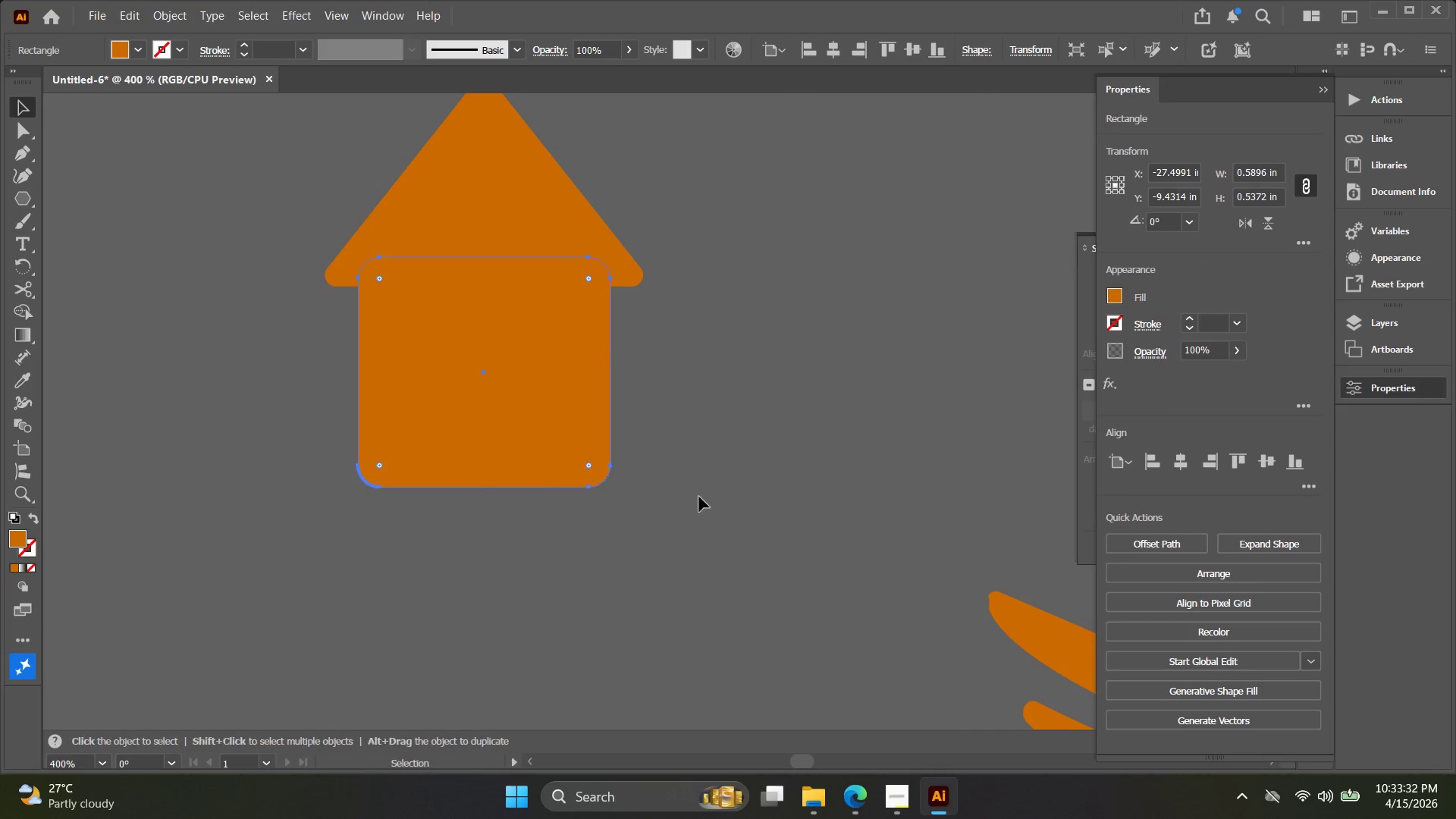 
key(V)
 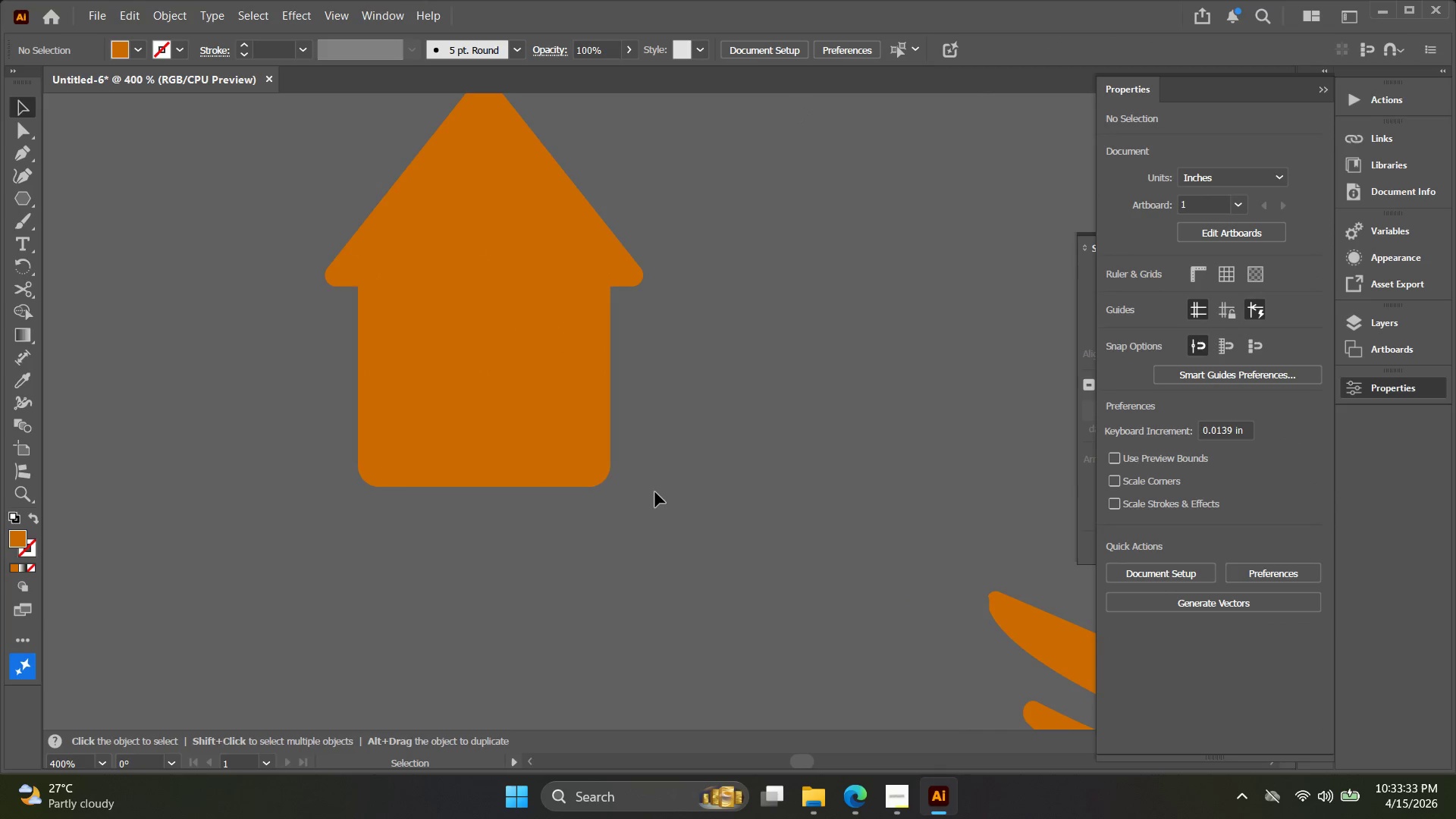 
left_click_drag(start_coordinate=[660, 492], to_coordinate=[491, 299])
 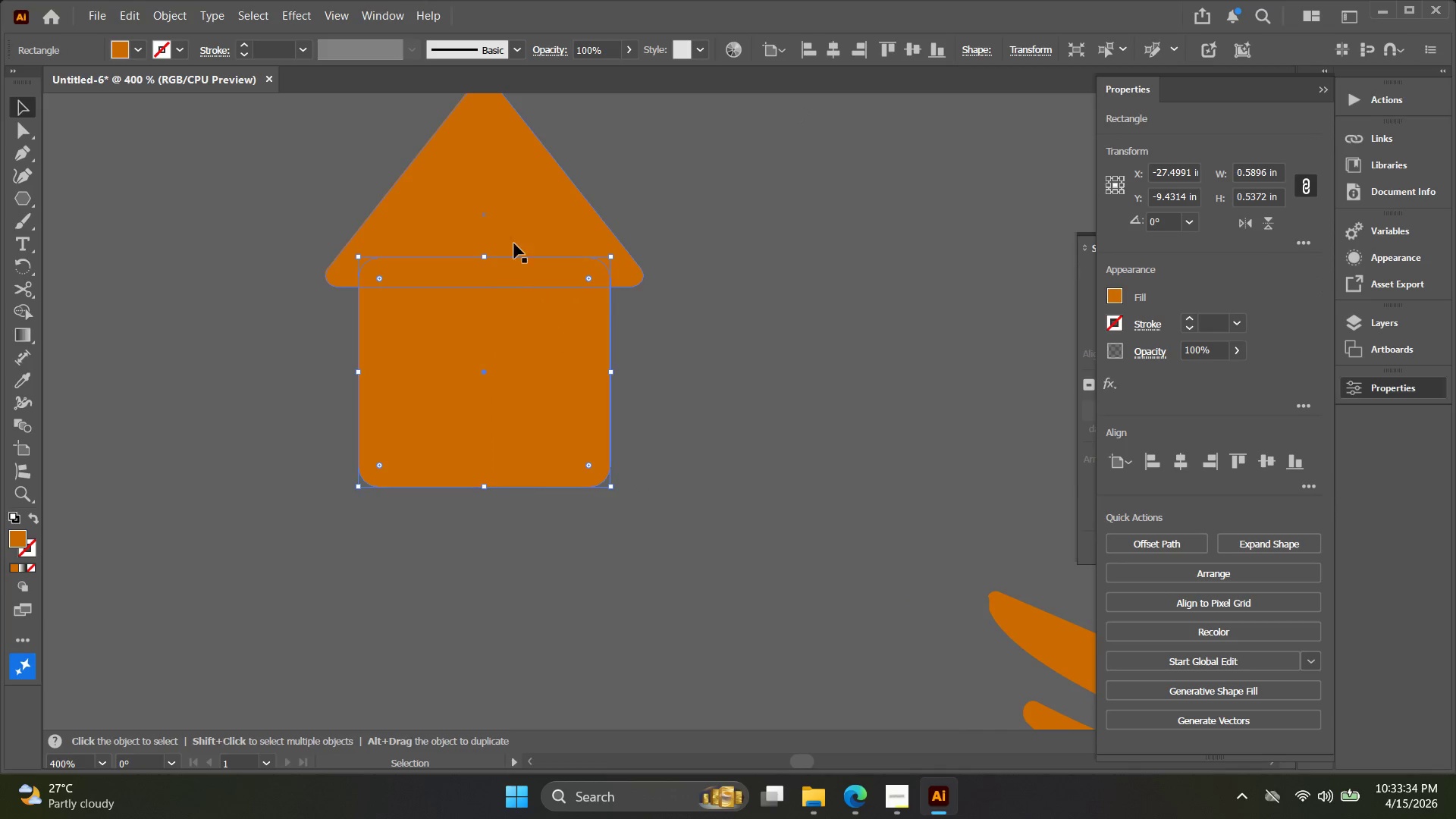 
left_click_drag(start_coordinate=[516, 289], to_coordinate=[515, 271])
 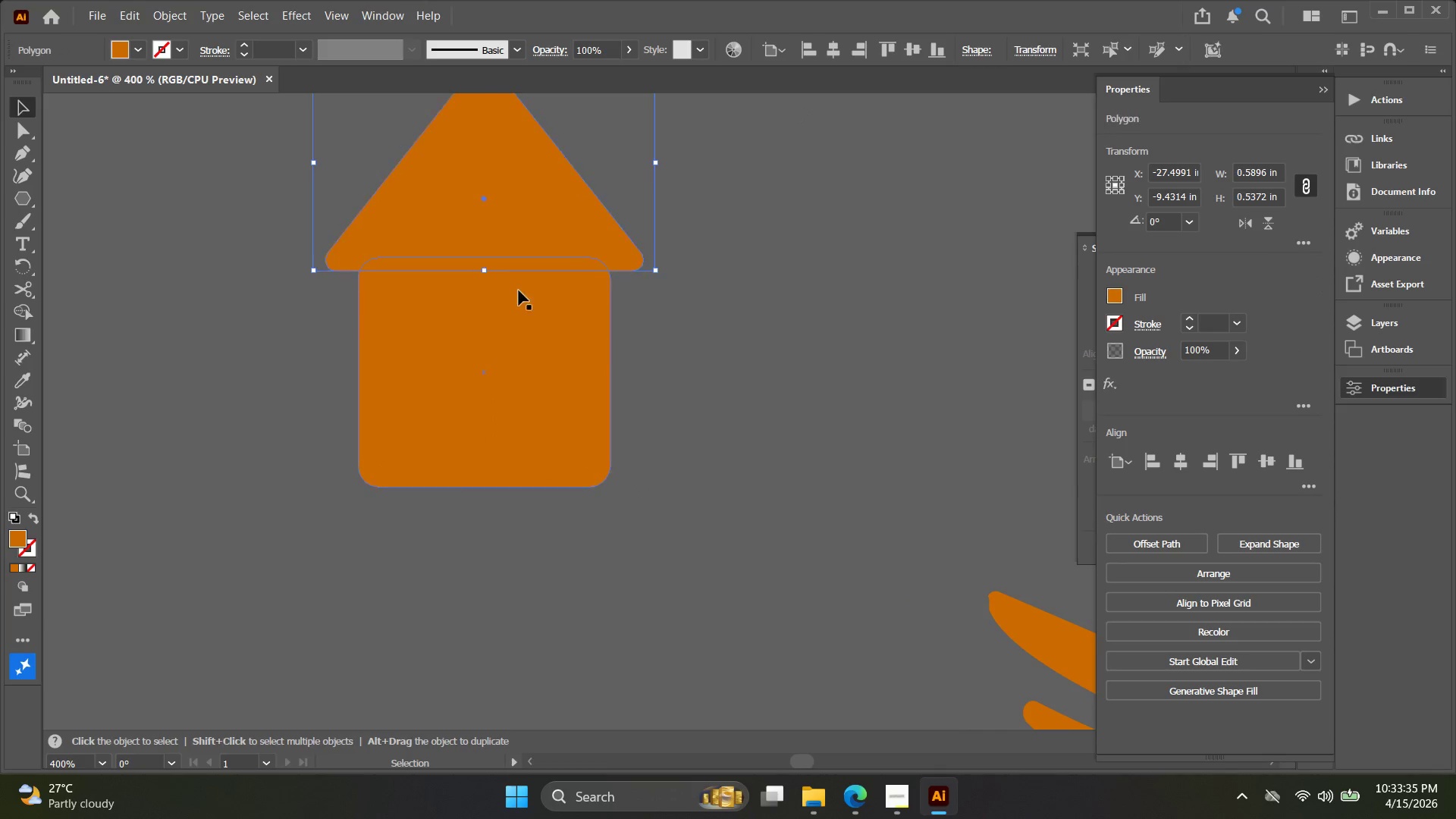 
key(Control+ControlLeft)
 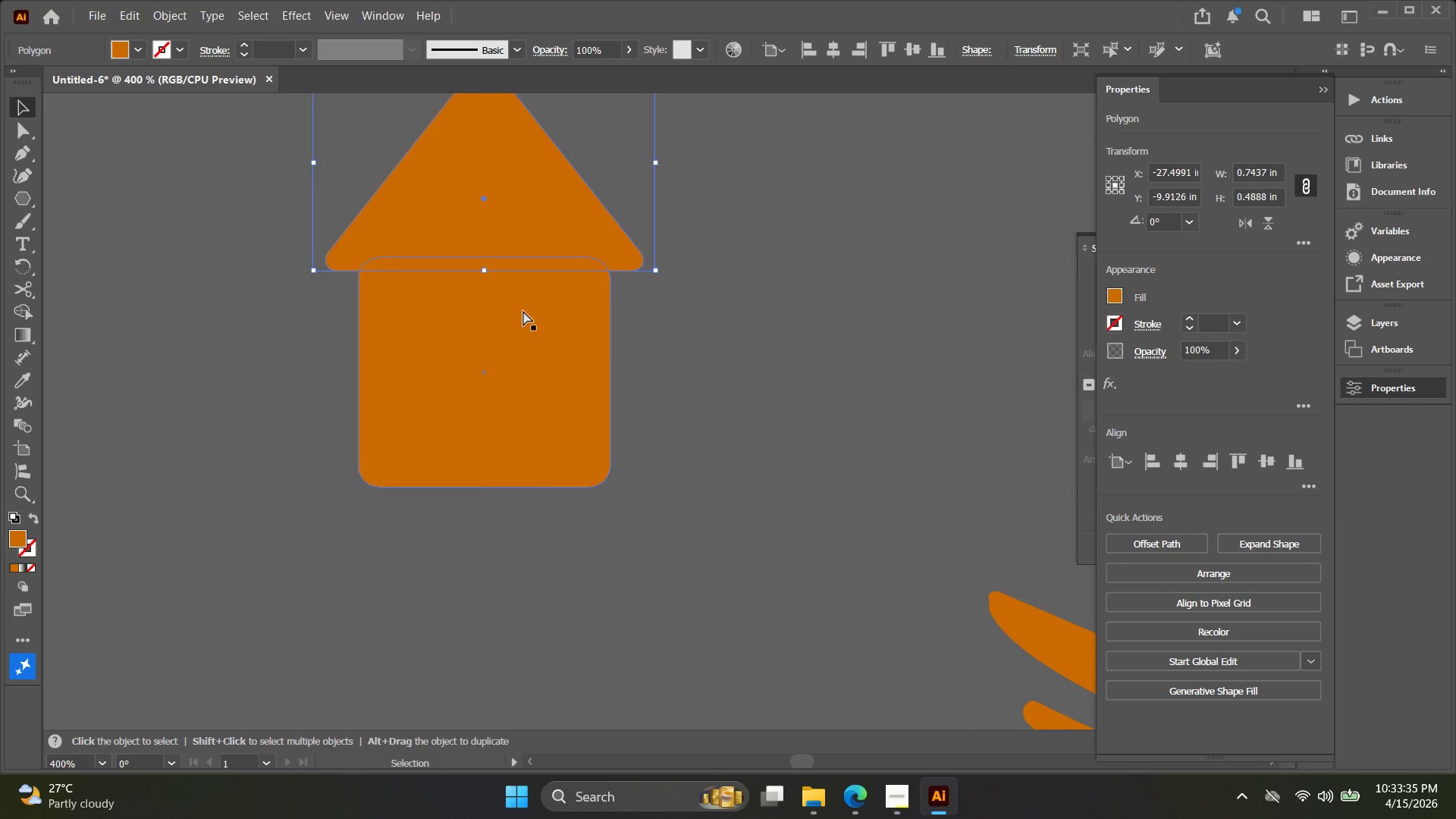 
key(Control+Z)
 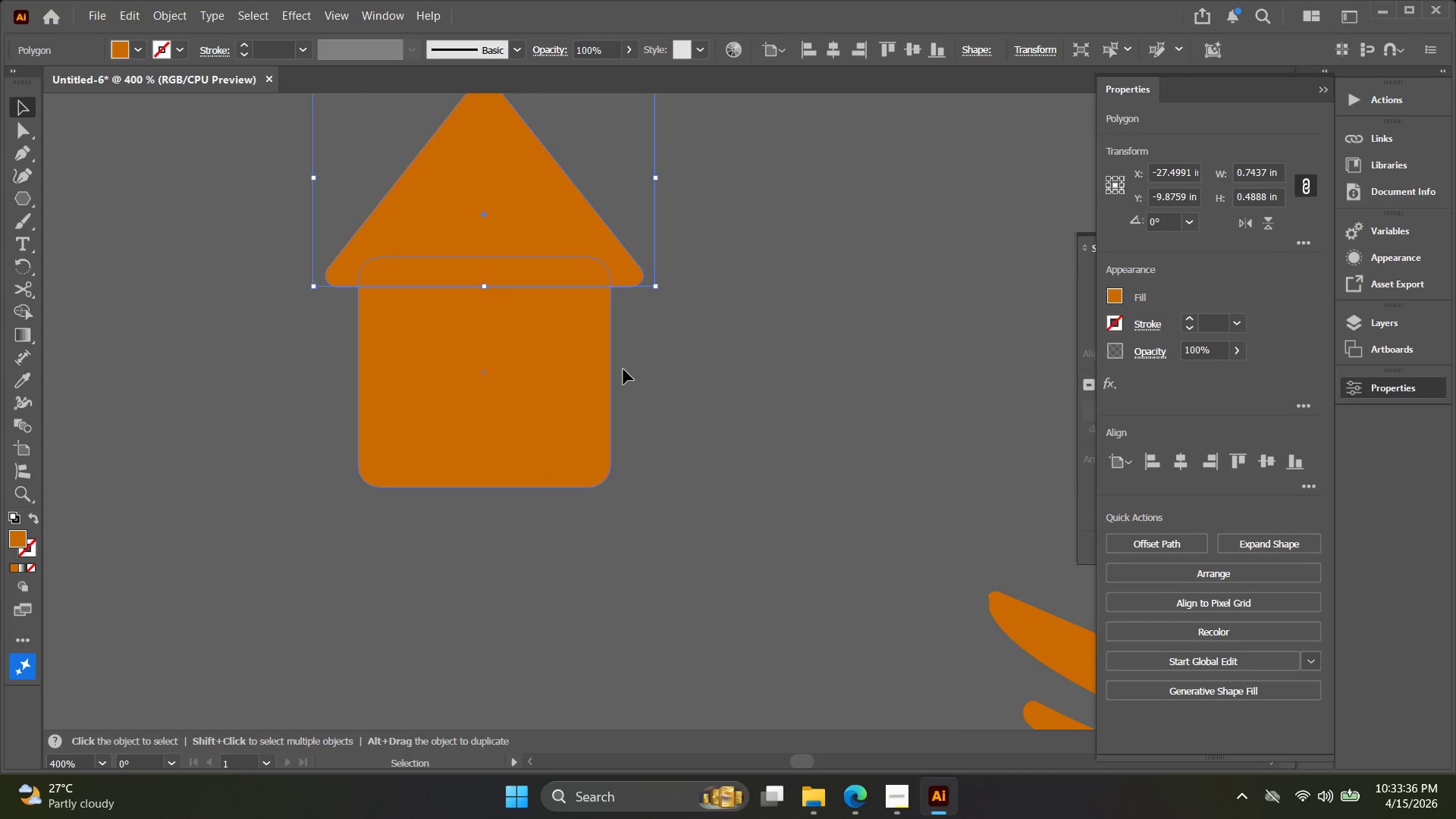 
left_click([656, 369])
 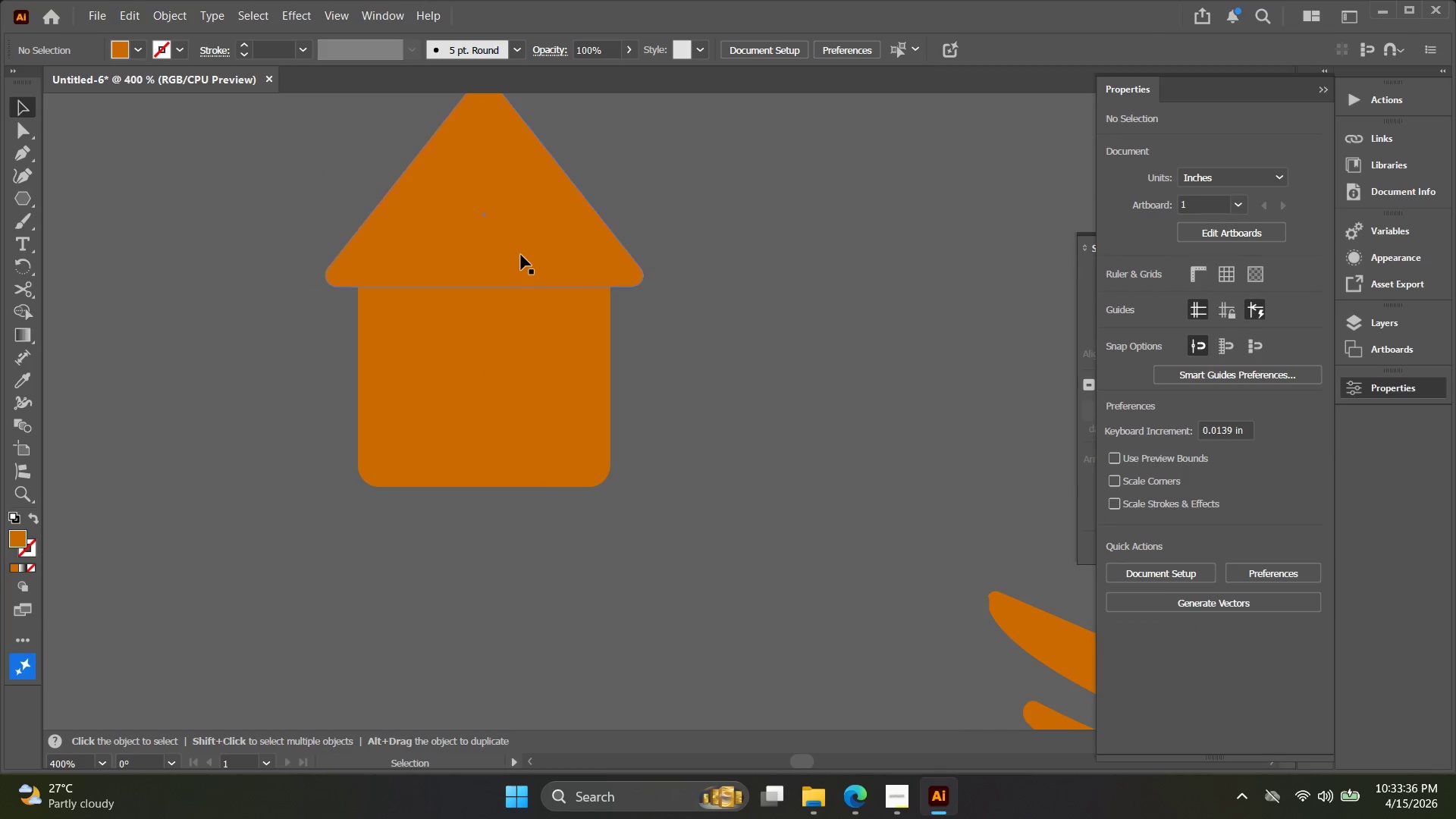 
left_click_drag(start_coordinate=[521, 255], to_coordinate=[521, 268])
 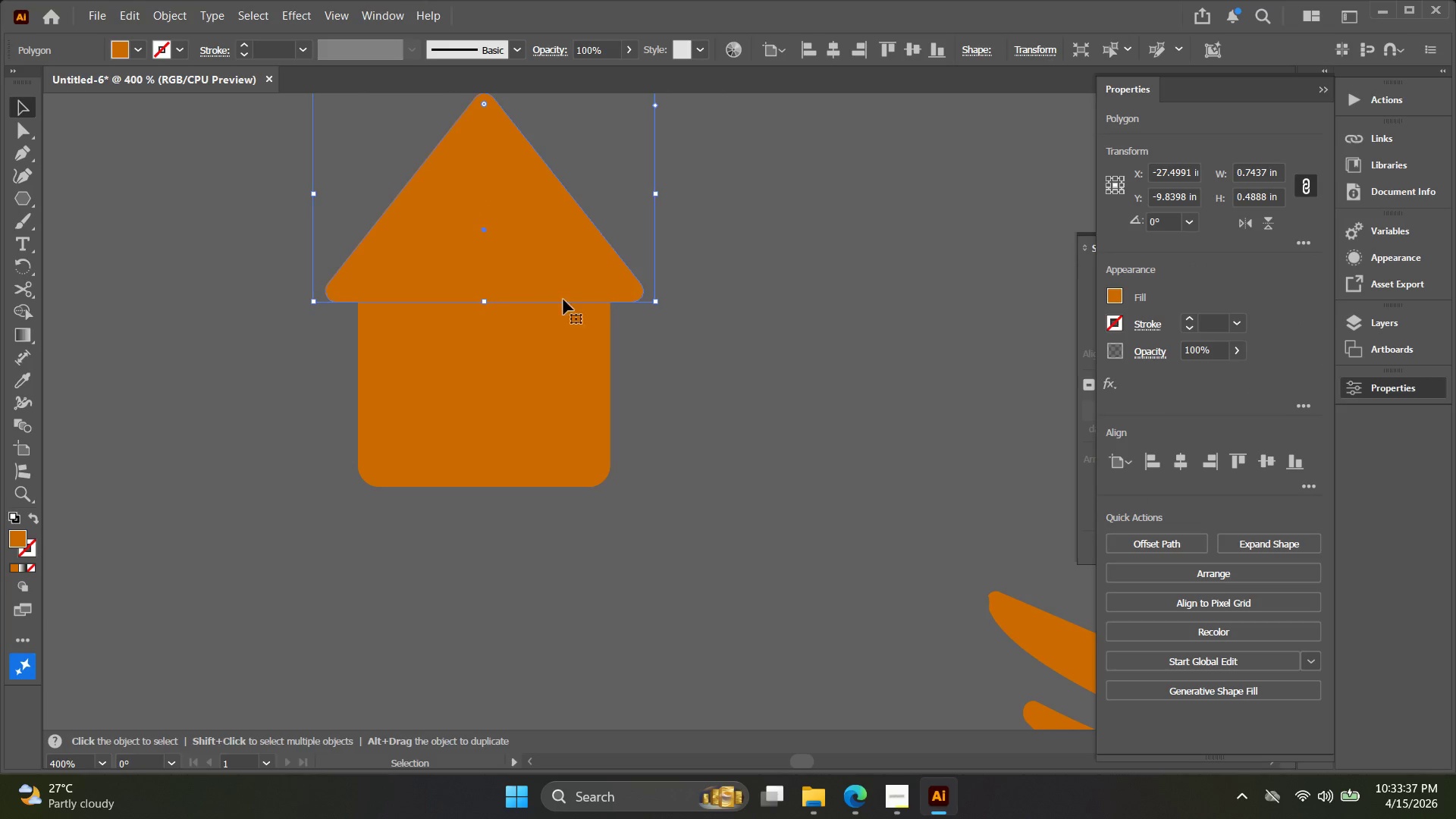 
left_click_drag(start_coordinate=[639, 411], to_coordinate=[506, 270])
 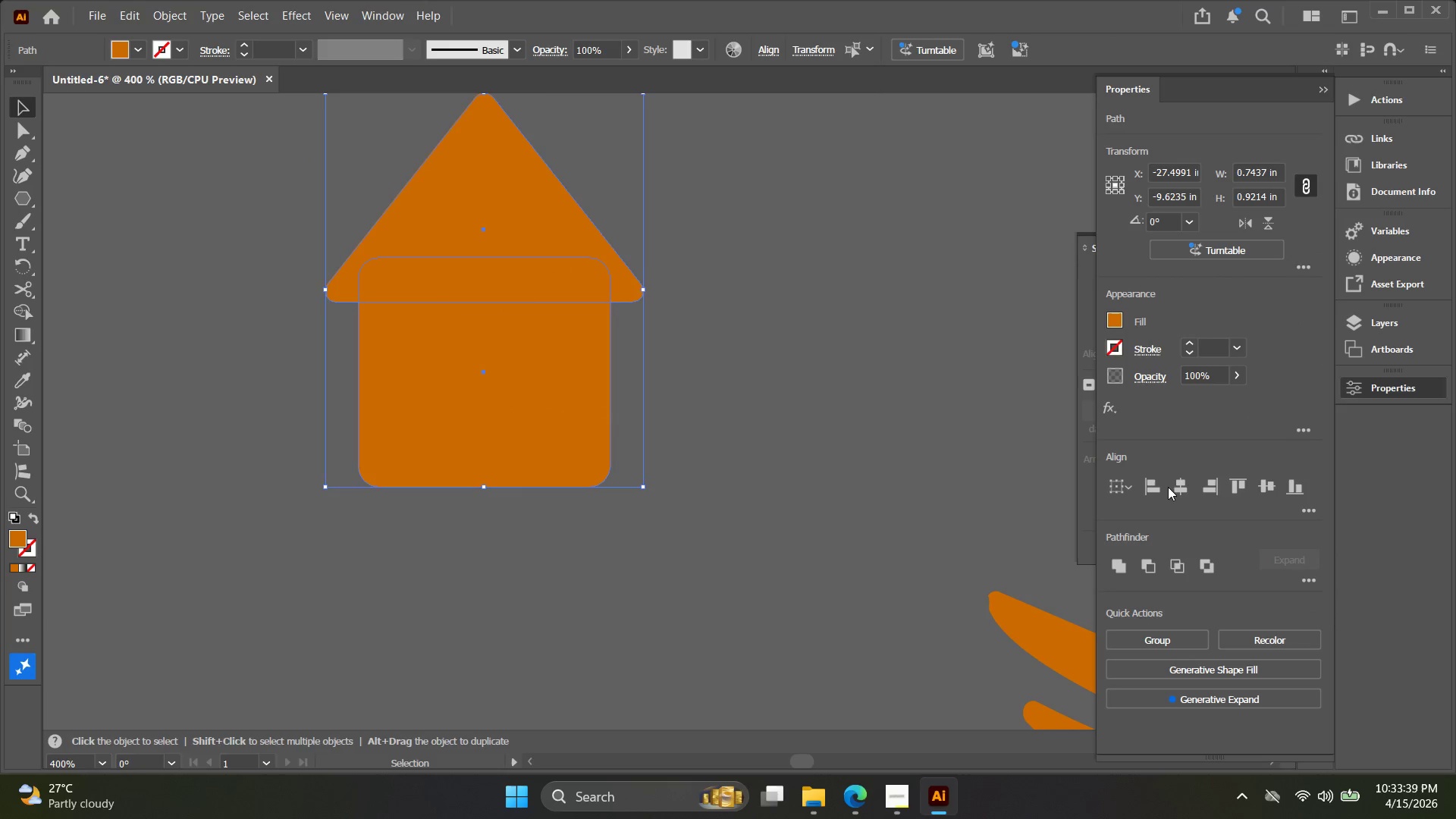 
left_click([1178, 487])
 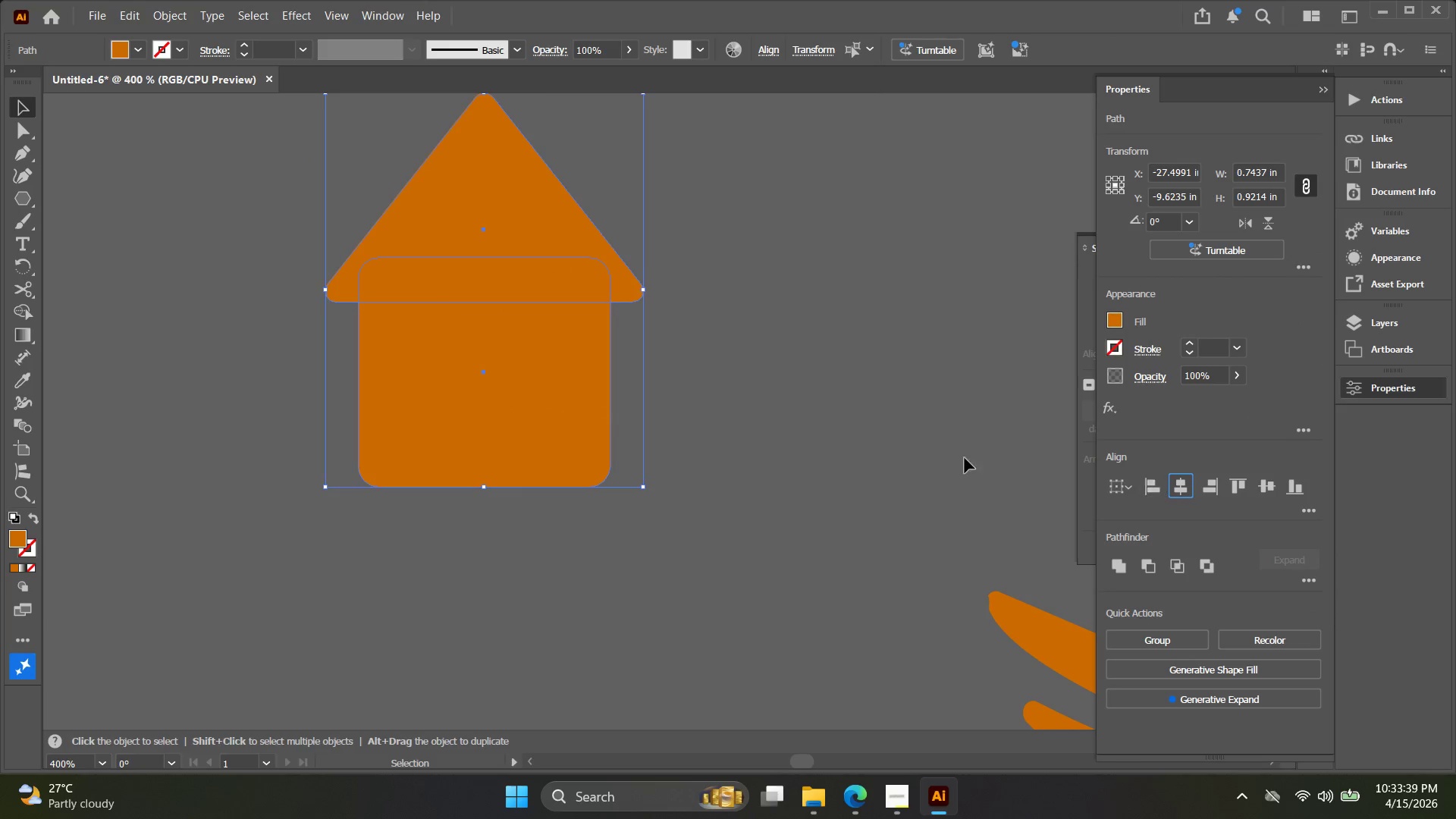 
triple_click([786, 435])
 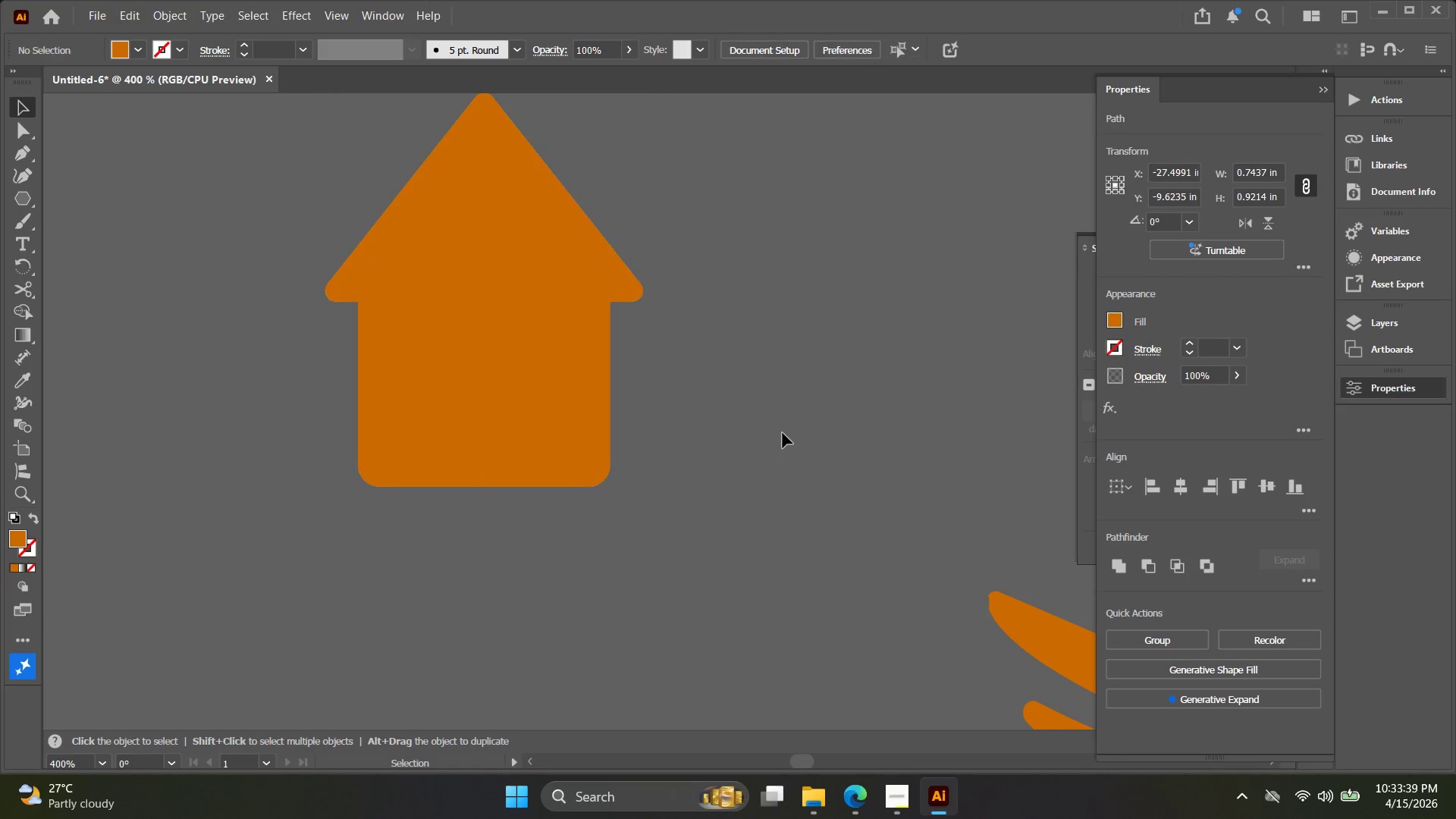 
key(Alt+AltLeft)
 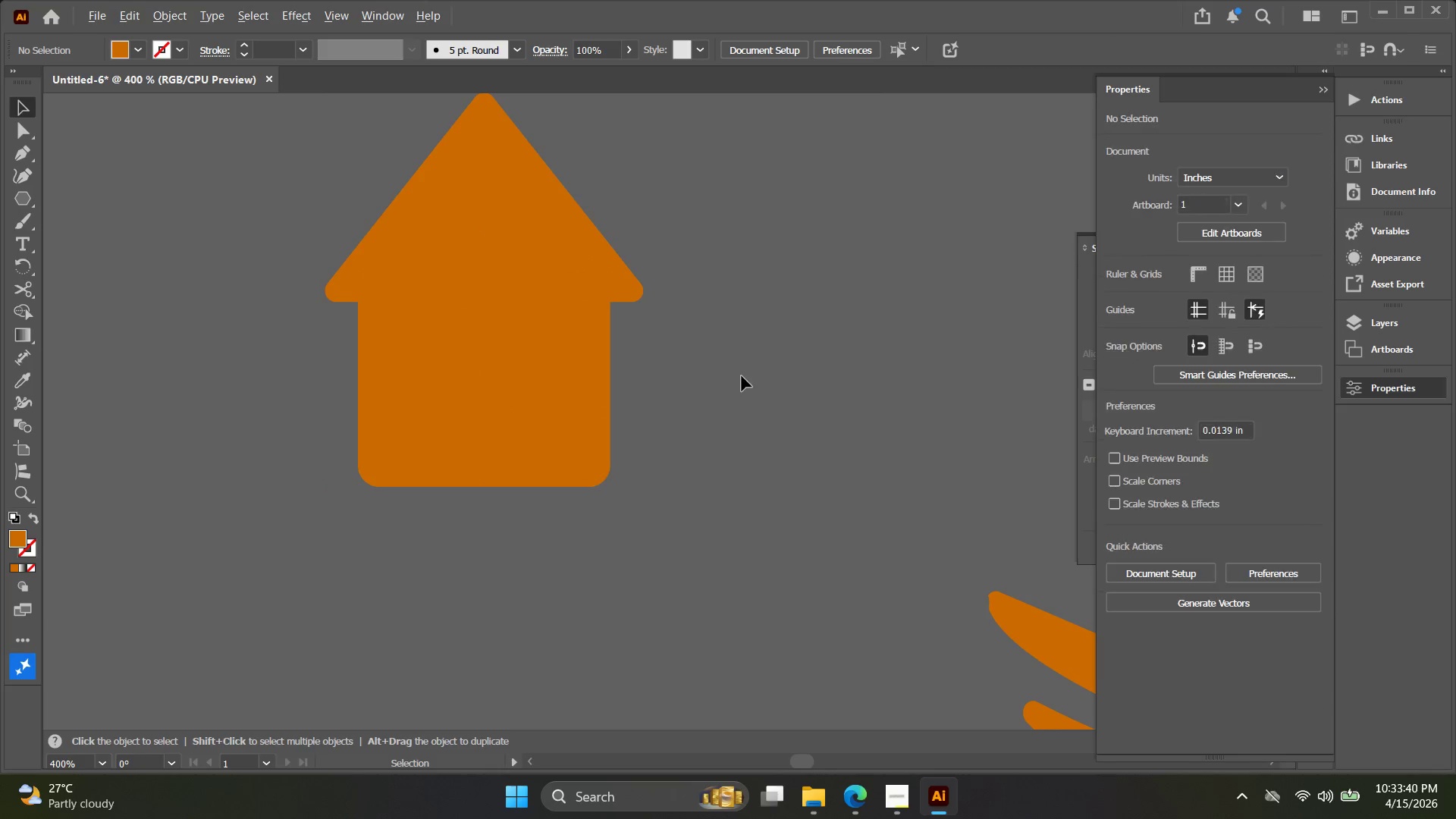 
hold_key(key=Space, duration=0.34)
 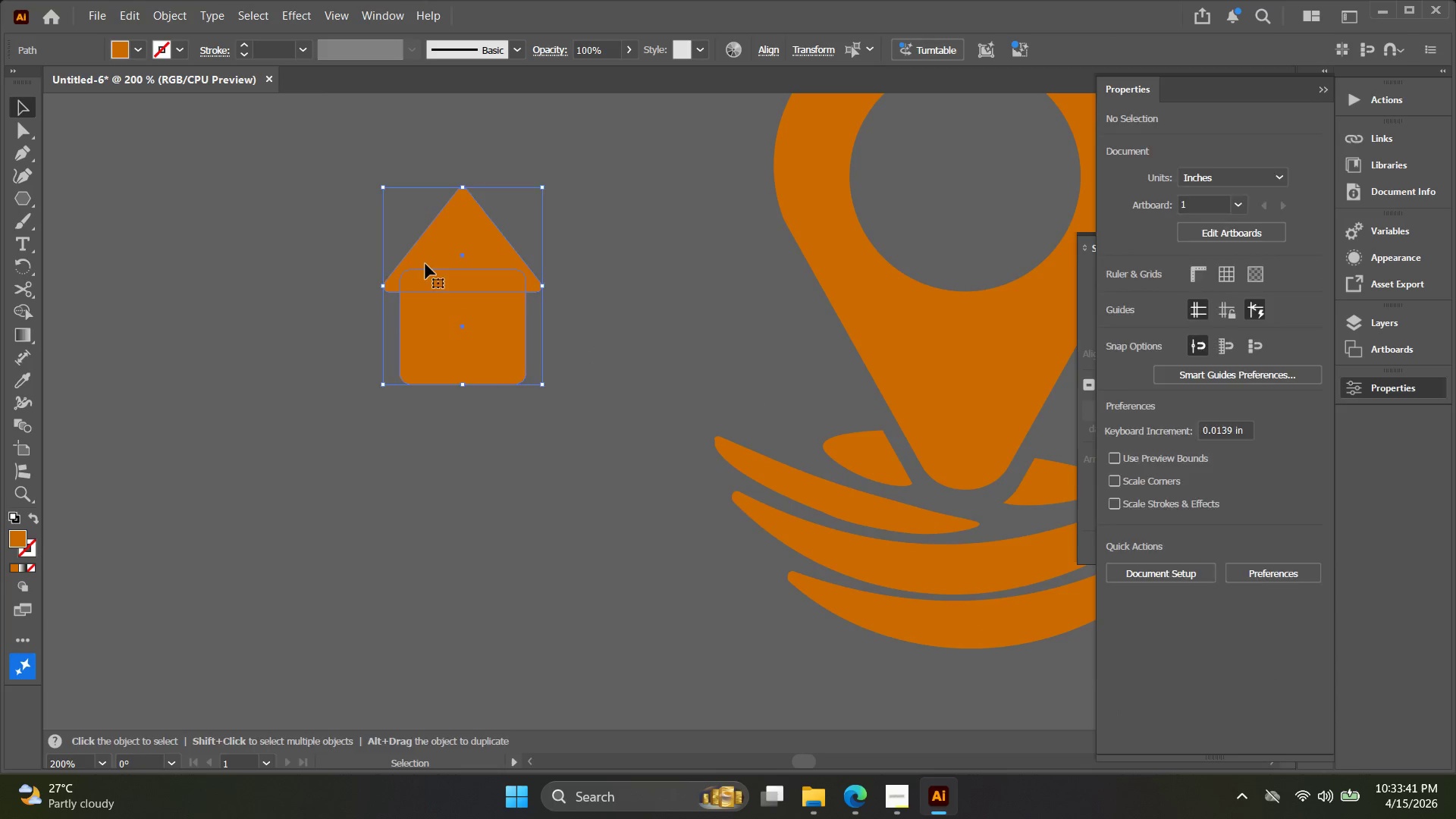 
left_click_drag(start_coordinate=[741, 399], to_coordinate=[592, 350])
 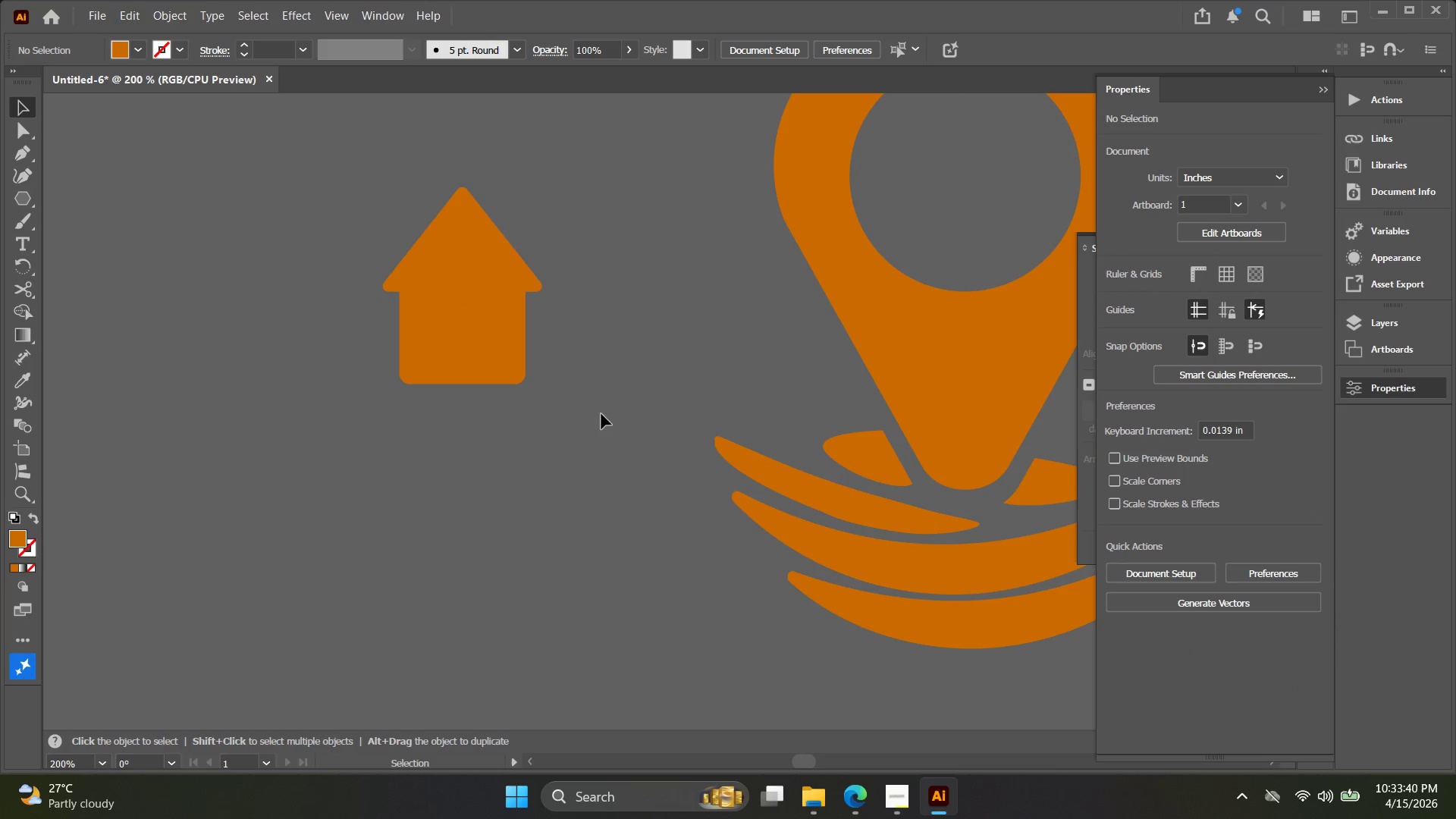 
scroll: coordinate [741, 376], scroll_direction: down, amount: 2.0
 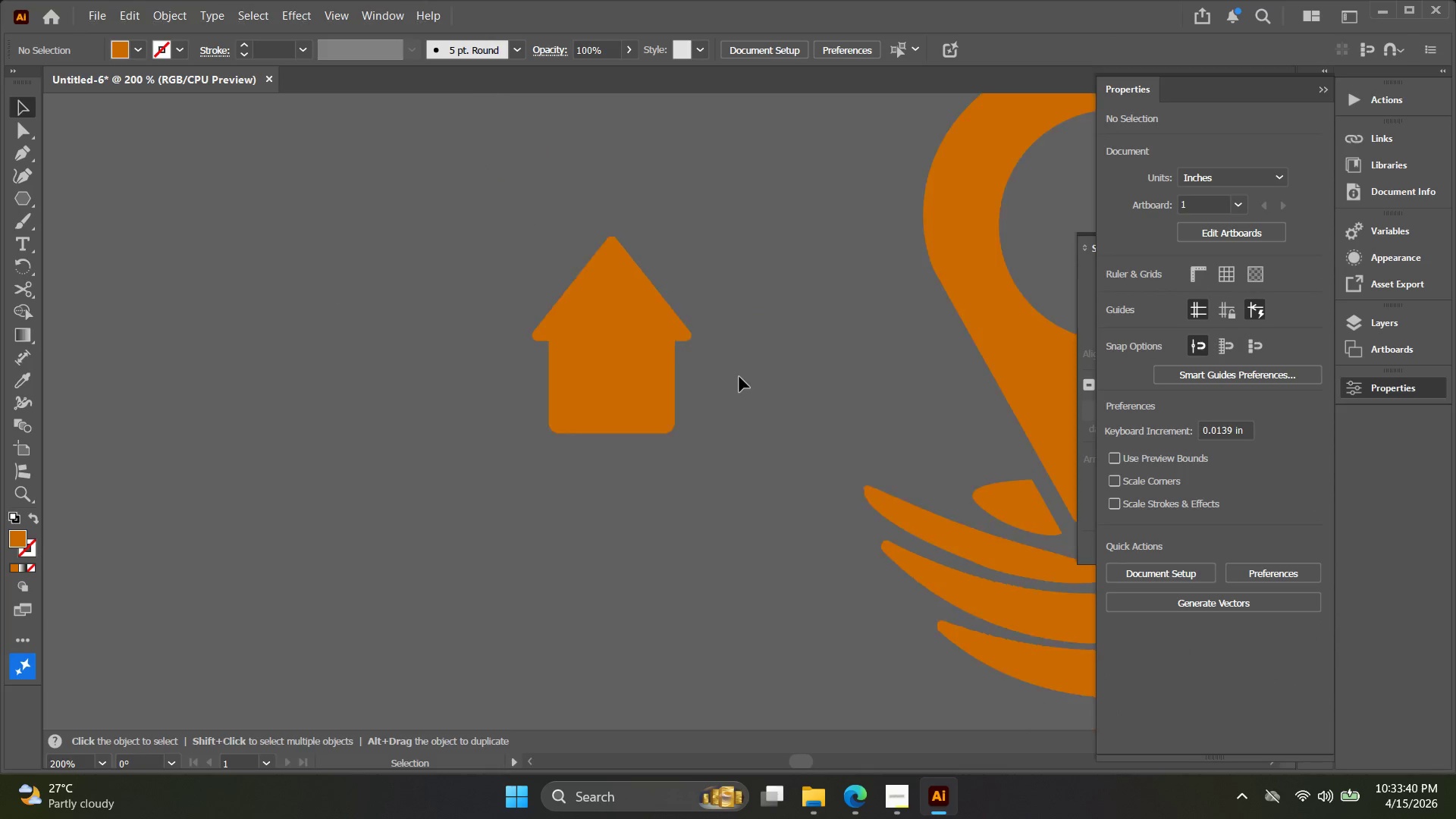 
left_click_drag(start_coordinate=[580, 396], to_coordinate=[400, 245])
 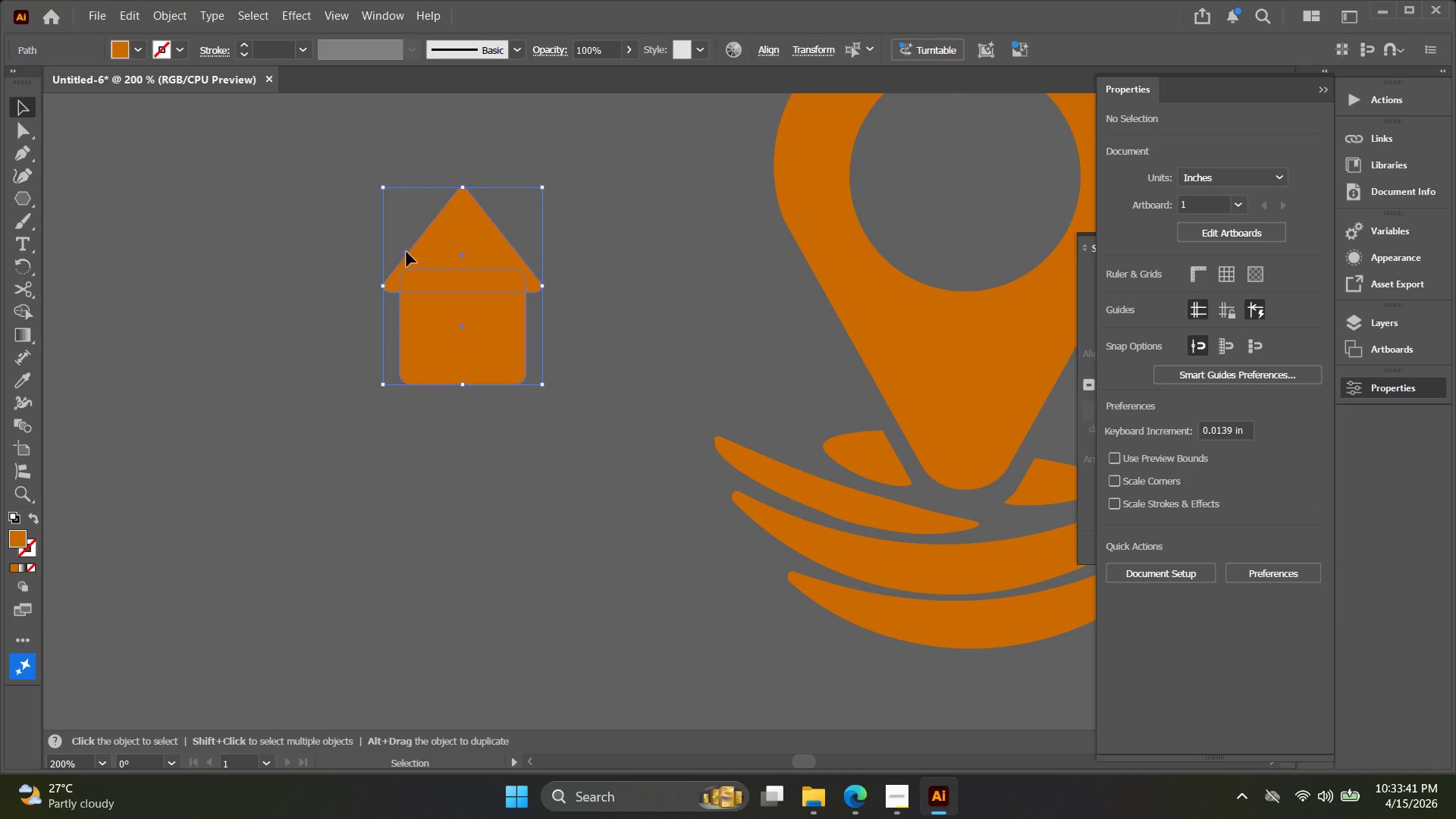 
key(Control+ControlLeft)
 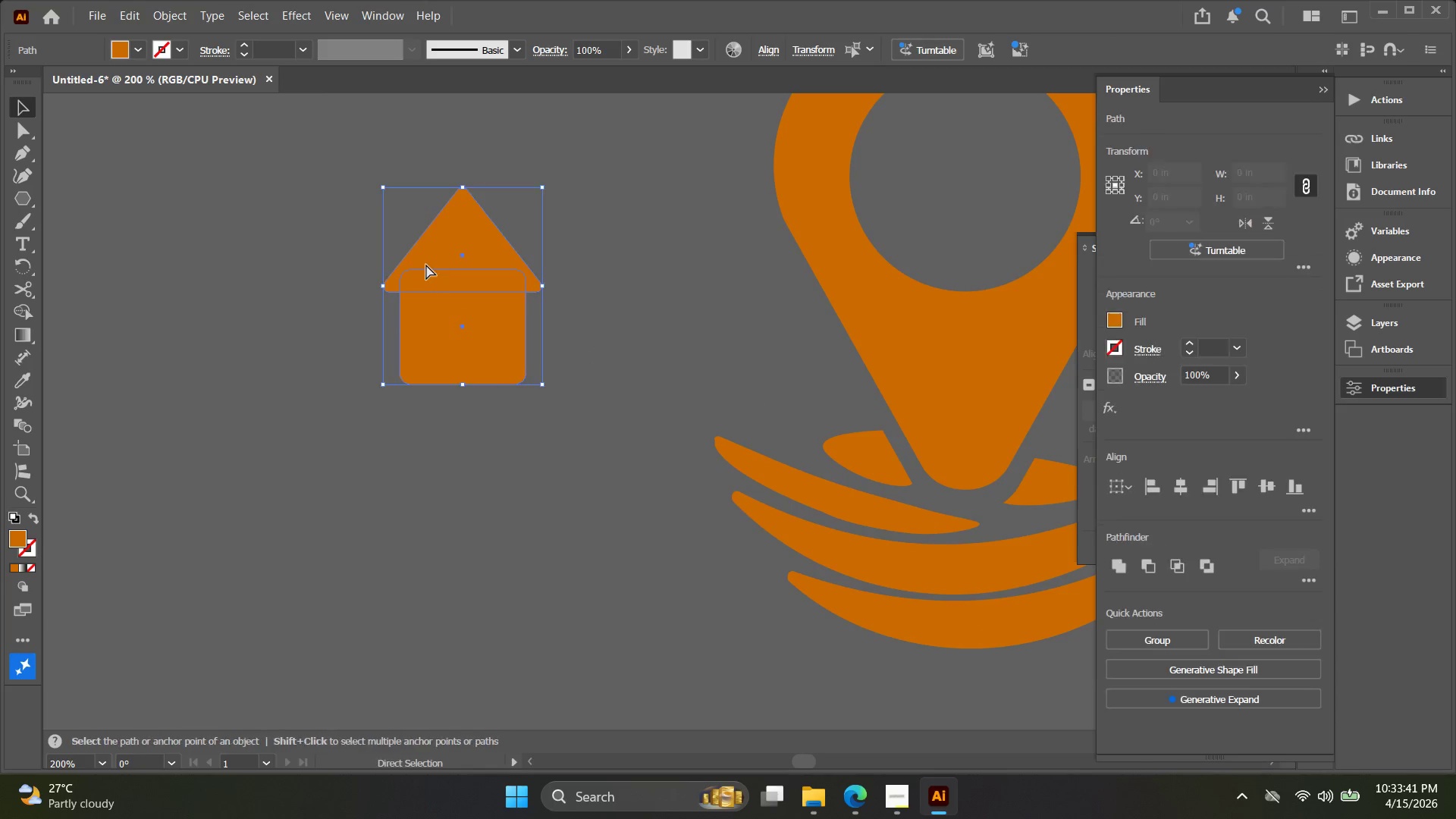 
key(Control+G)
 